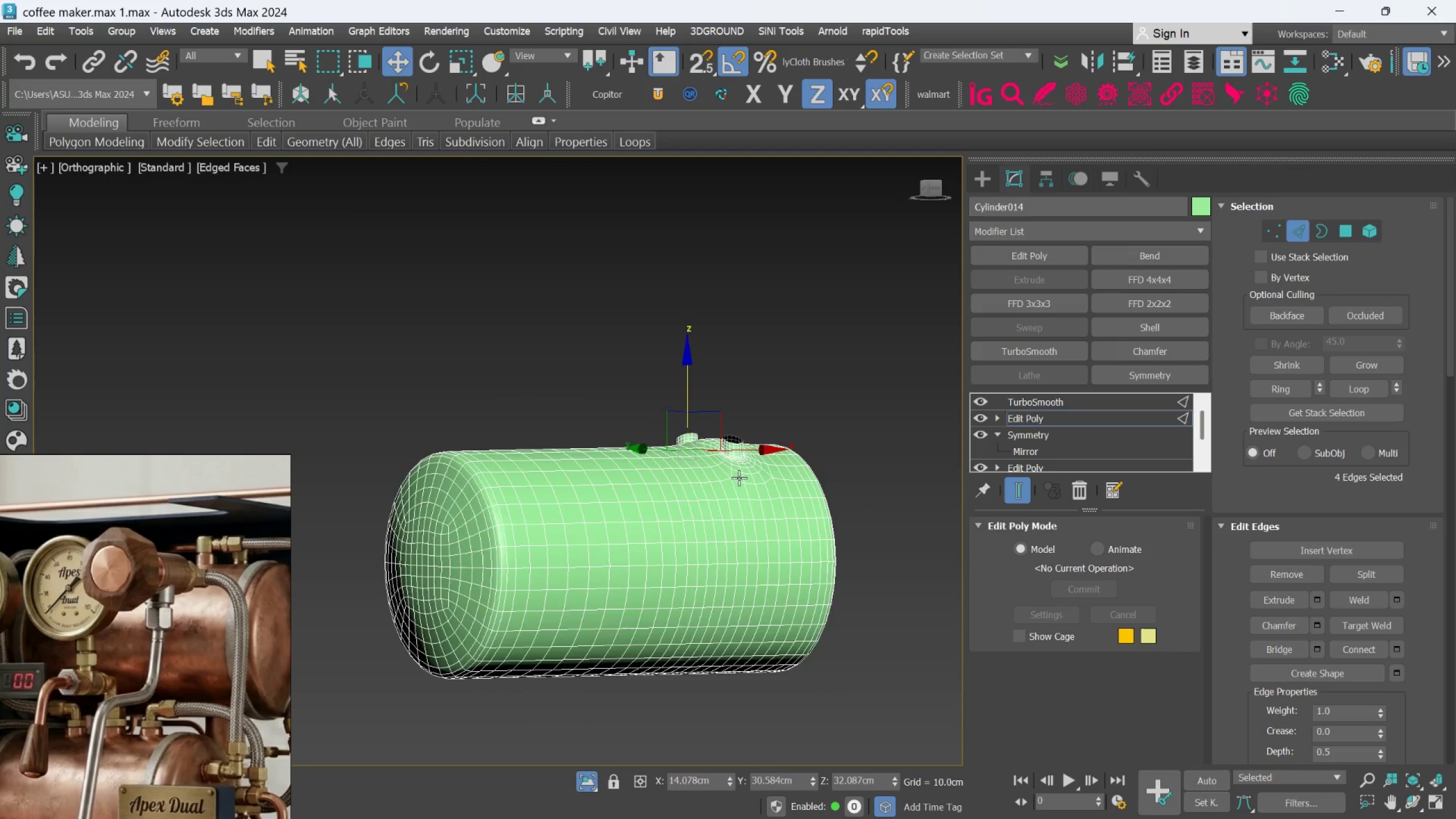 
hold_key(key=AltLeft, duration=0.36)
 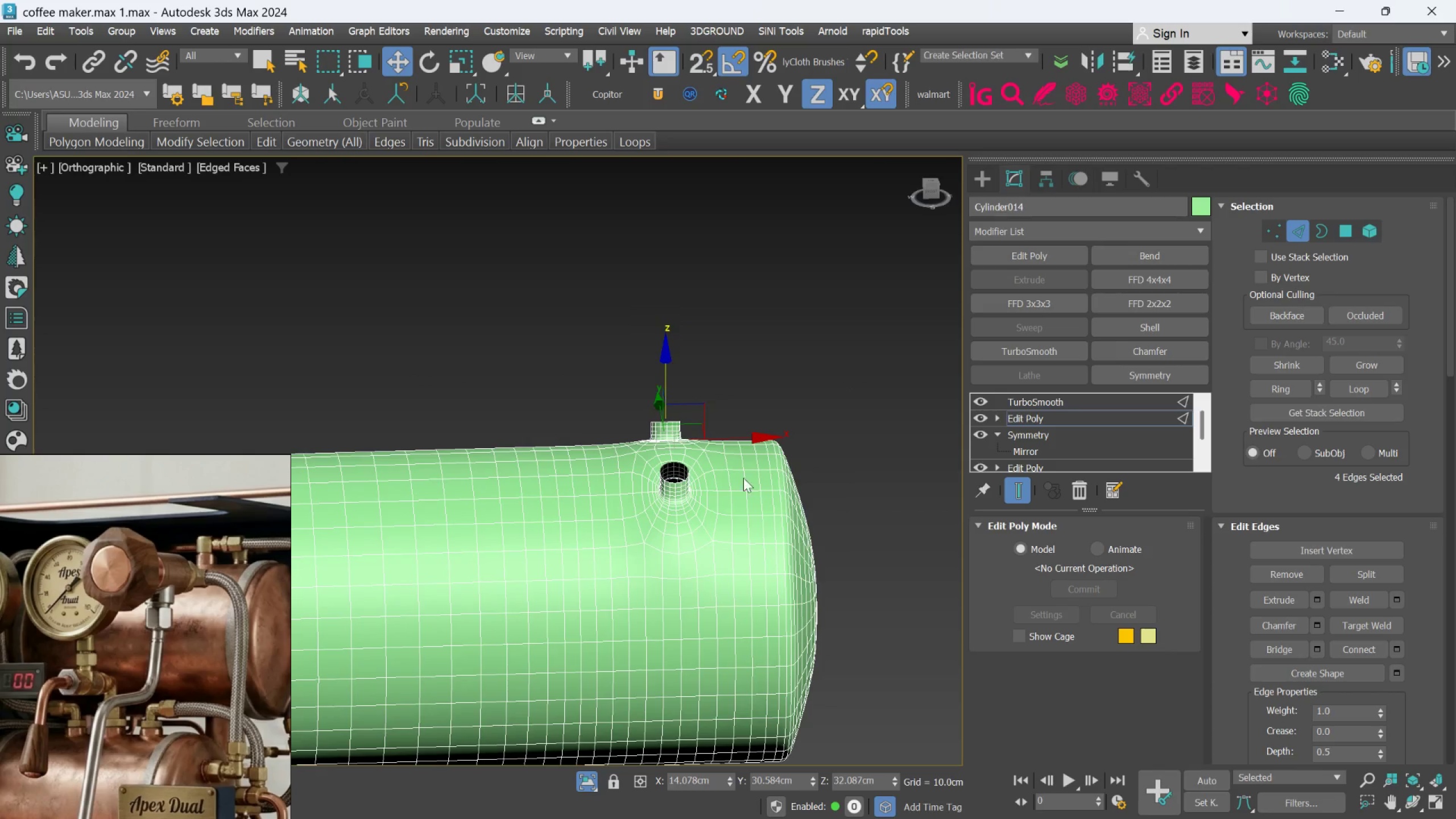 
scroll: coordinate [705, 486], scroll_direction: up, amount: 2.0
 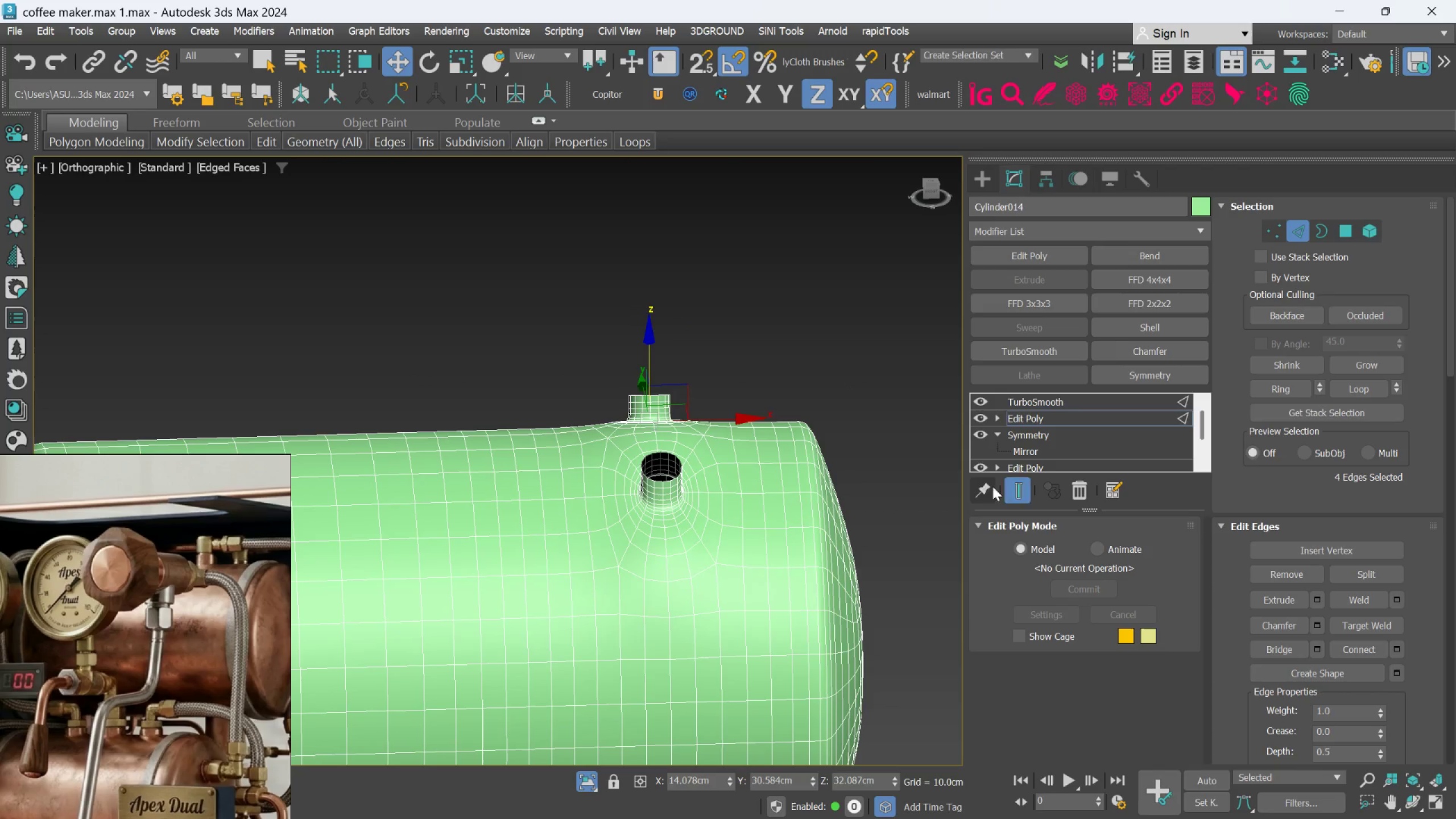 
left_click([1014, 490])
 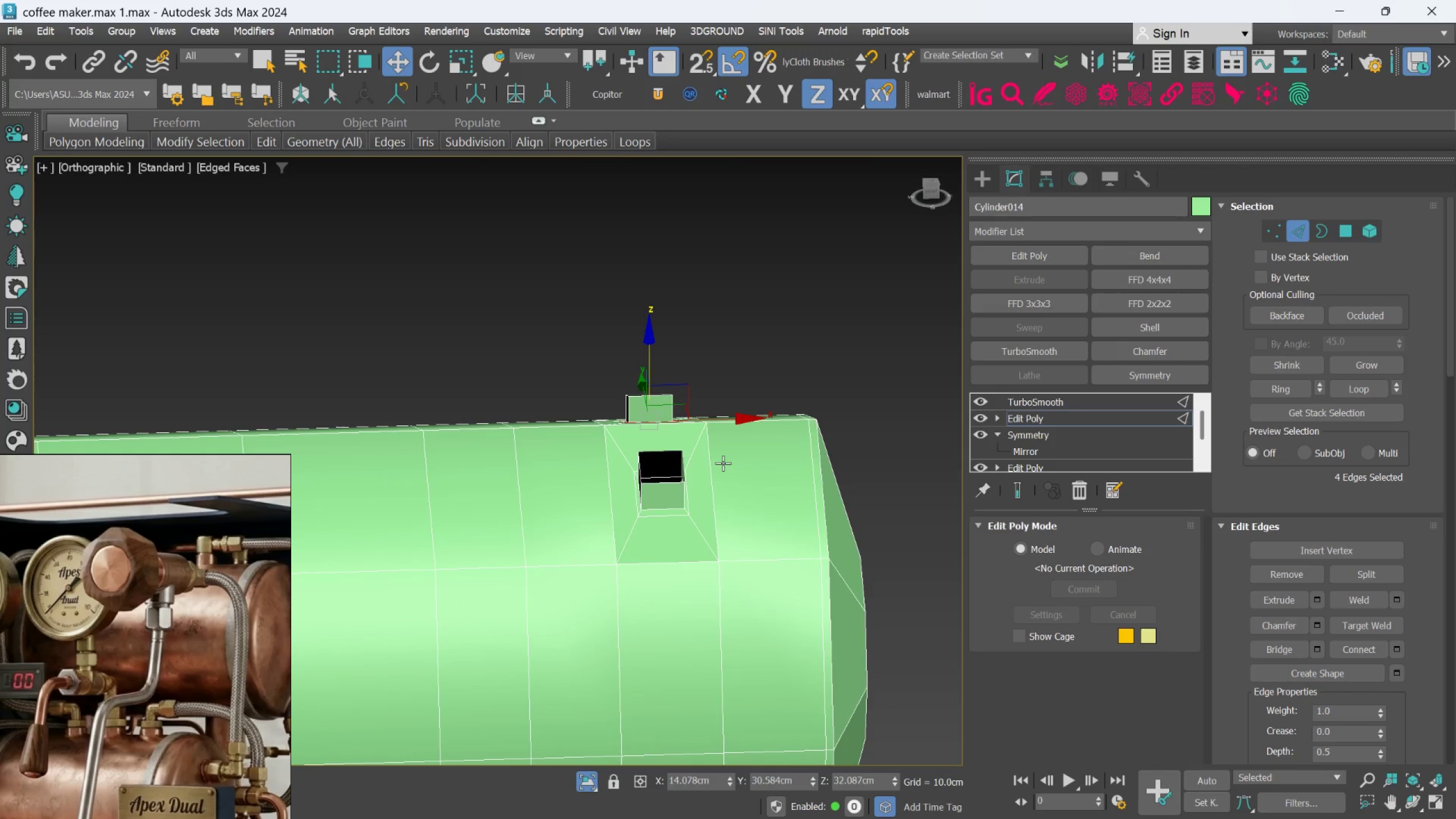 
hold_key(key=AltLeft, duration=0.75)
 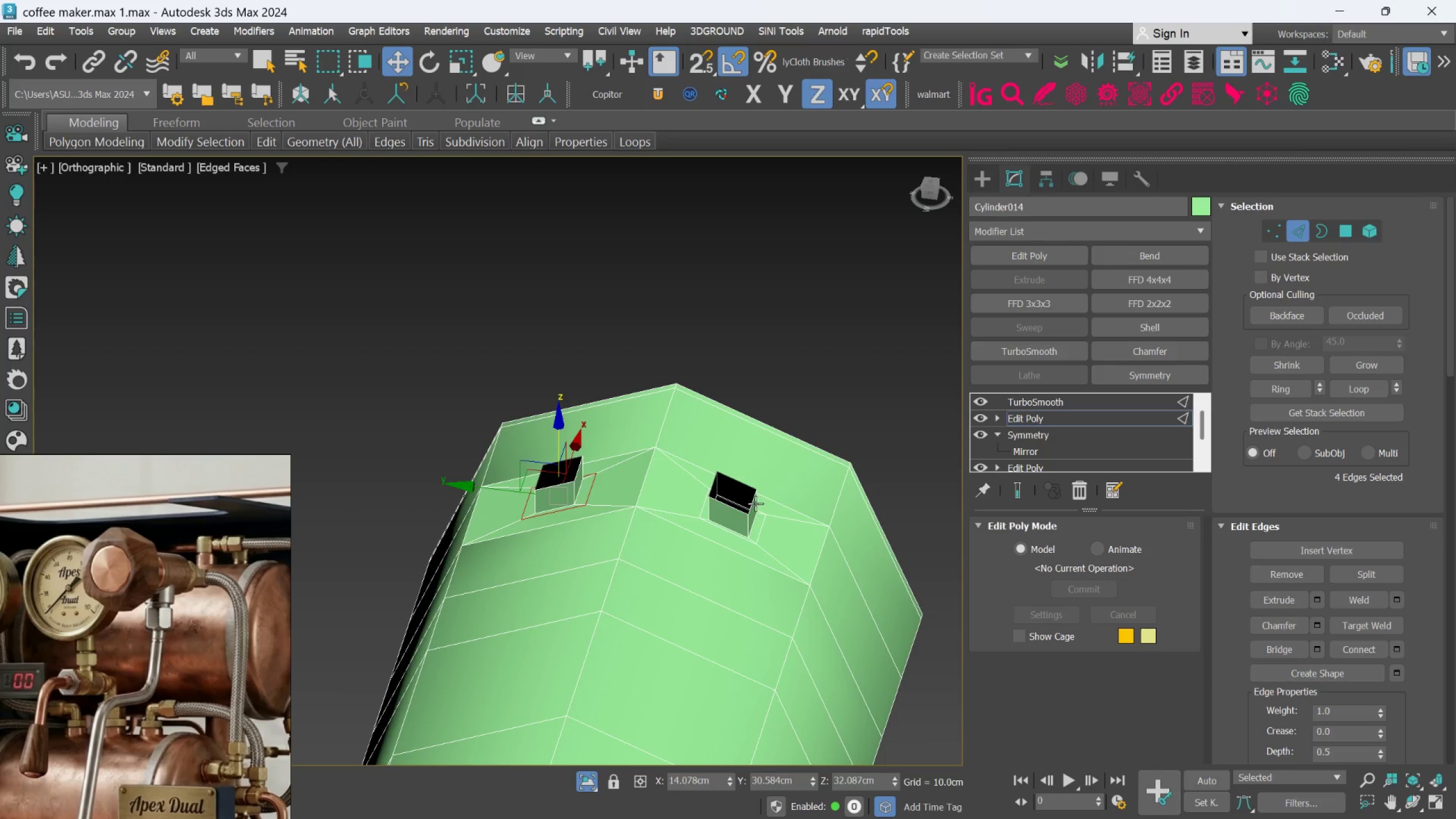 
double_click([753, 498])
 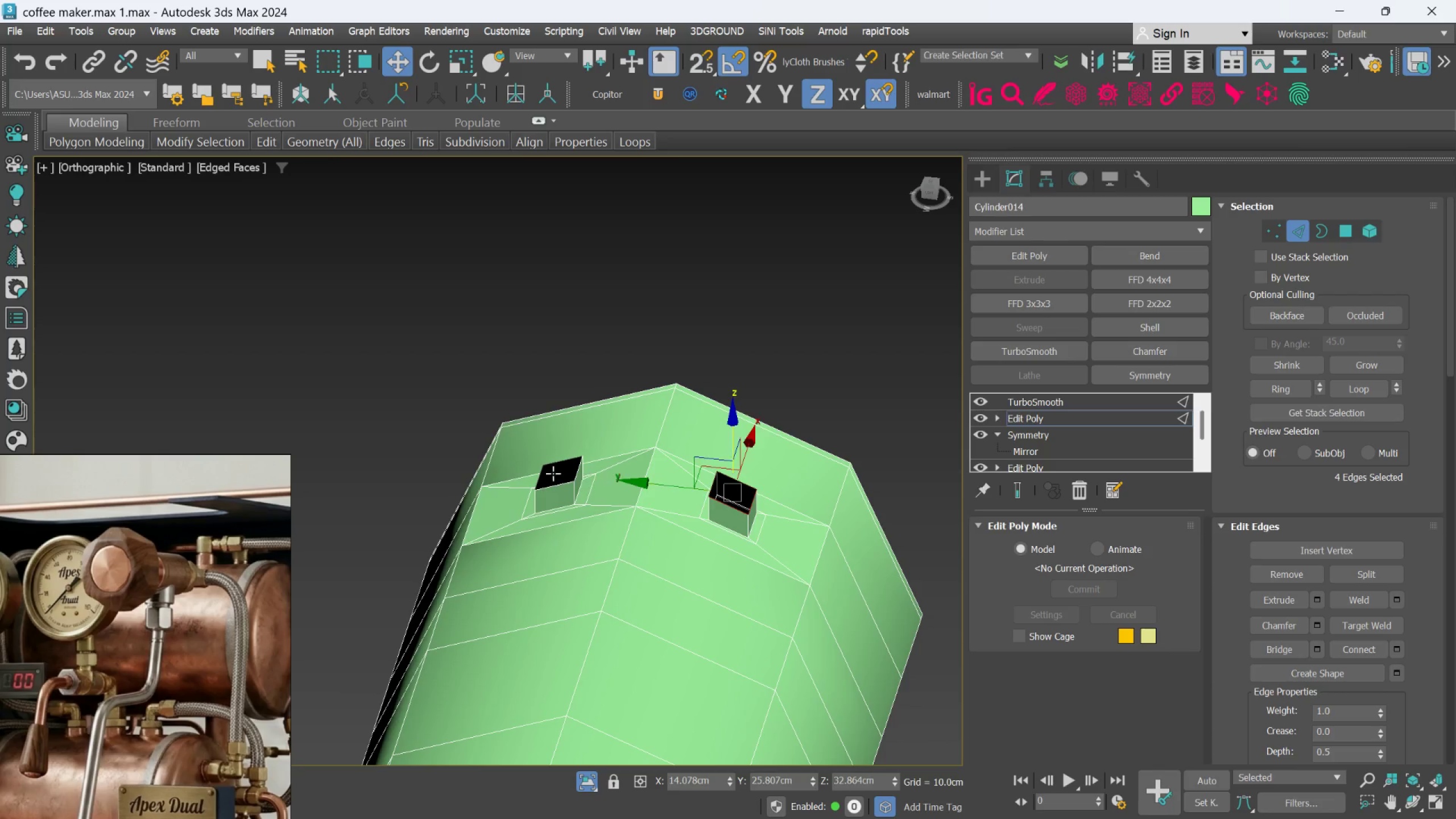 
hold_key(key=ControlLeft, duration=1.09)
left_click([573, 470])
 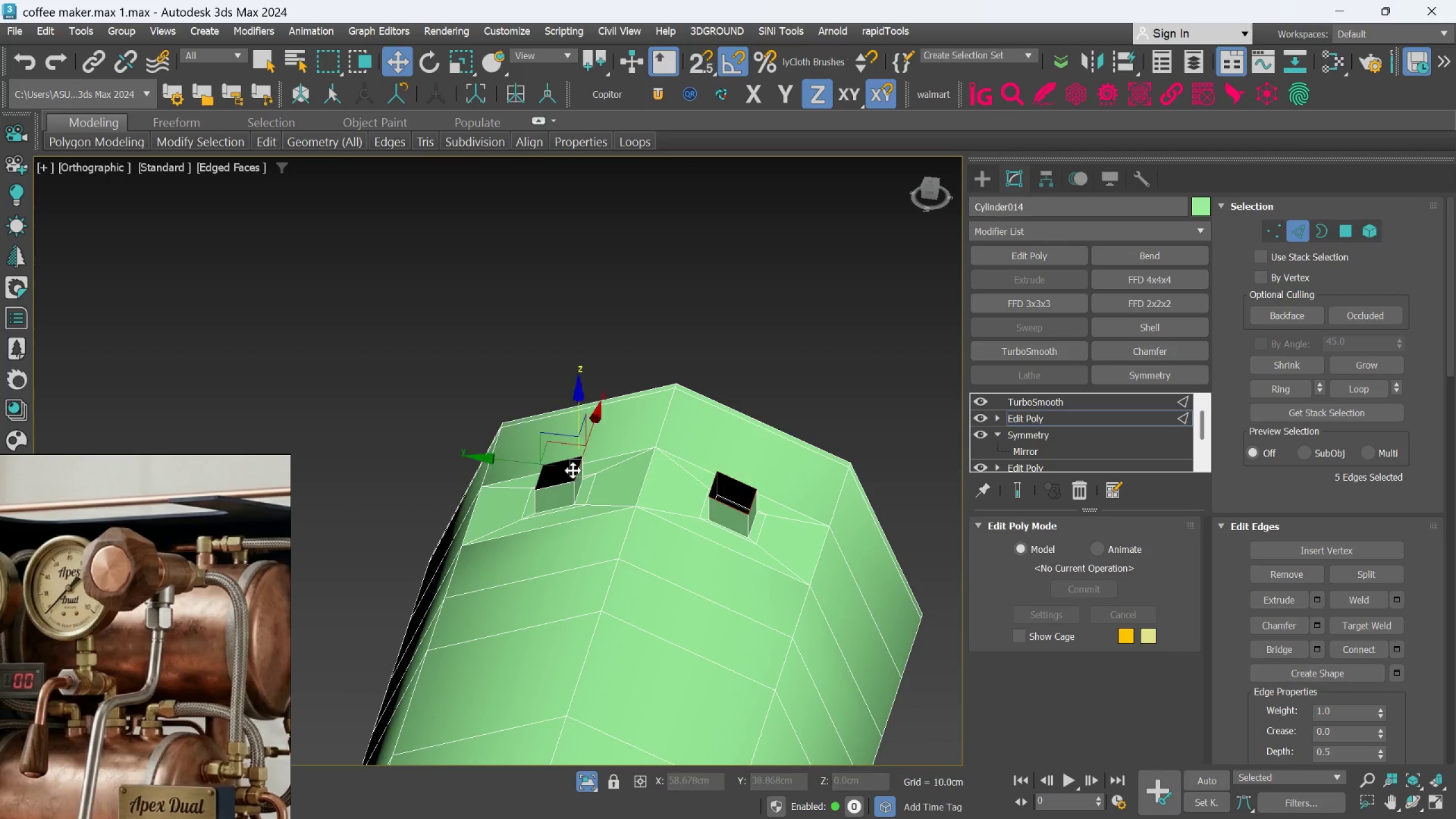 
double_click([573, 470])
 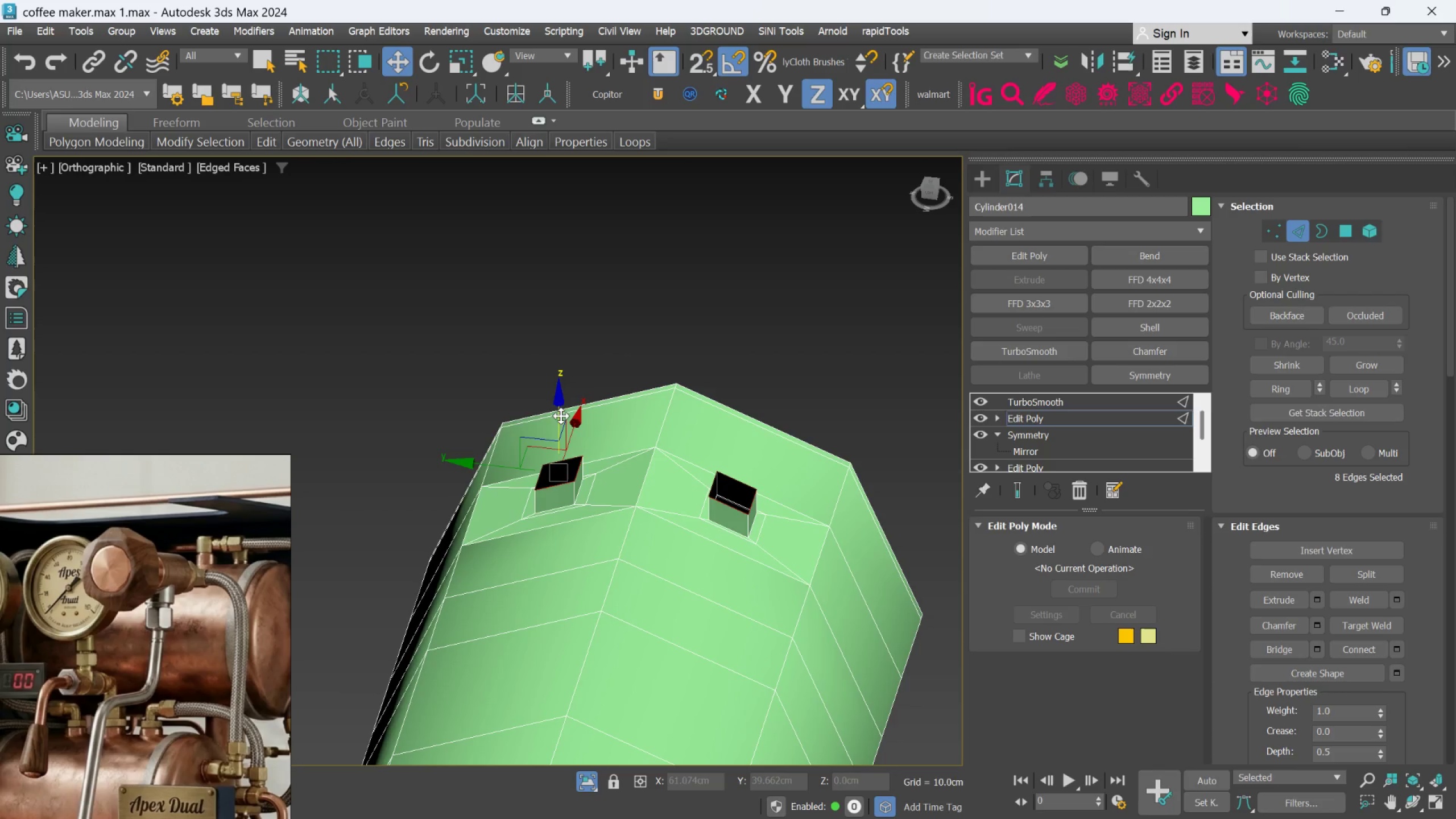 
left_click_drag(start_coordinate=[560, 413], to_coordinate=[560, 420])
 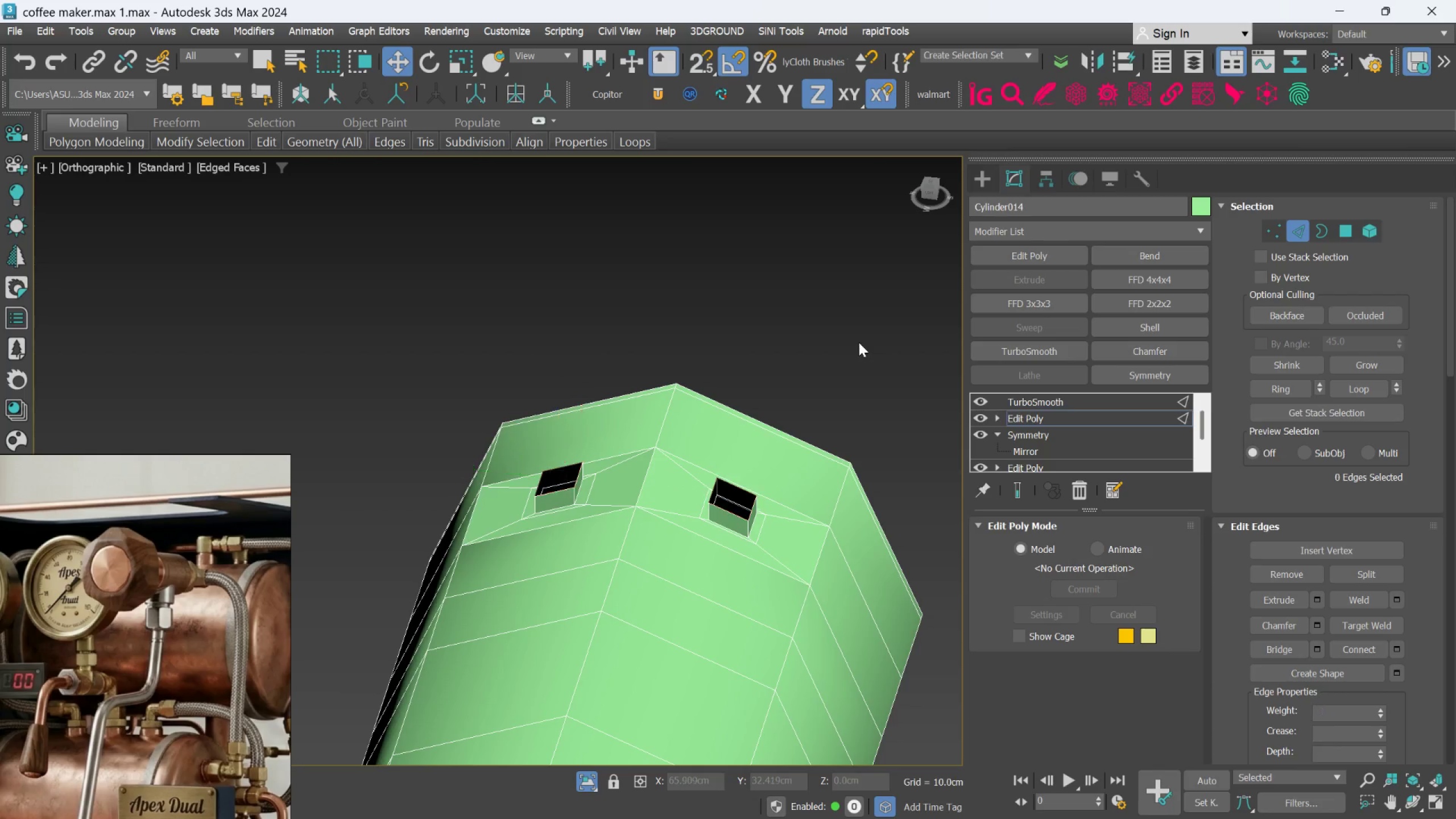 
scroll: coordinate [854, 357], scroll_direction: down, amount: 2.0
 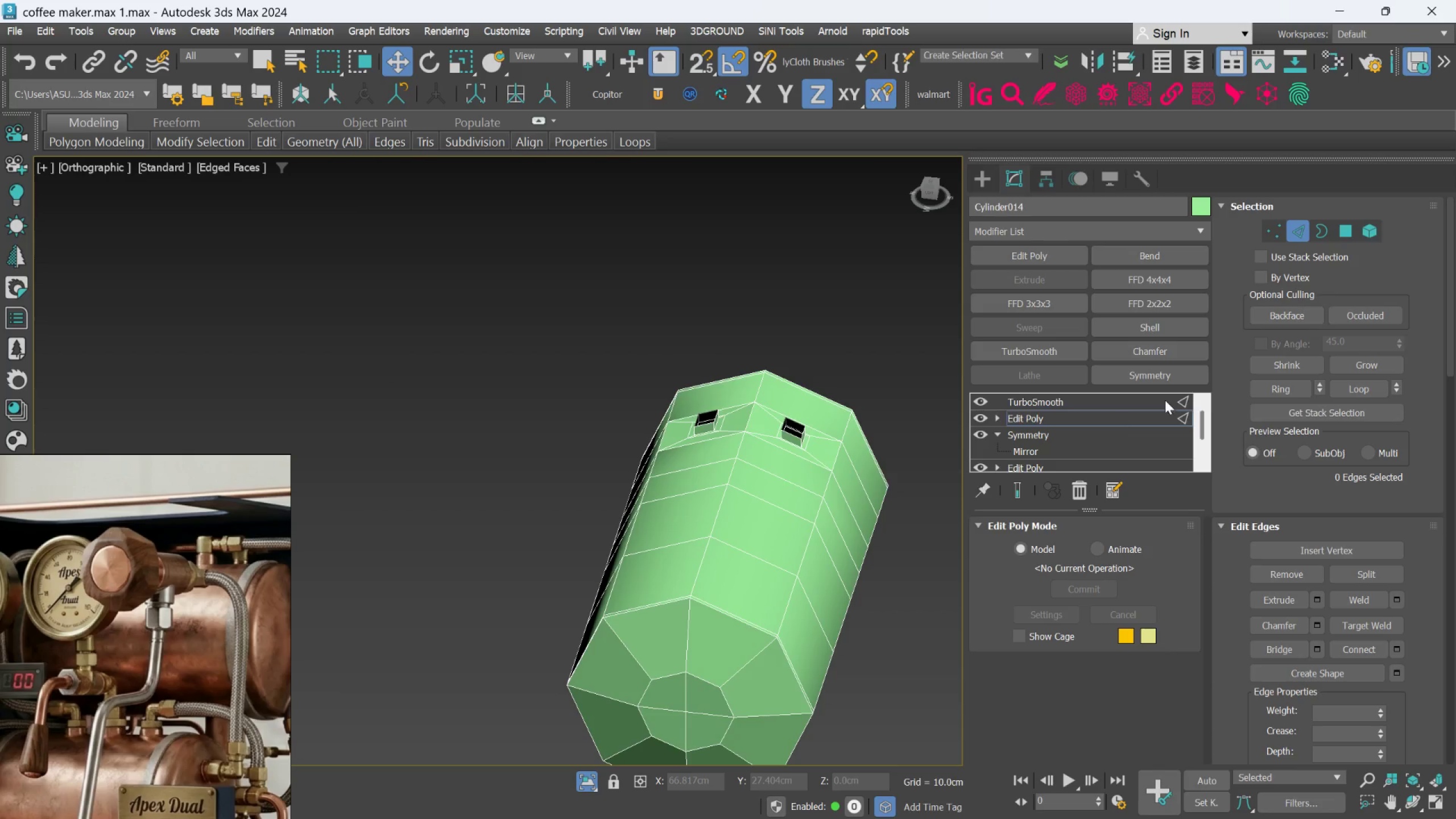 
left_click([1021, 487])
 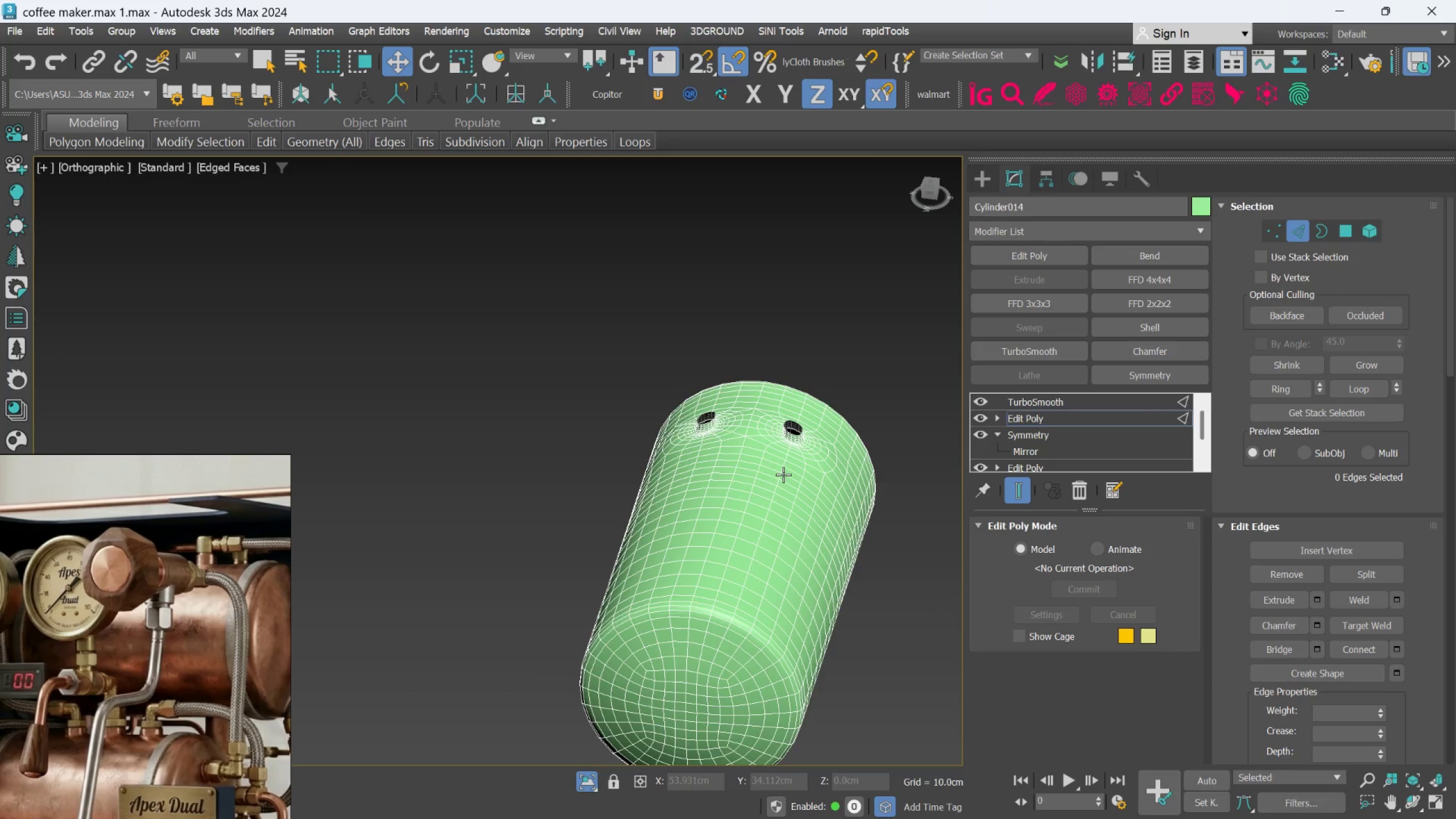 
scroll: coordinate [806, 448], scroll_direction: up, amount: 2.0
 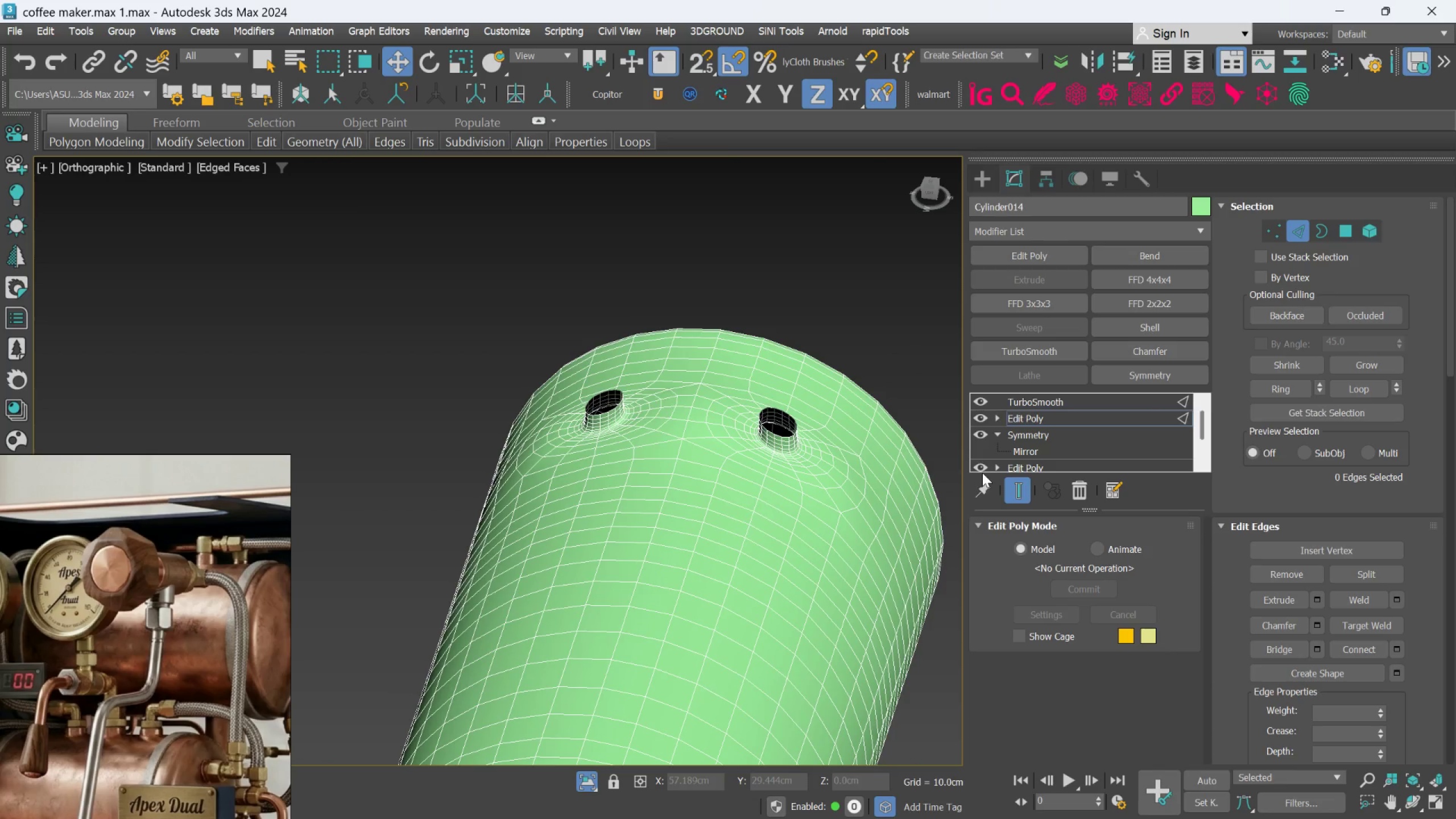 
left_click([1026, 488])
 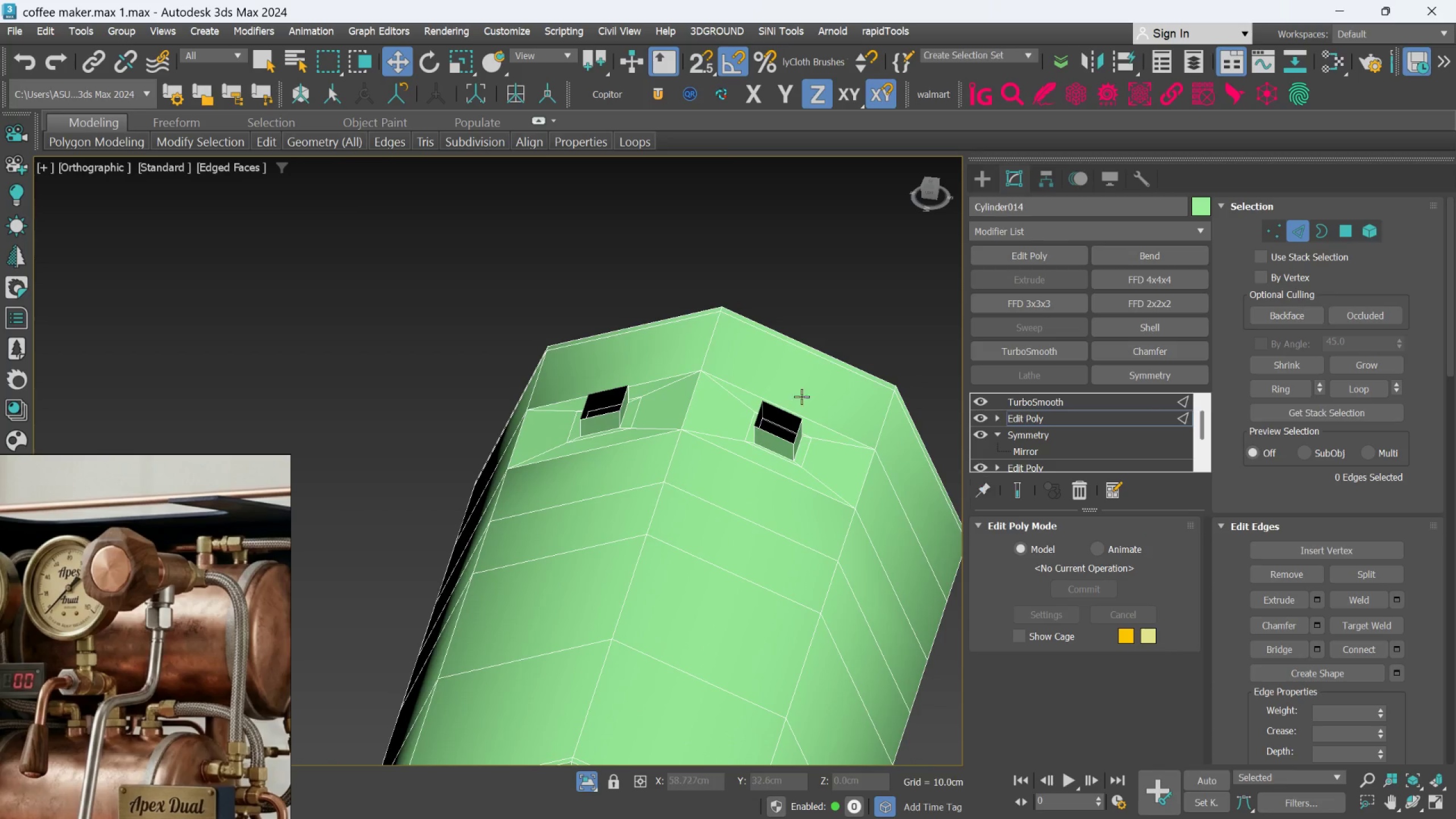 
scroll: coordinate [781, 386], scroll_direction: up, amount: 2.0
 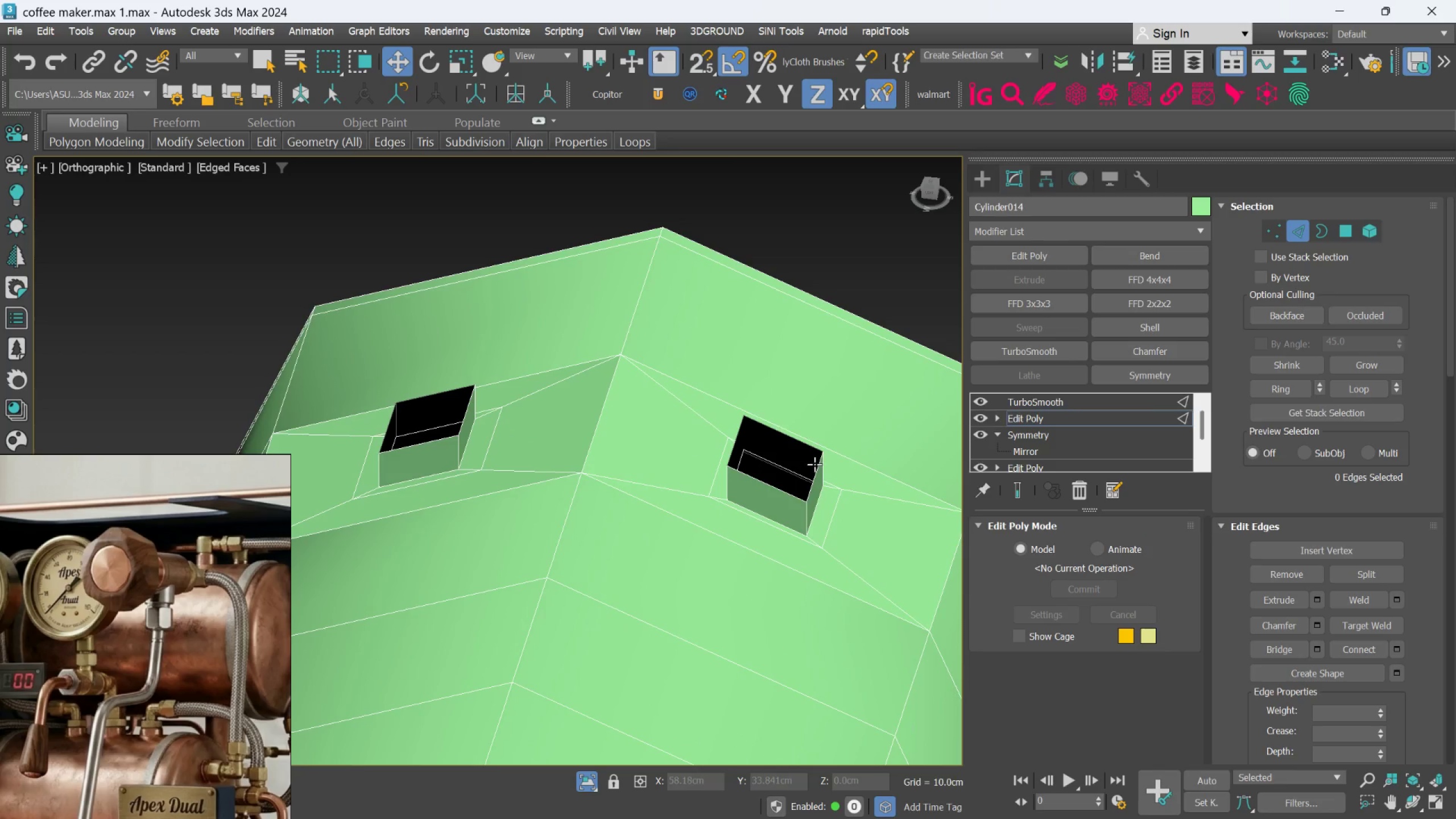 
double_click([814, 464])
 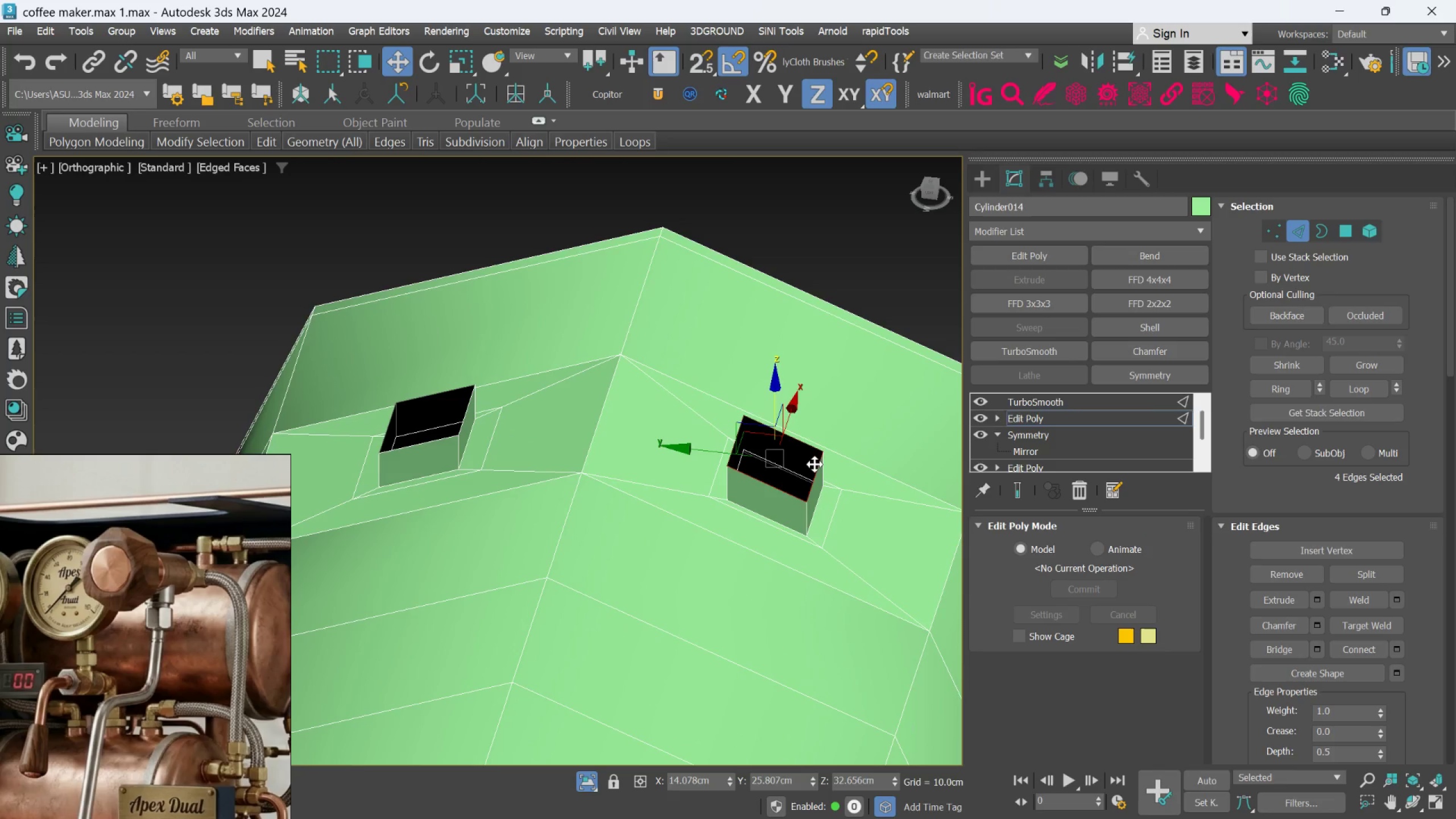 
key(R)
 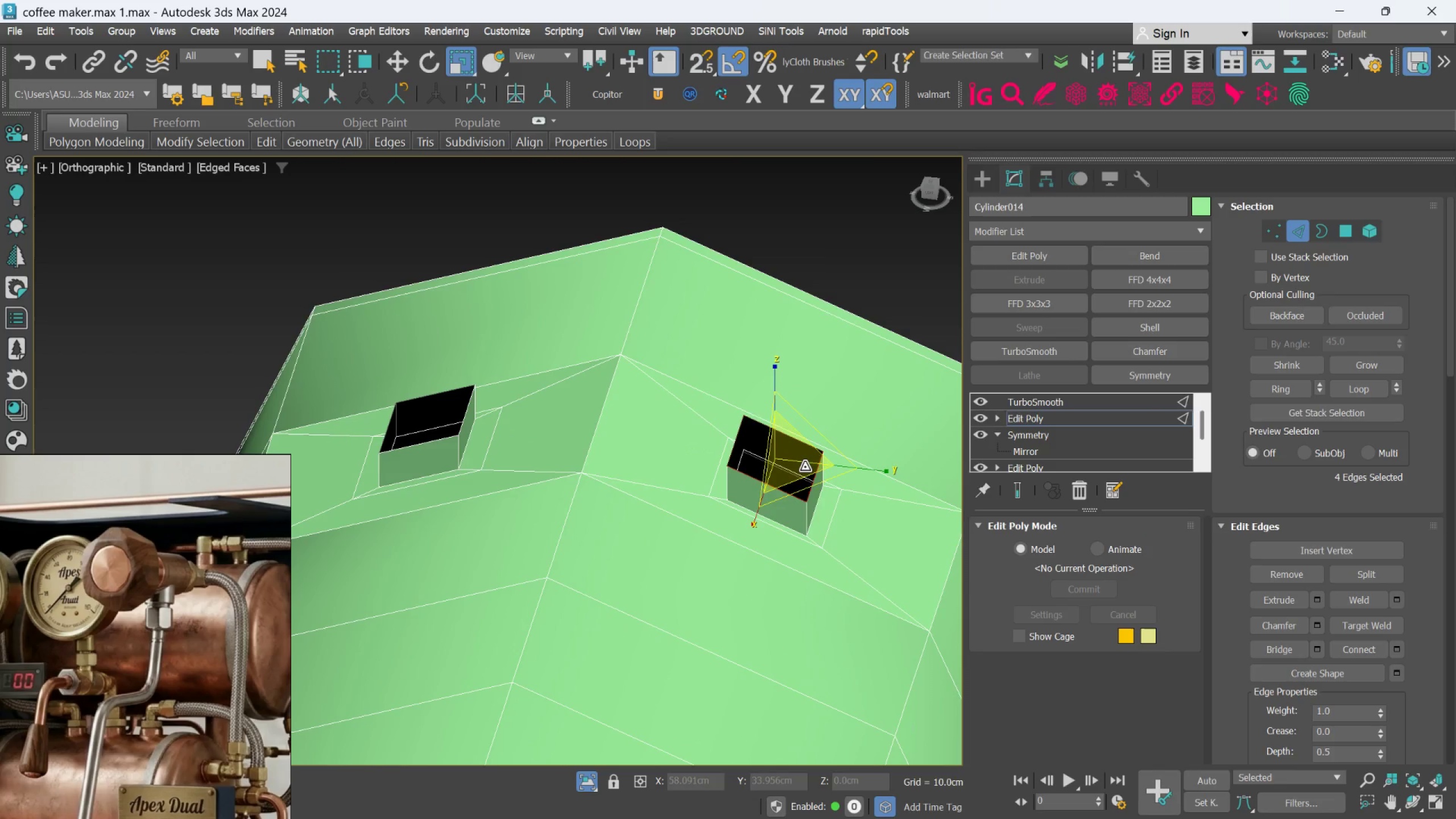 
hold_key(key=ShiftLeft, duration=1.5)
left_click_drag(start_coordinate=[798, 465], to_coordinate=[805, 482])
 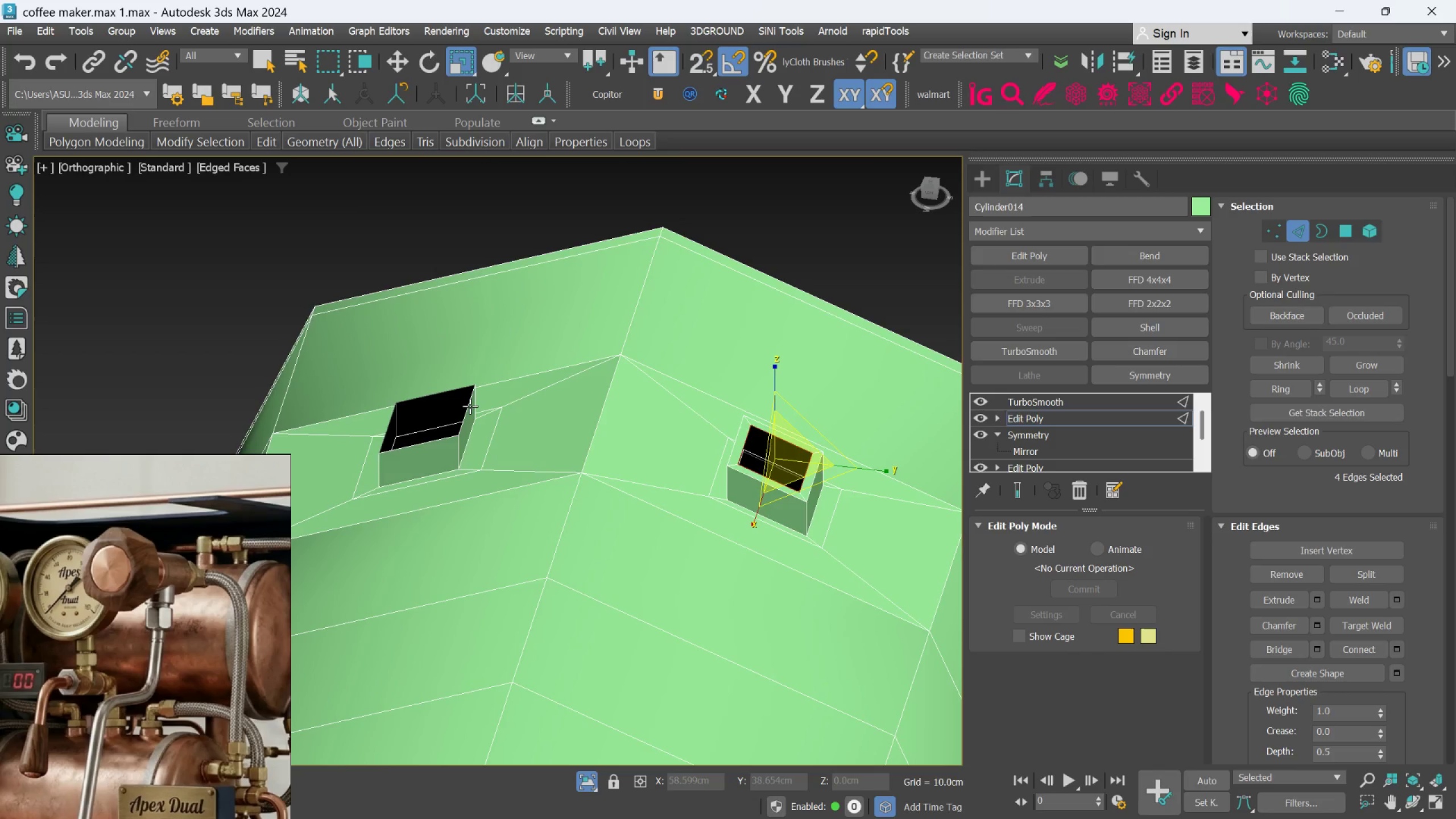 
hold_key(key=ShiftLeft, duration=1.52)
 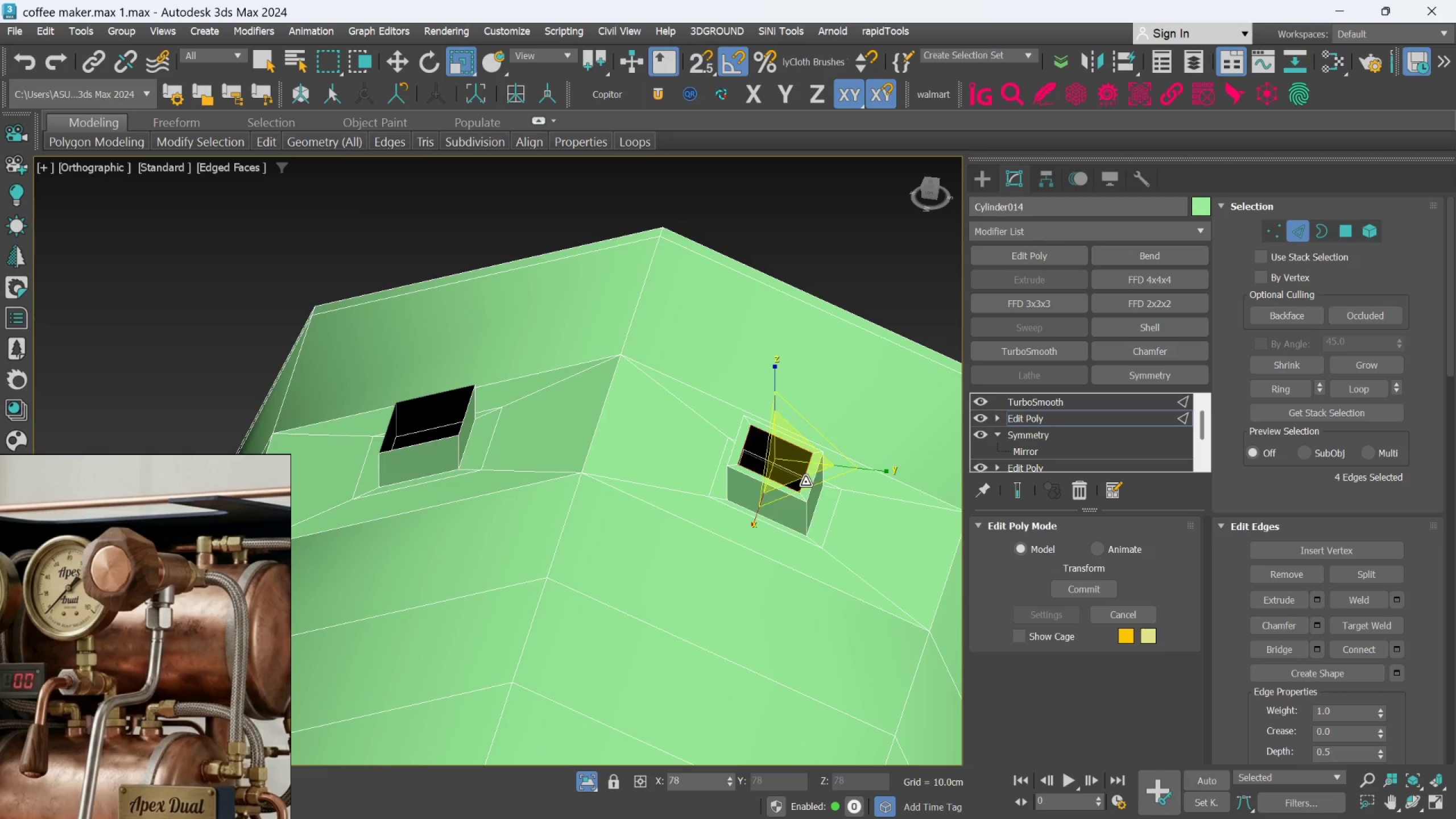 
hold_key(key=ShiftLeft, duration=1.15)
 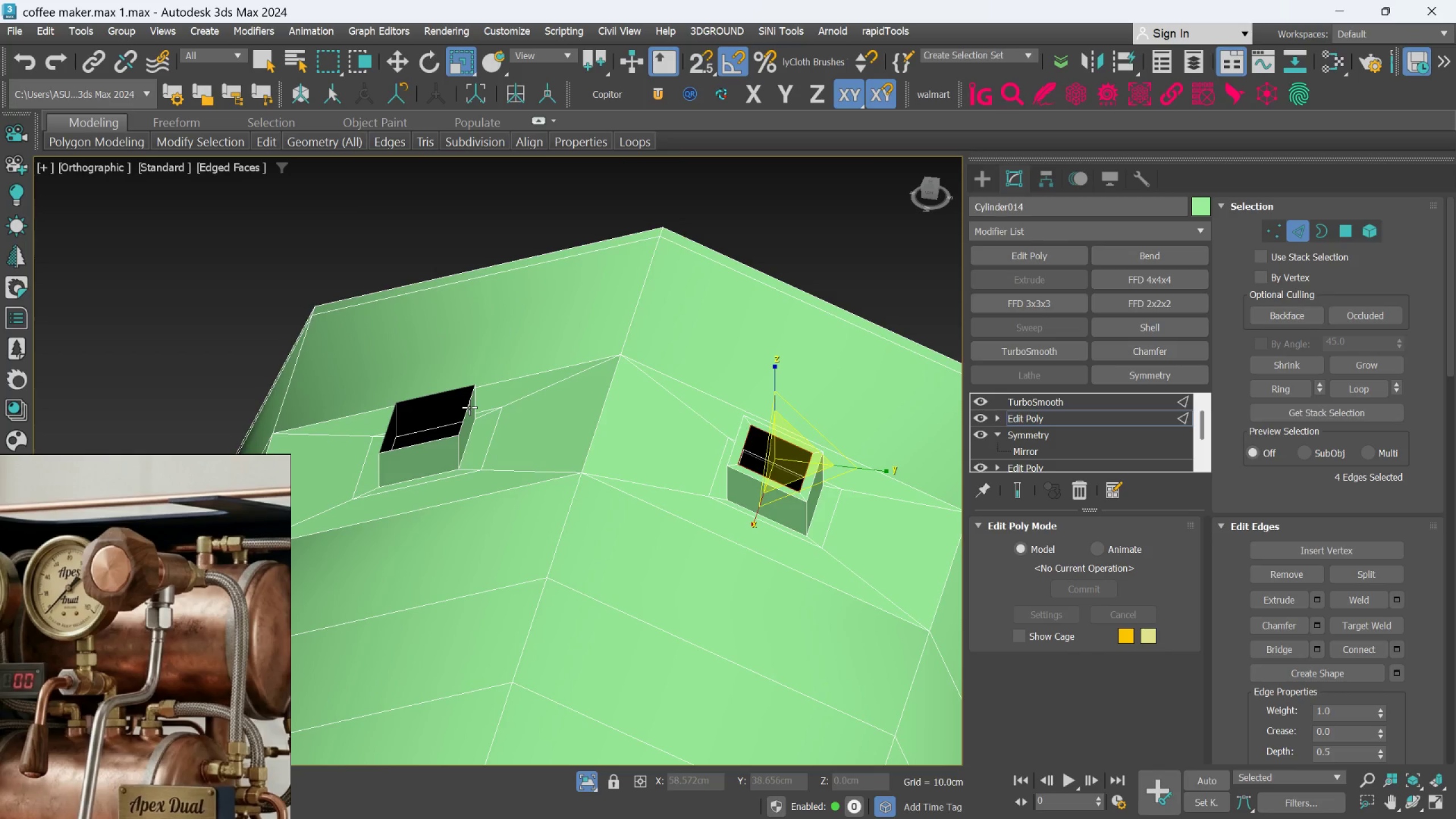 
double_click([469, 407])
 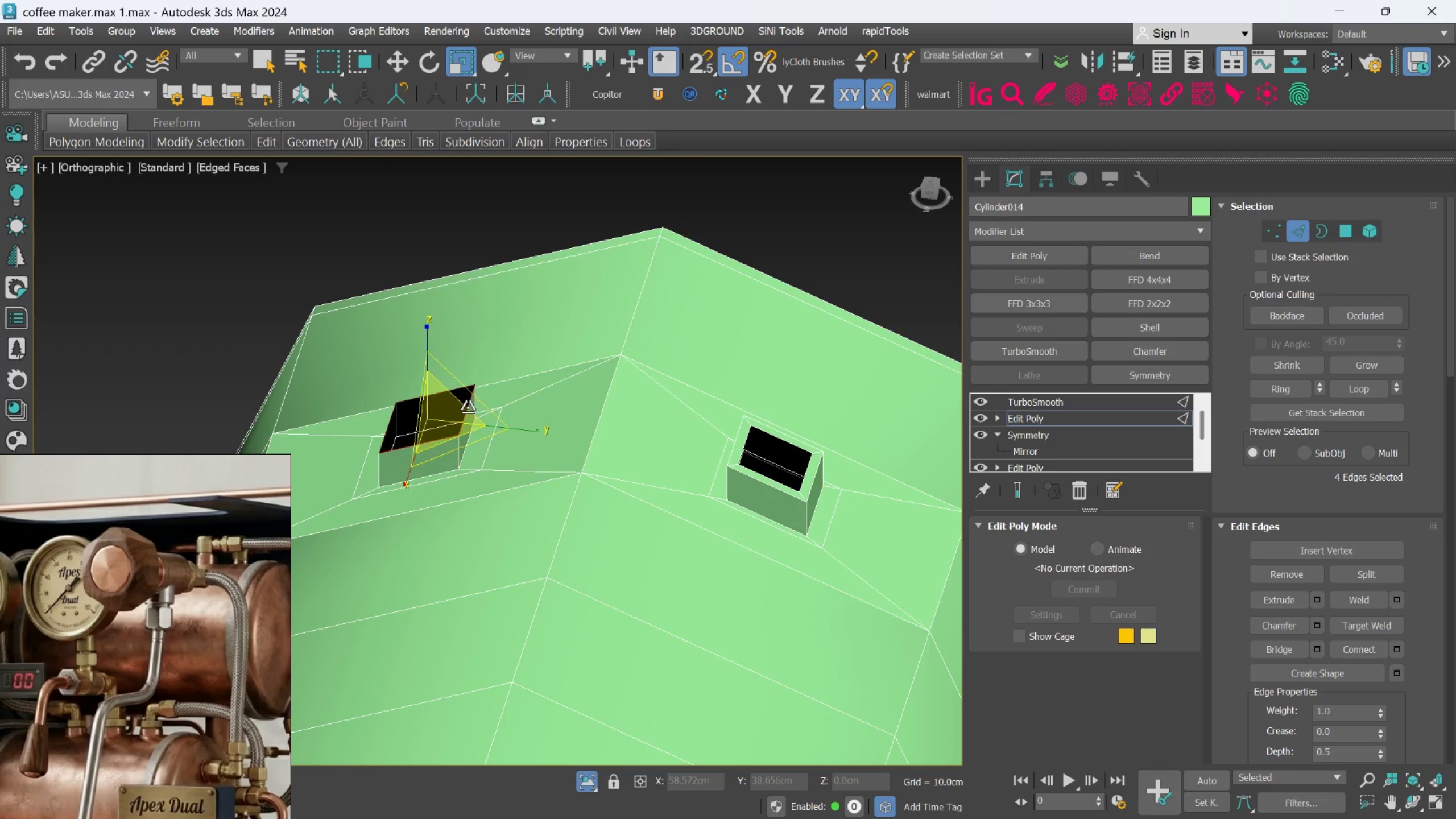 
hold_key(key=ShiftLeft, duration=1.5)
left_click_drag(start_coordinate=[440, 416], to_coordinate=[442, 432])
 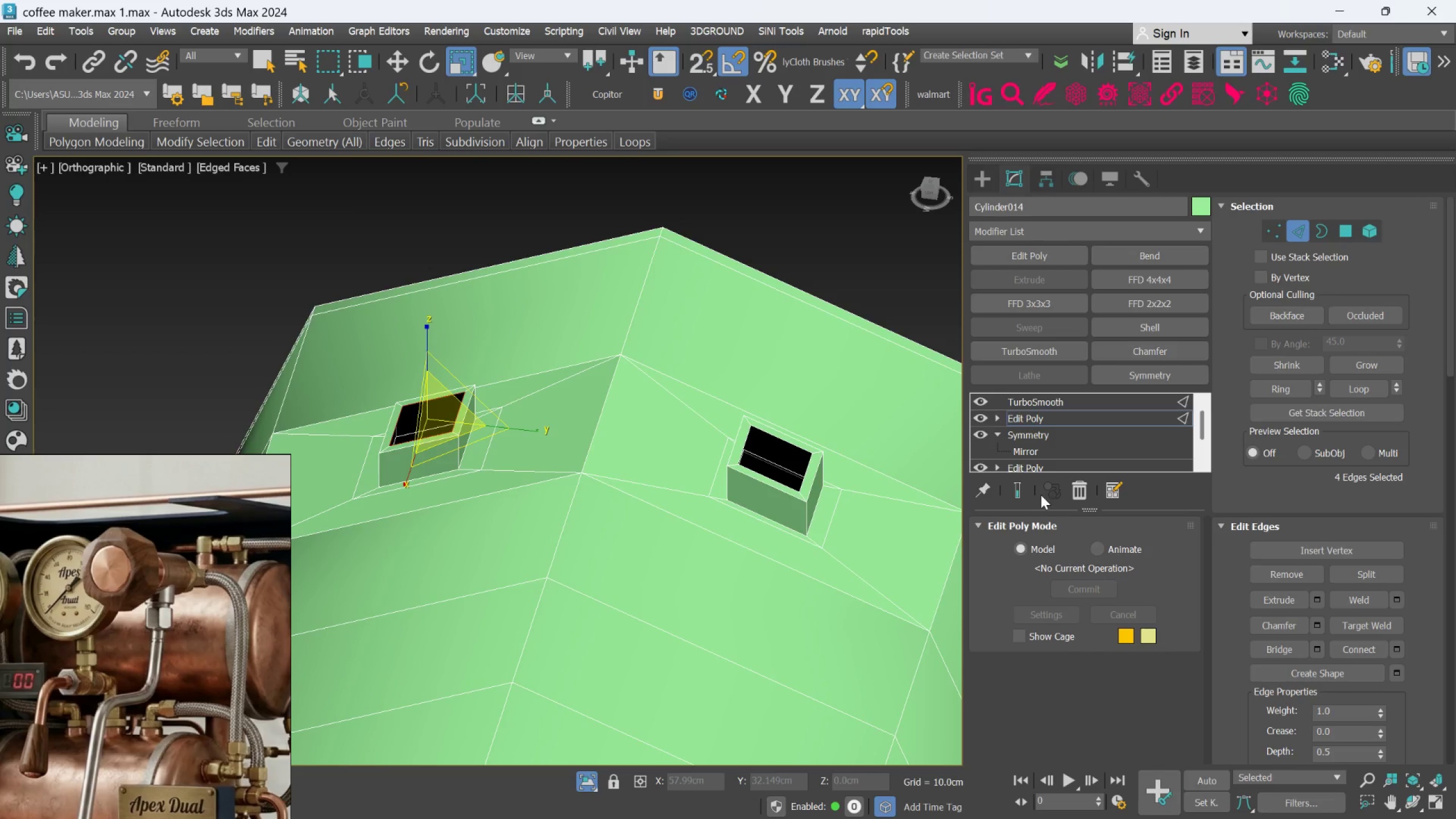 
key(Shift+ShiftLeft)
 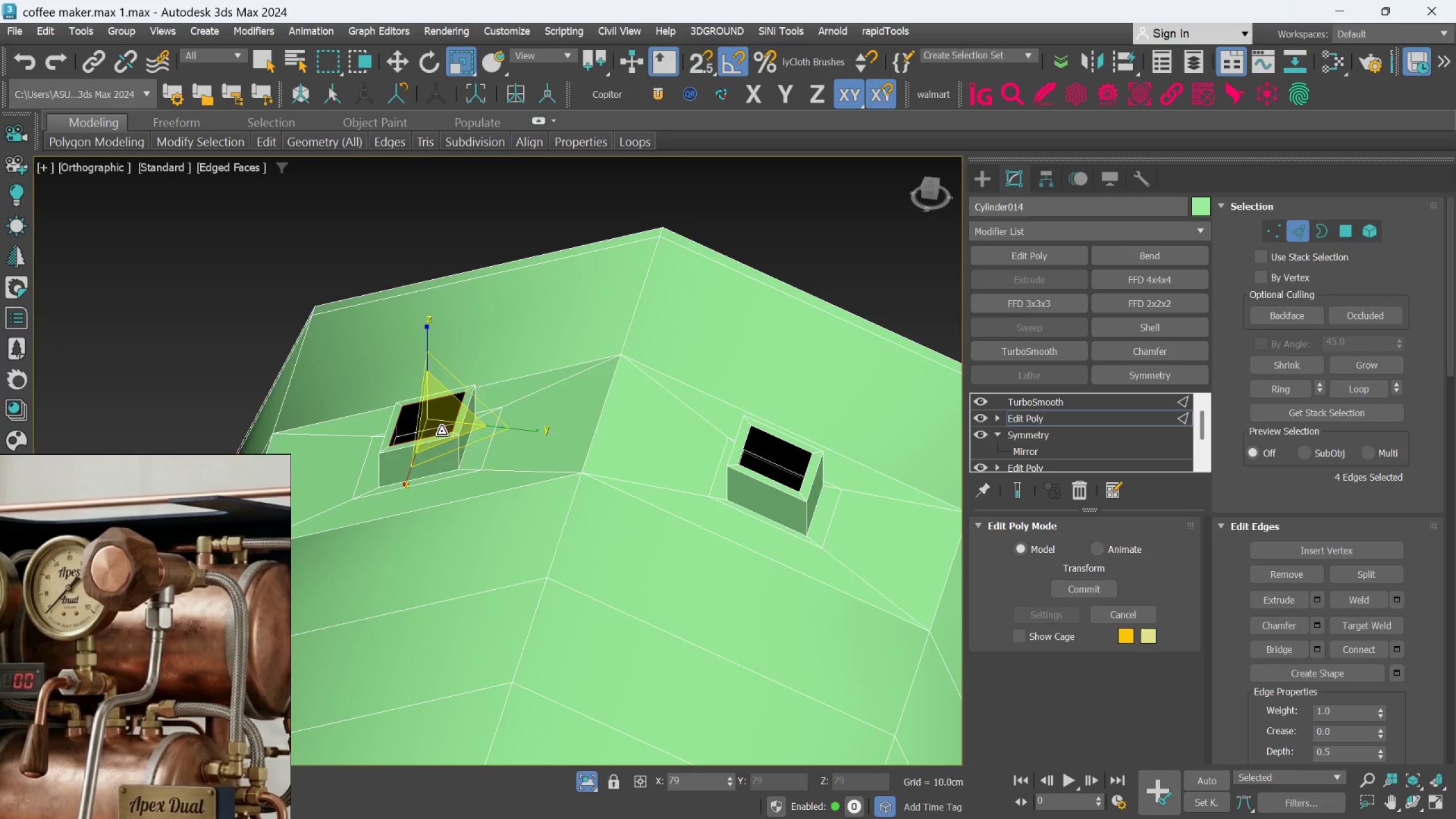 
key(Shift+ShiftLeft)
 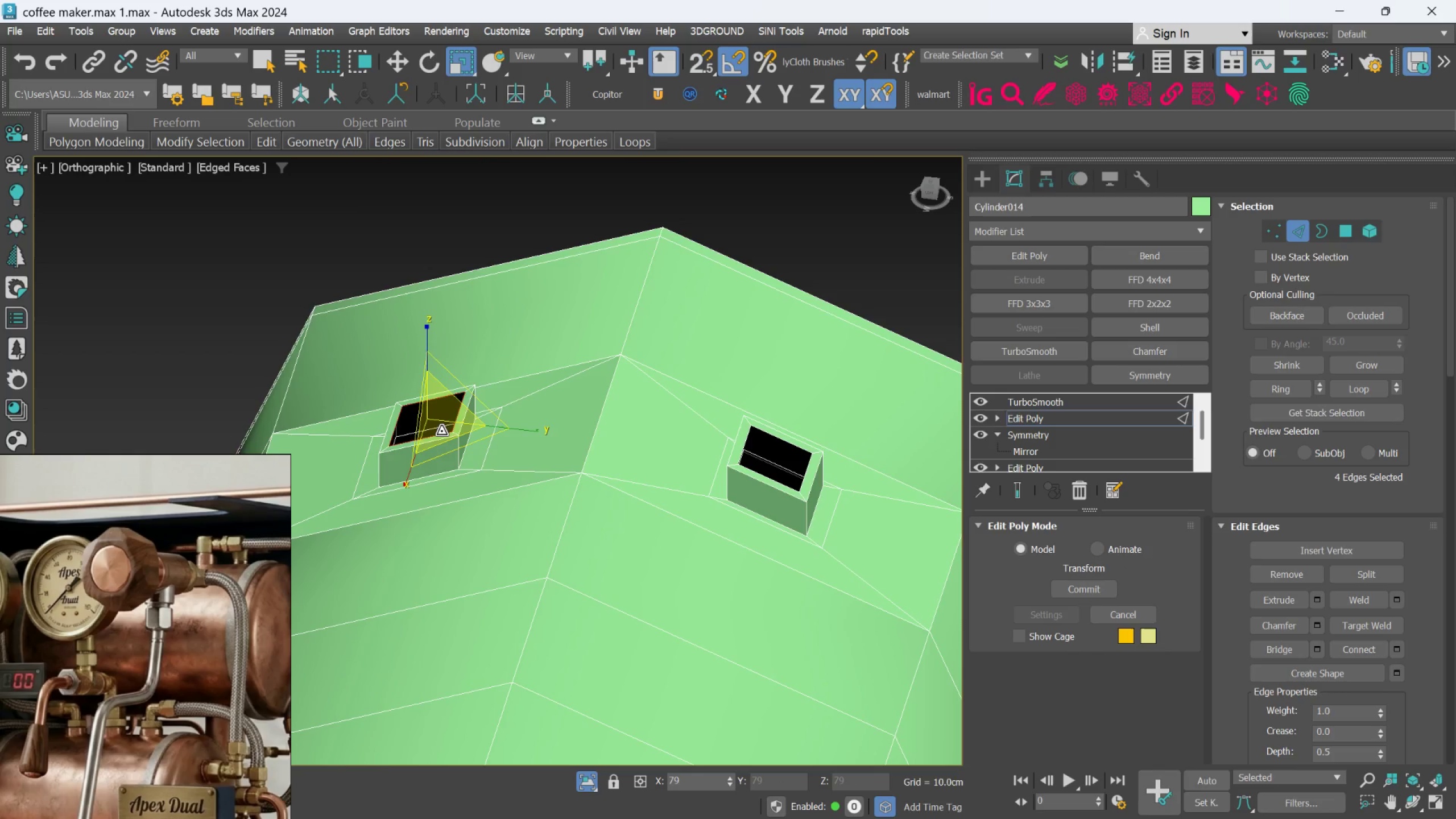 
key(Shift+ShiftLeft)
 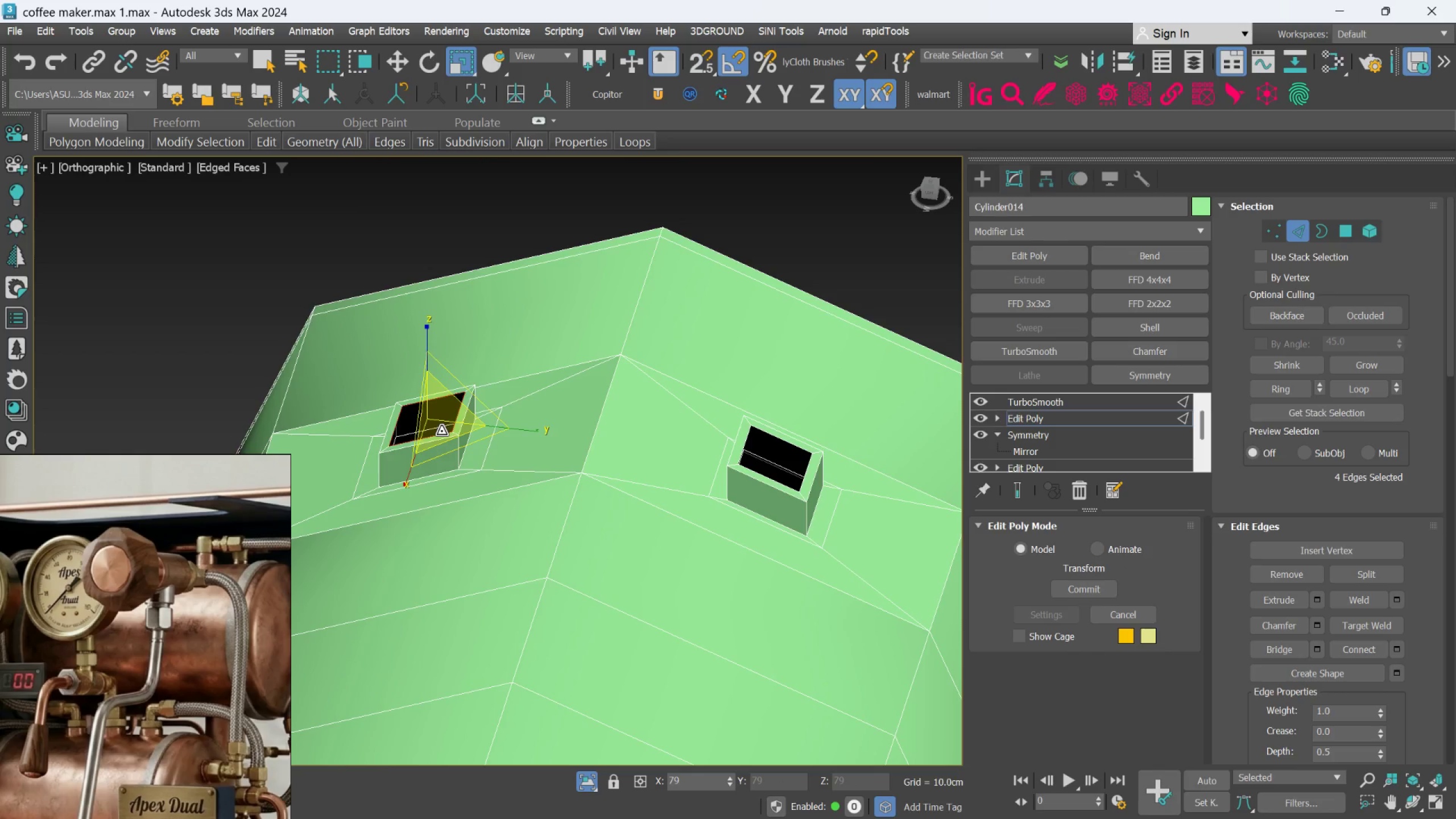 
key(Shift+ShiftLeft)
 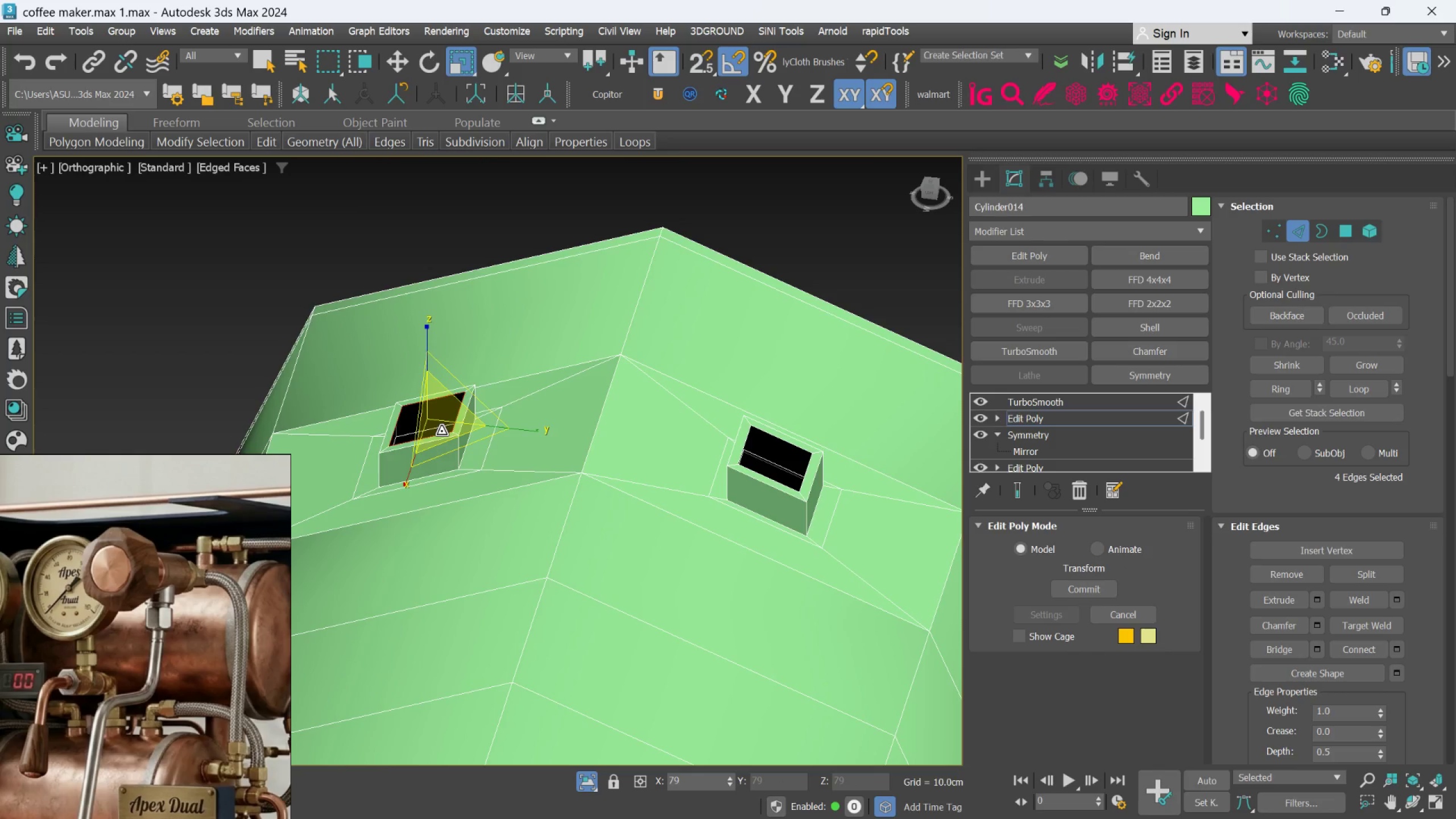 
key(Shift+ShiftLeft)
 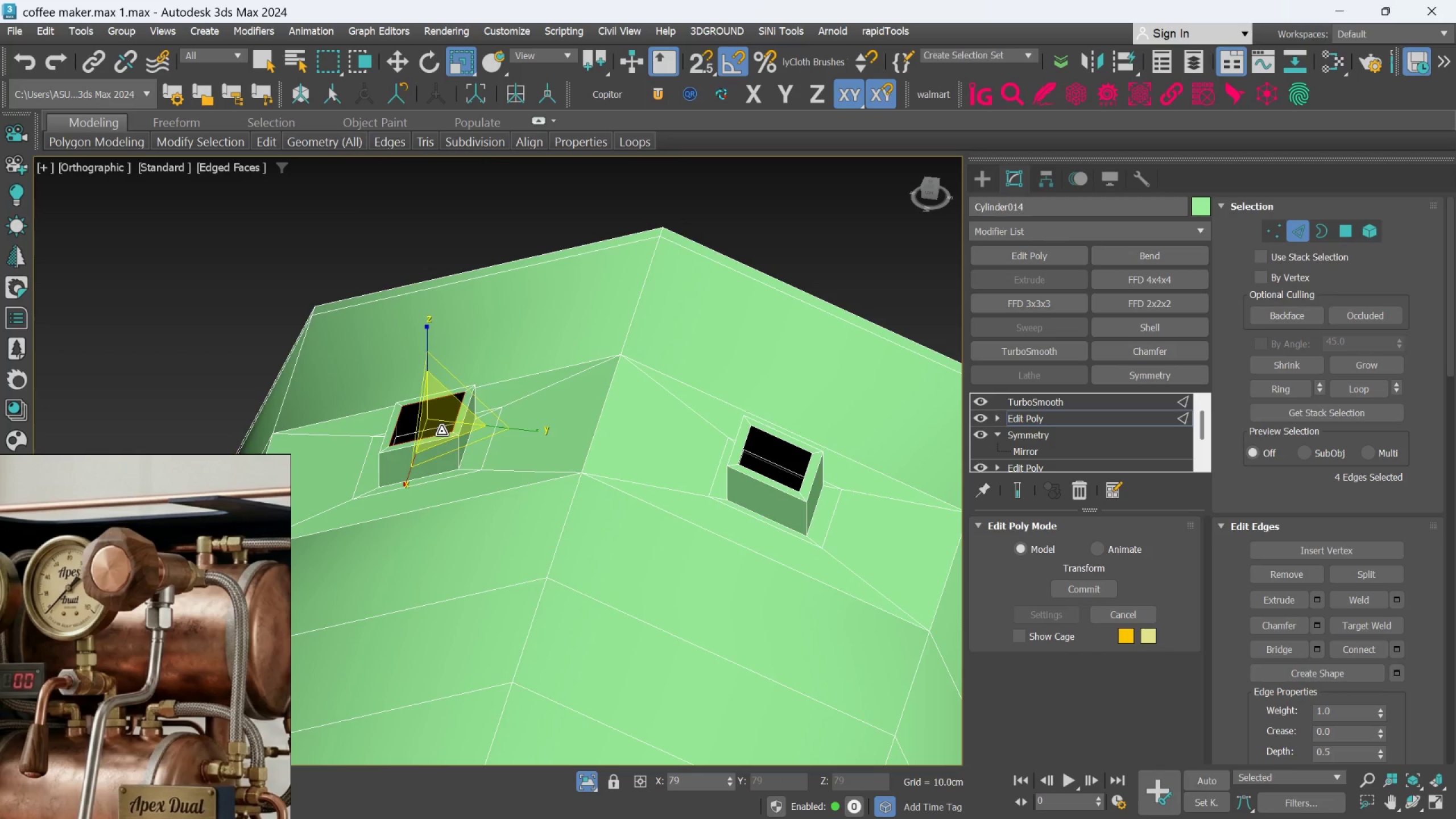 
key(Shift+ShiftLeft)
 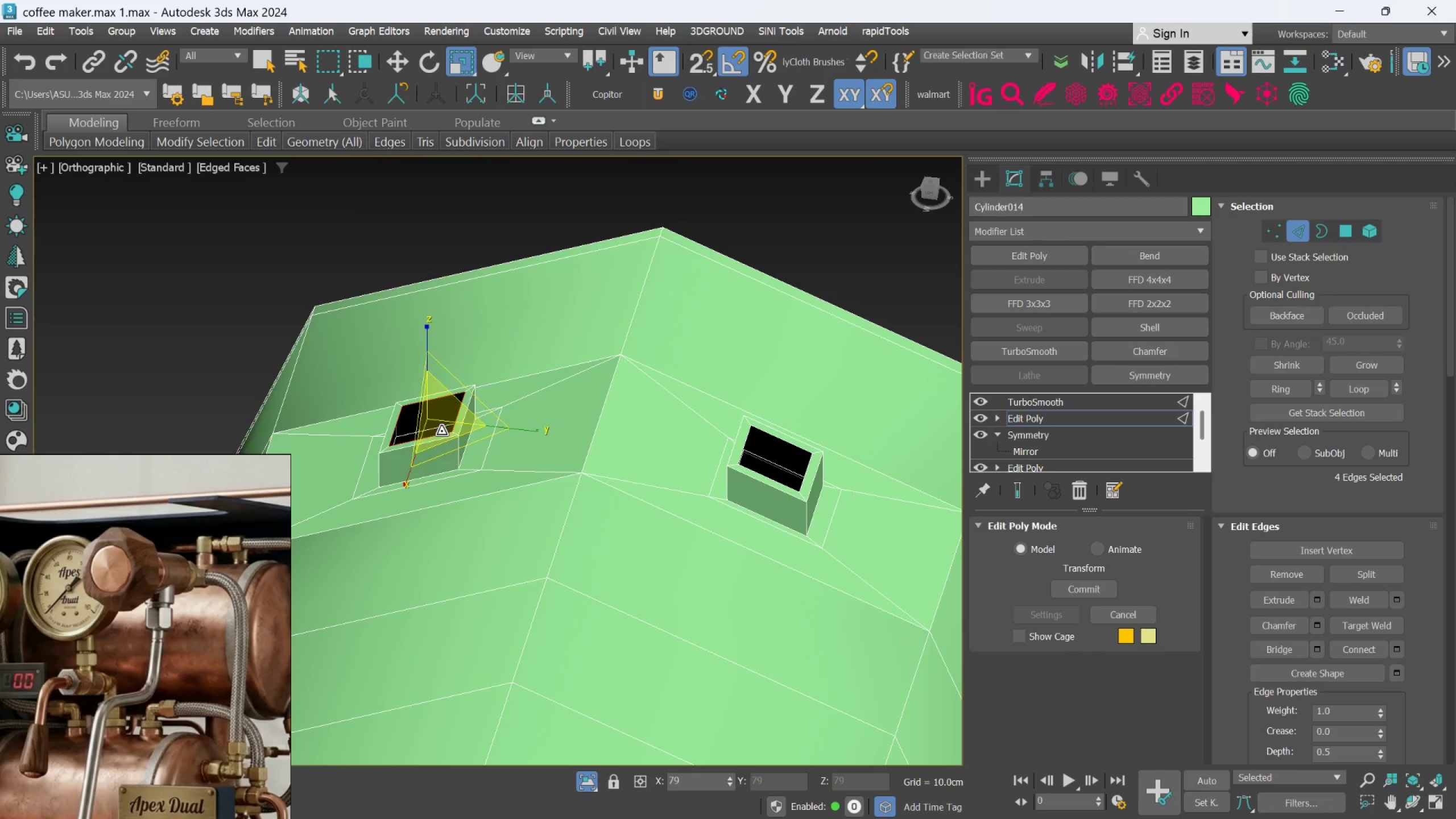 
key(Shift+ShiftLeft)
 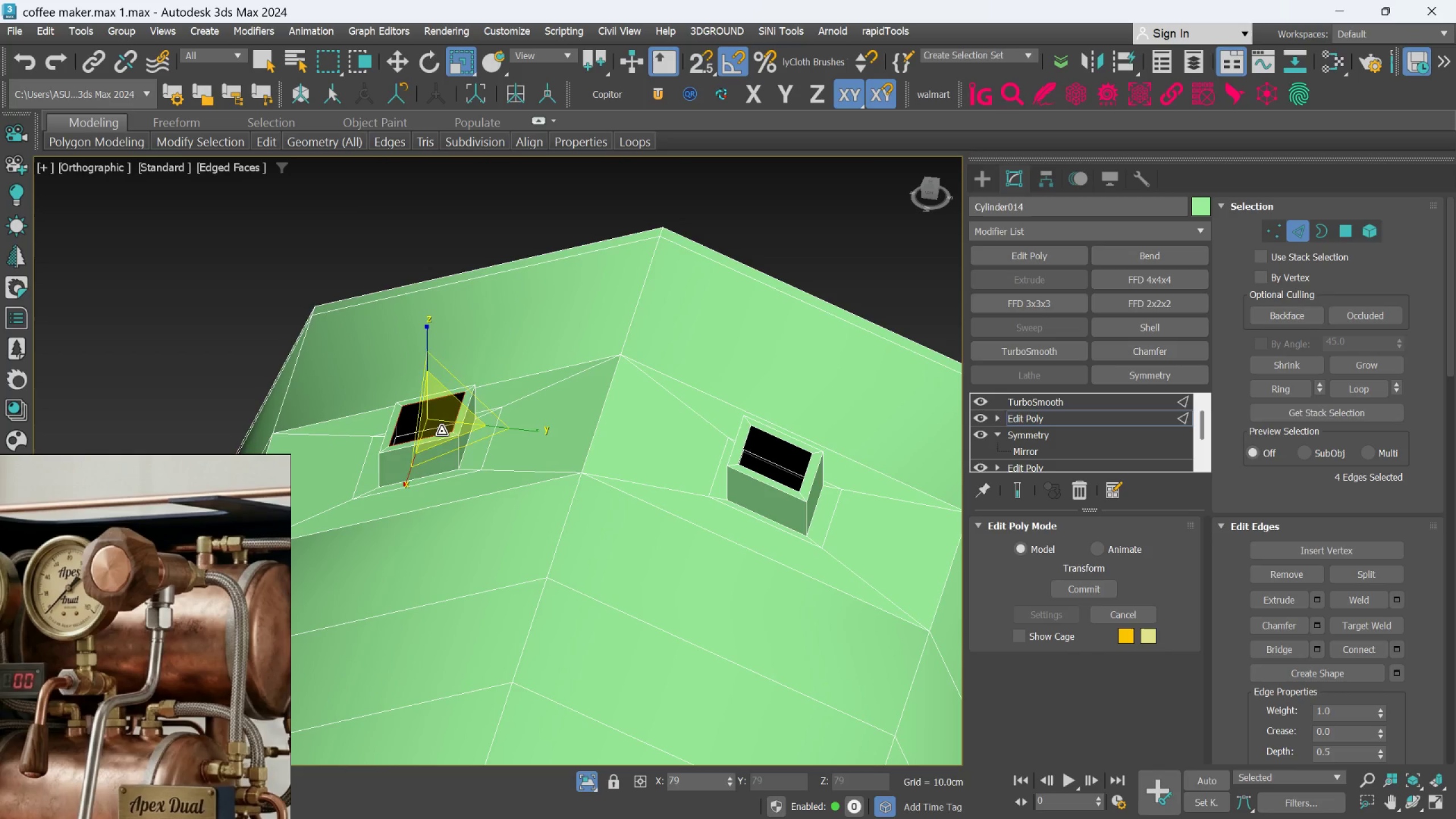 
key(Shift+ShiftLeft)
 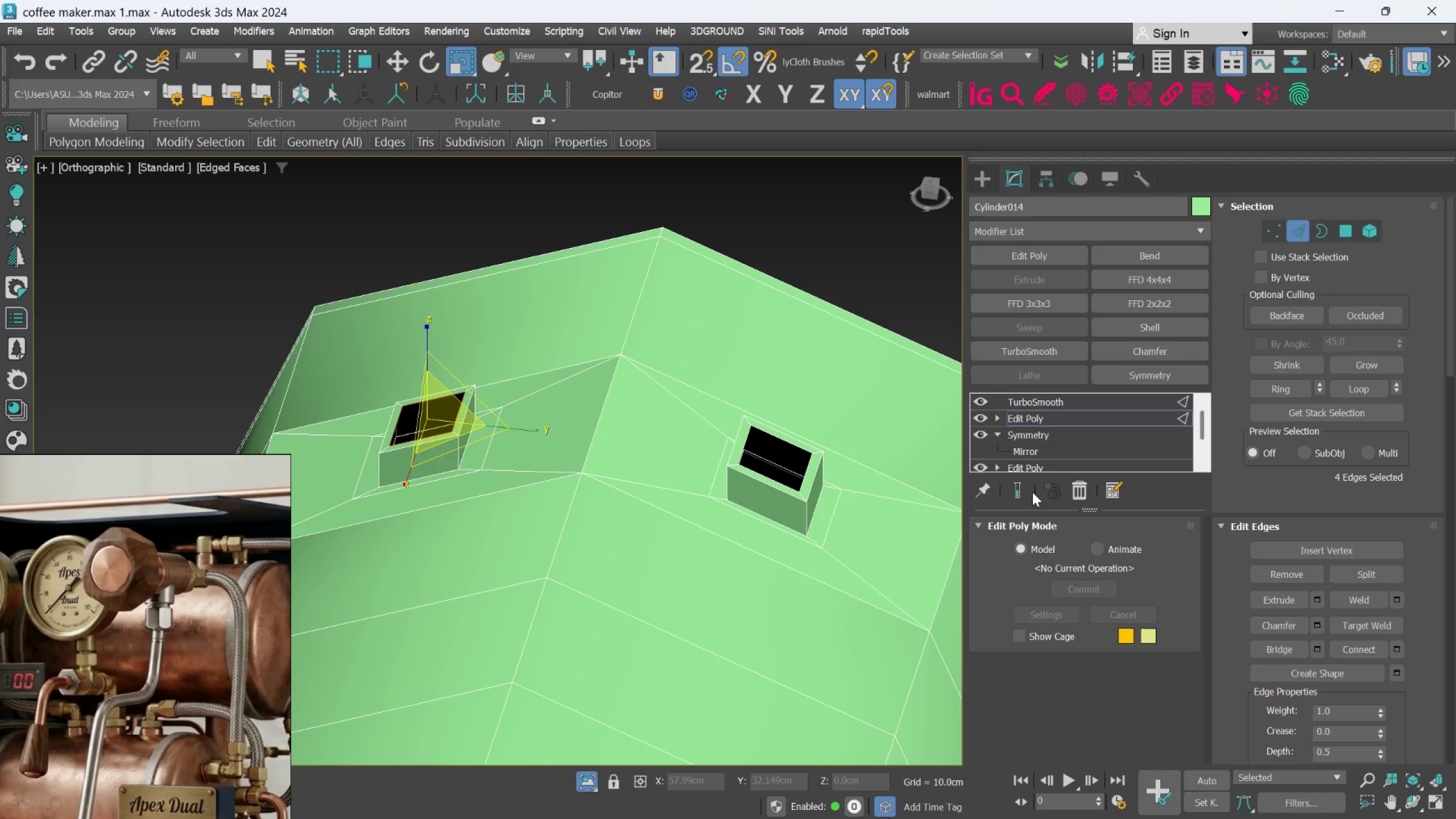 
left_click([1032, 492])
 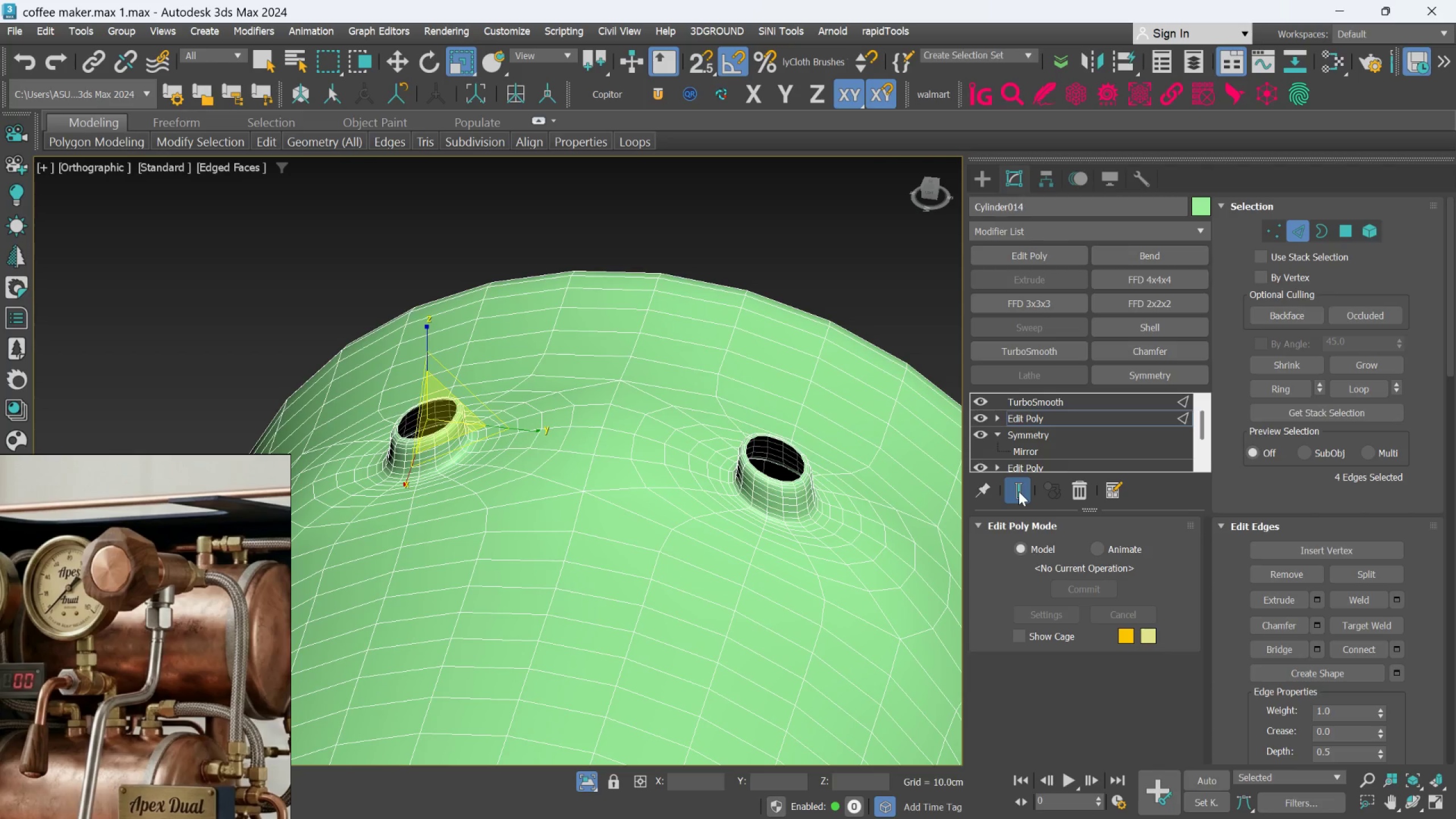 
scroll: coordinate [201, 636], scroll_direction: down, amount: 8.0
 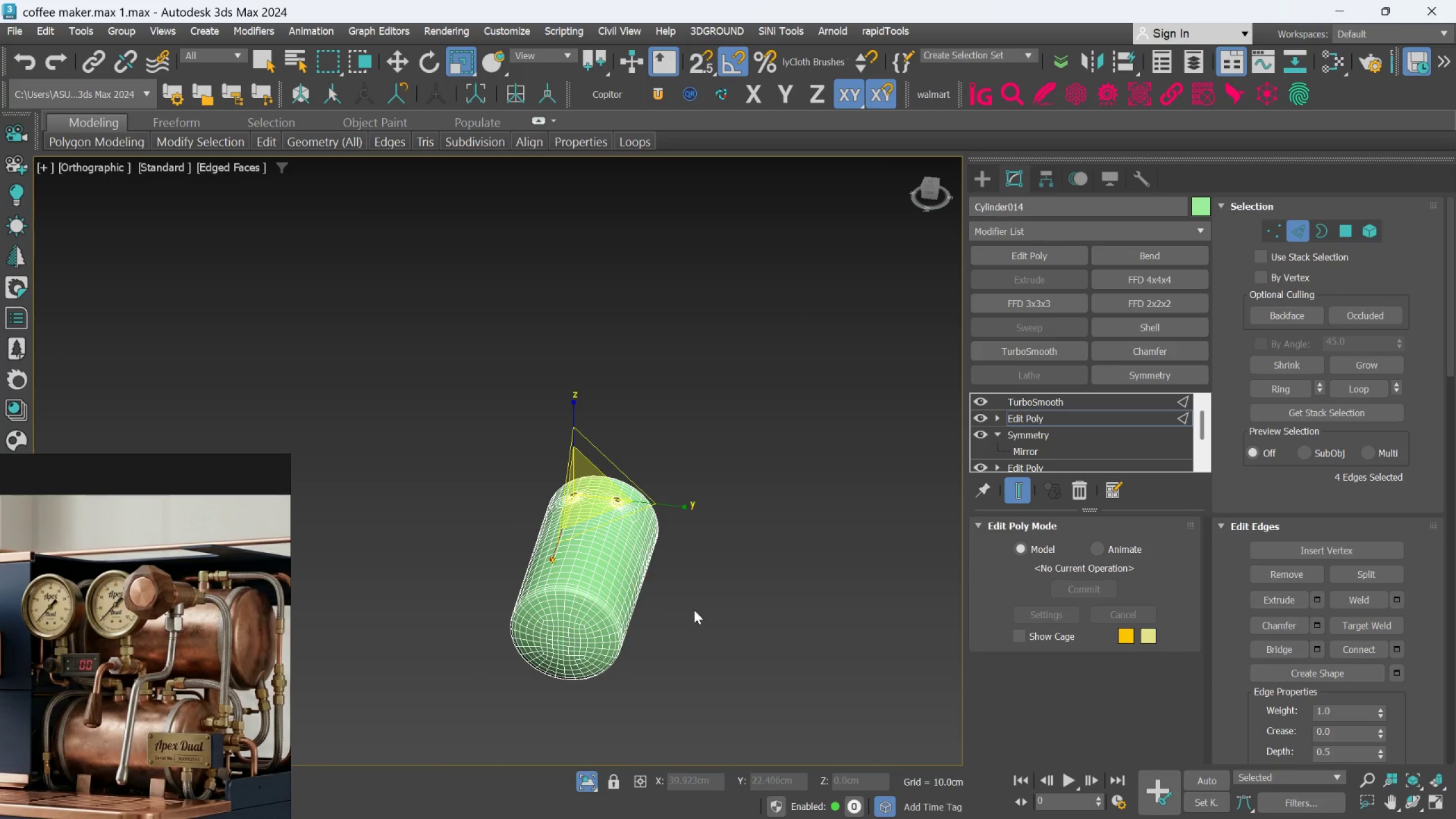 
hold_key(key=AltLeft, duration=0.6)
 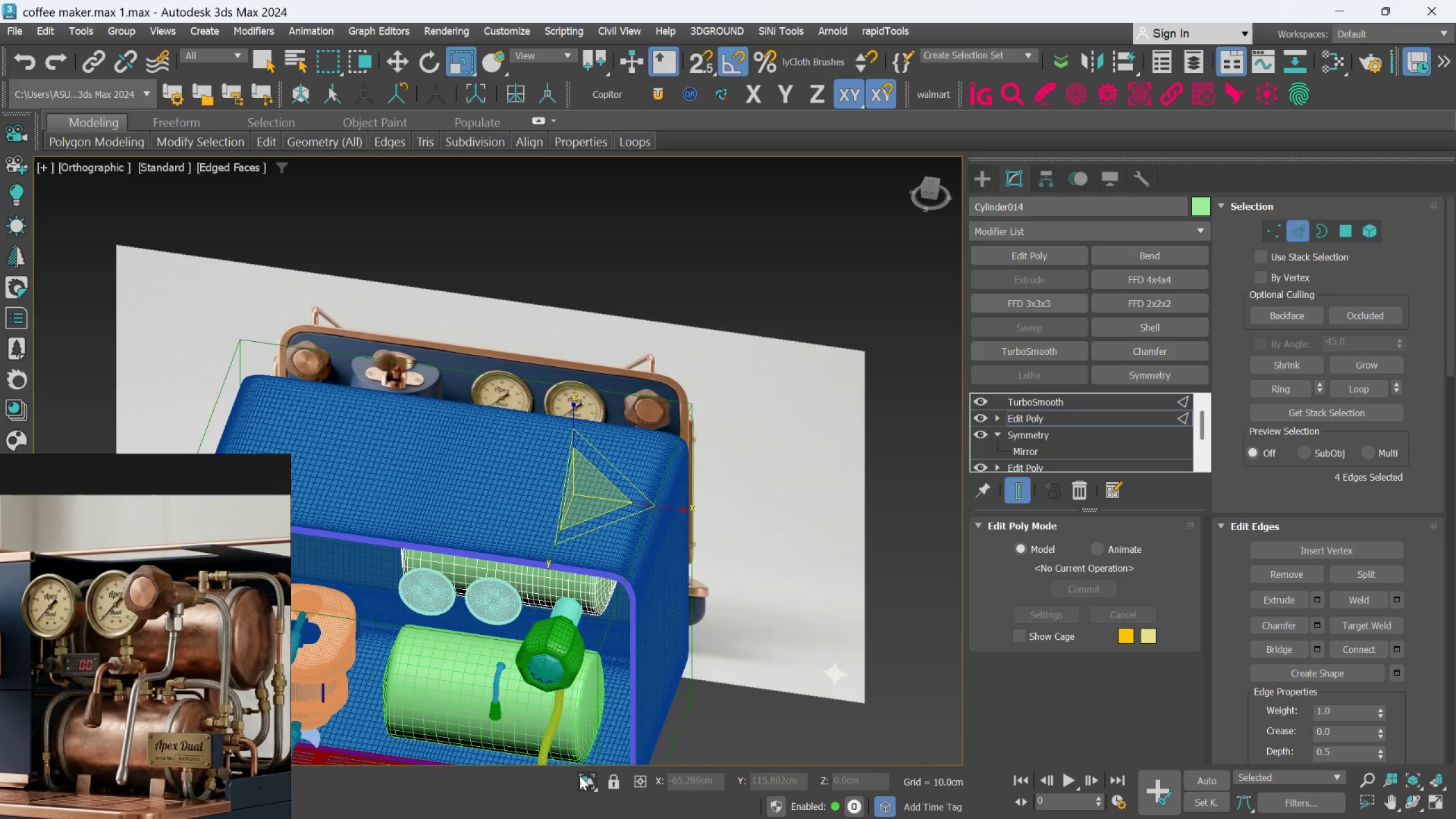 
hold_key(key=AltLeft, duration=0.66)
 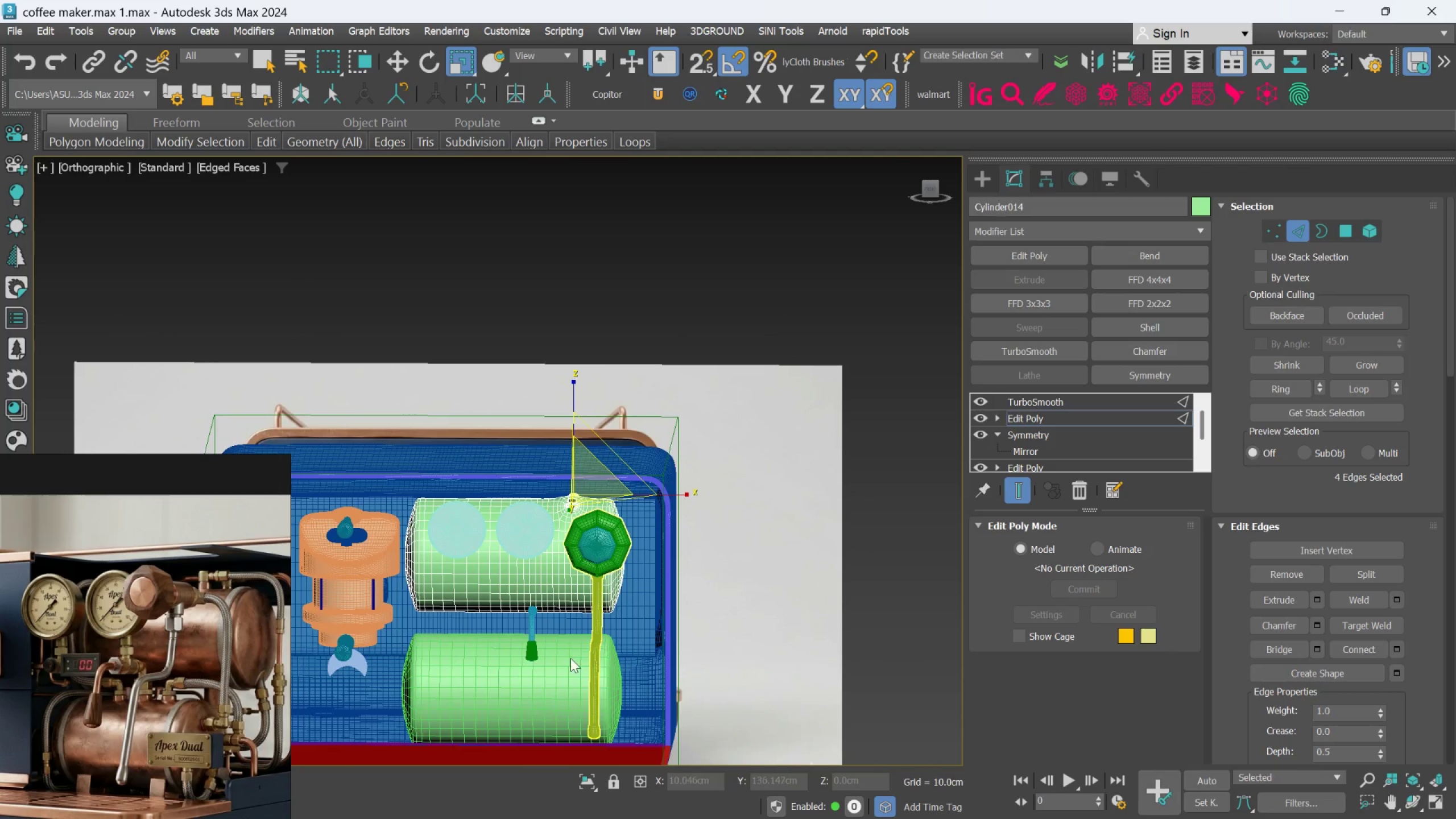 
scroll: coordinate [592, 400], scroll_direction: up, amount: 4.0
 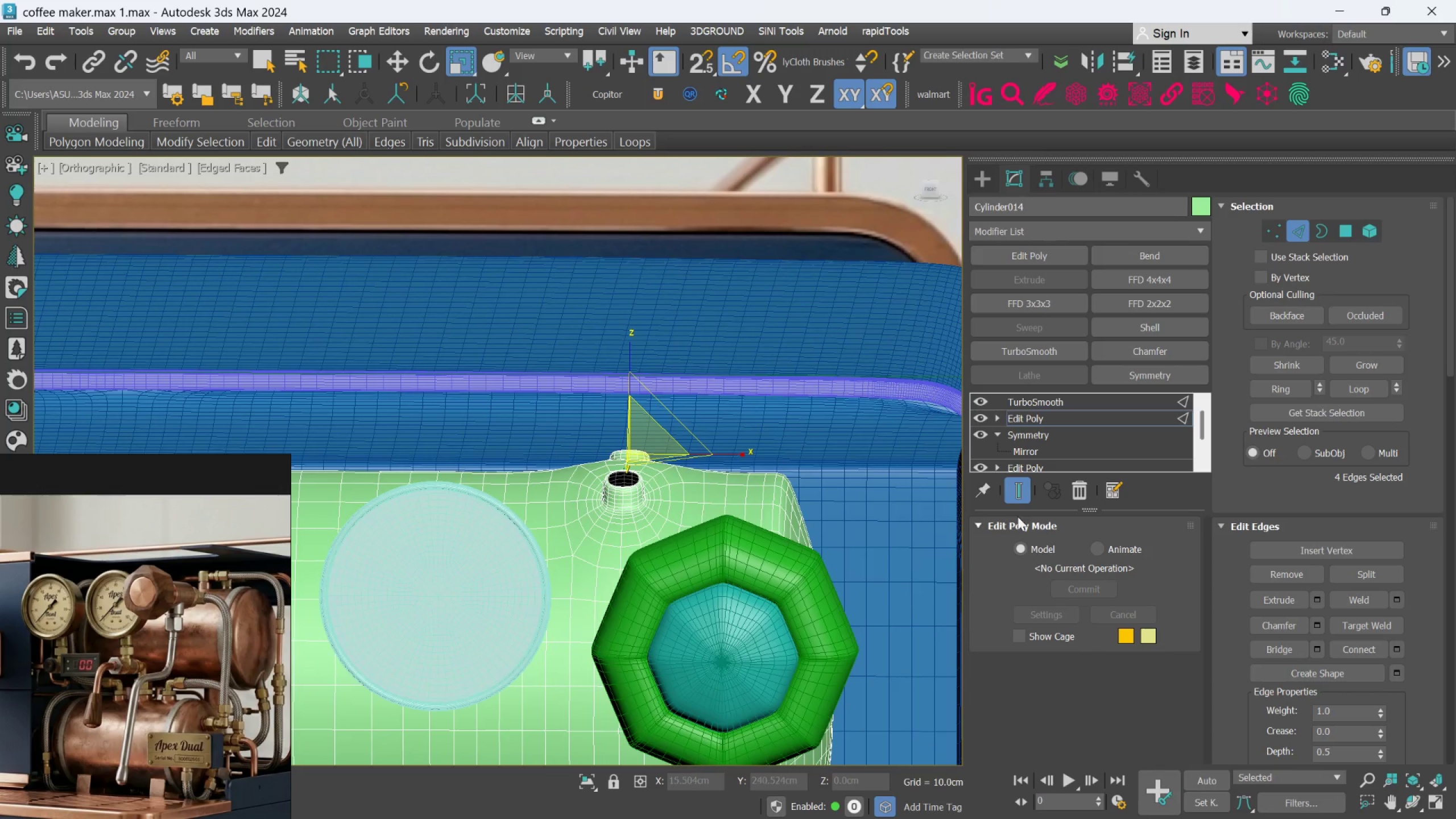 
left_click([1017, 491])
 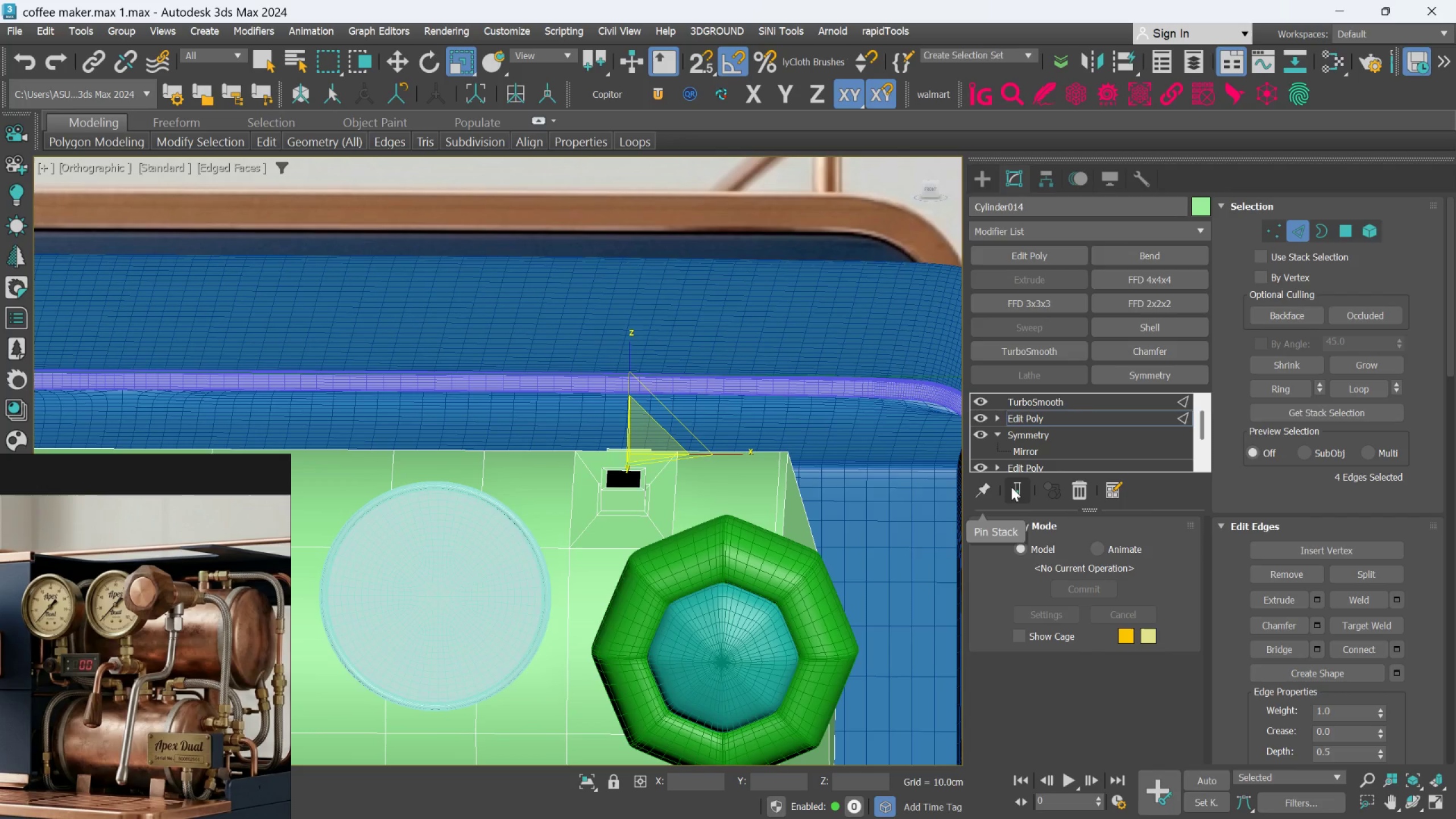 
scroll: coordinate [706, 503], scroll_direction: down, amount: 1.0
 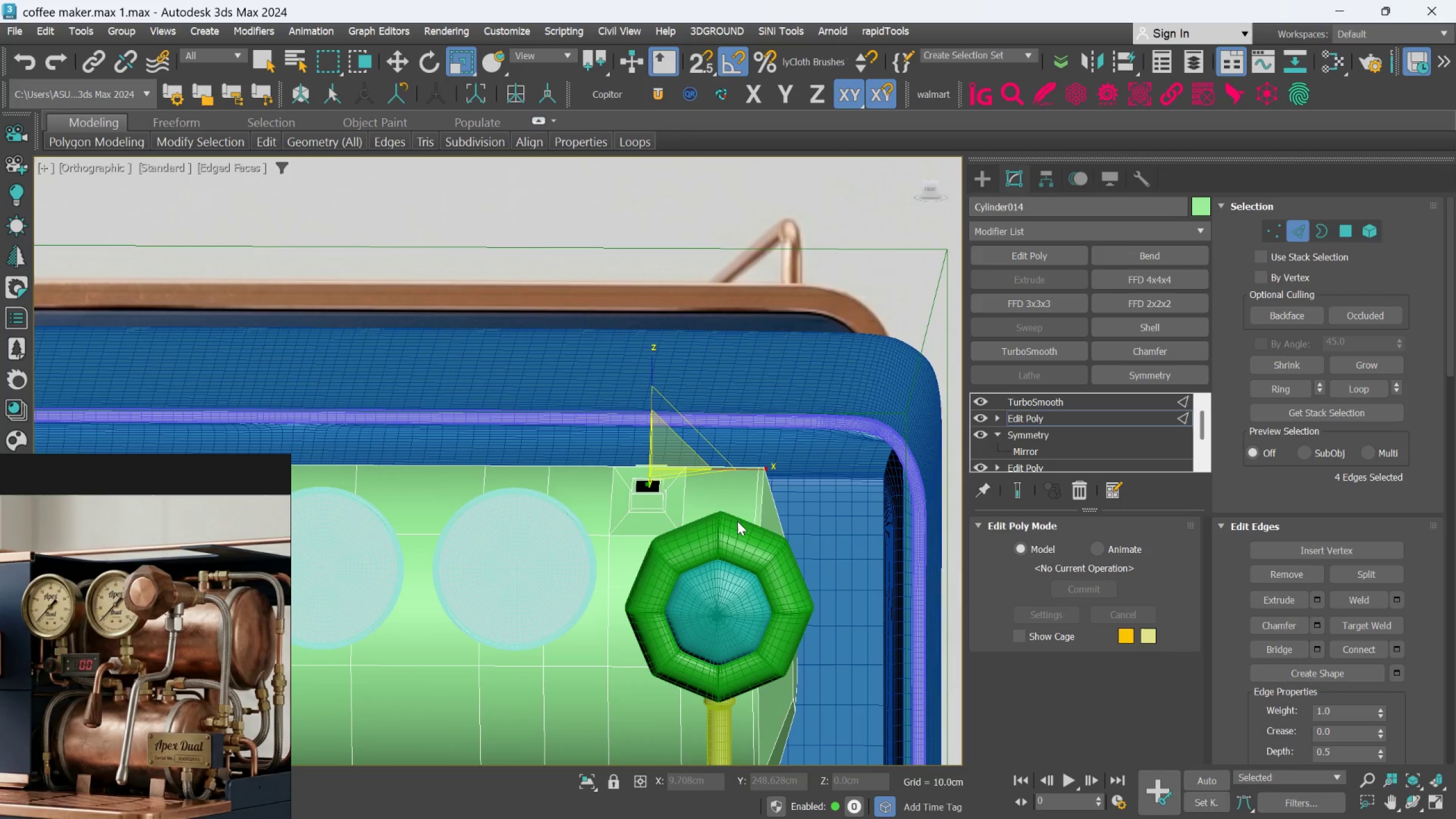 
hold_key(key=AltLeft, duration=0.98)
 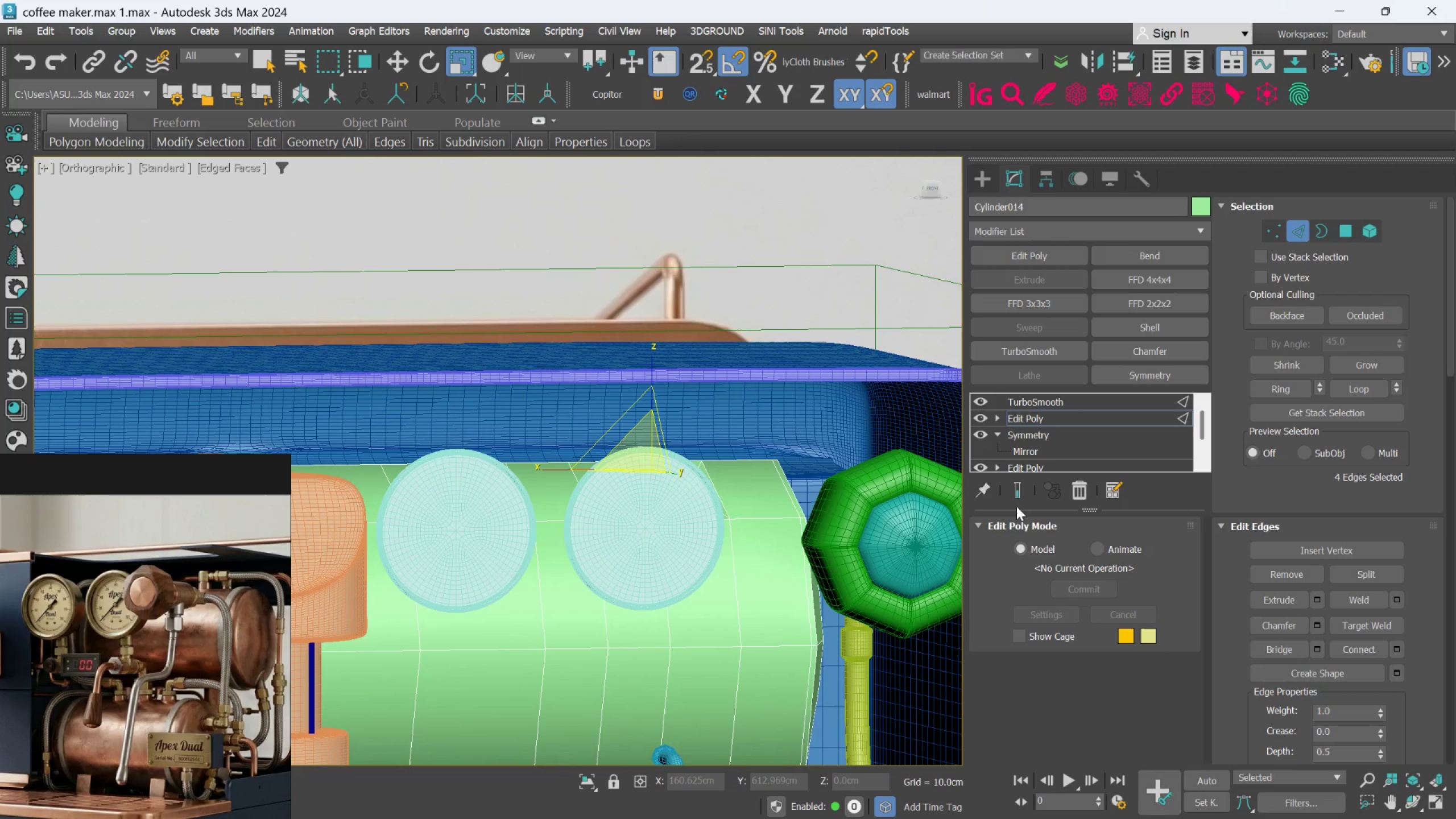 
left_click([1021, 503])
 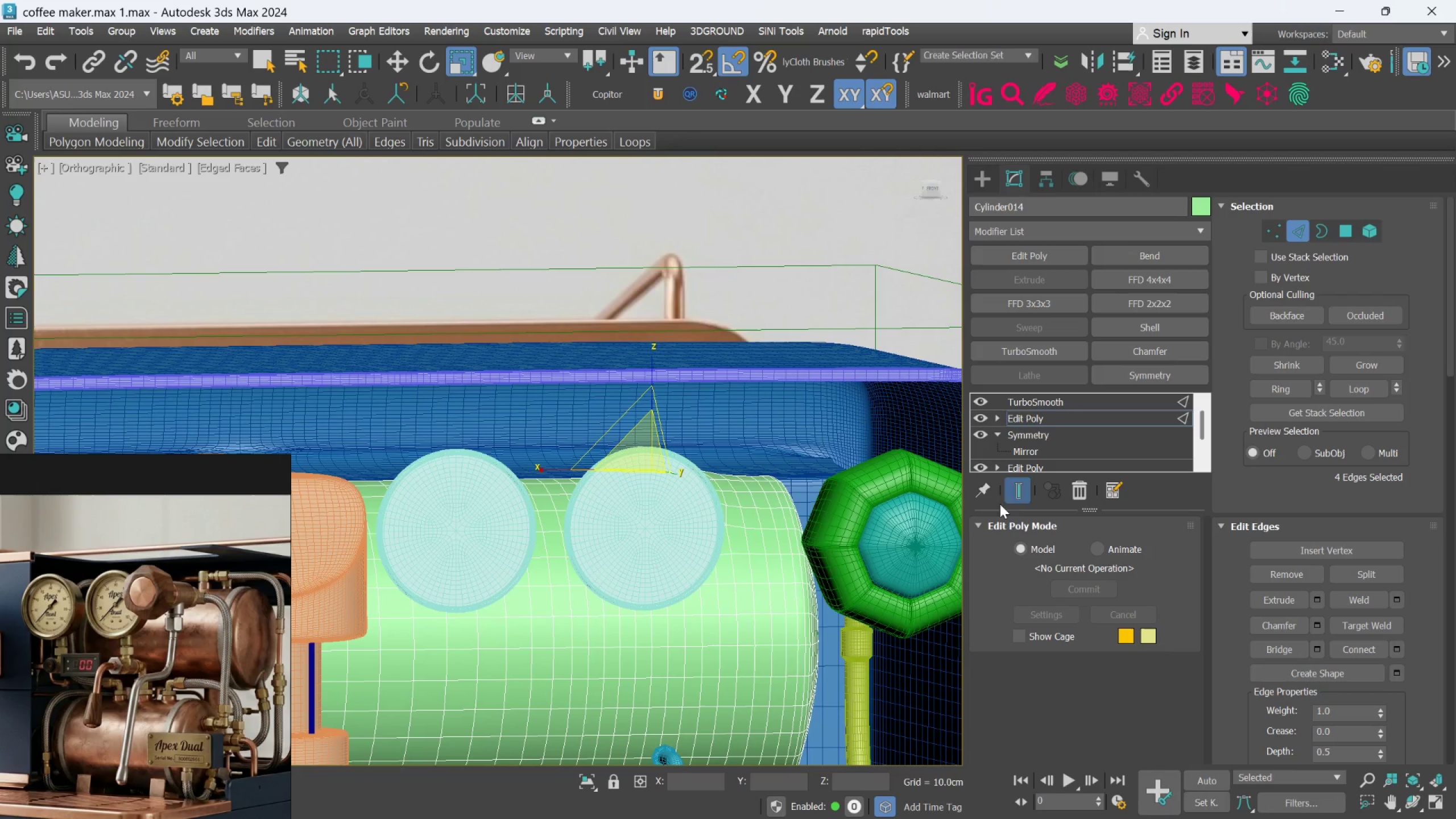 
hold_key(key=AltLeft, duration=0.78)
 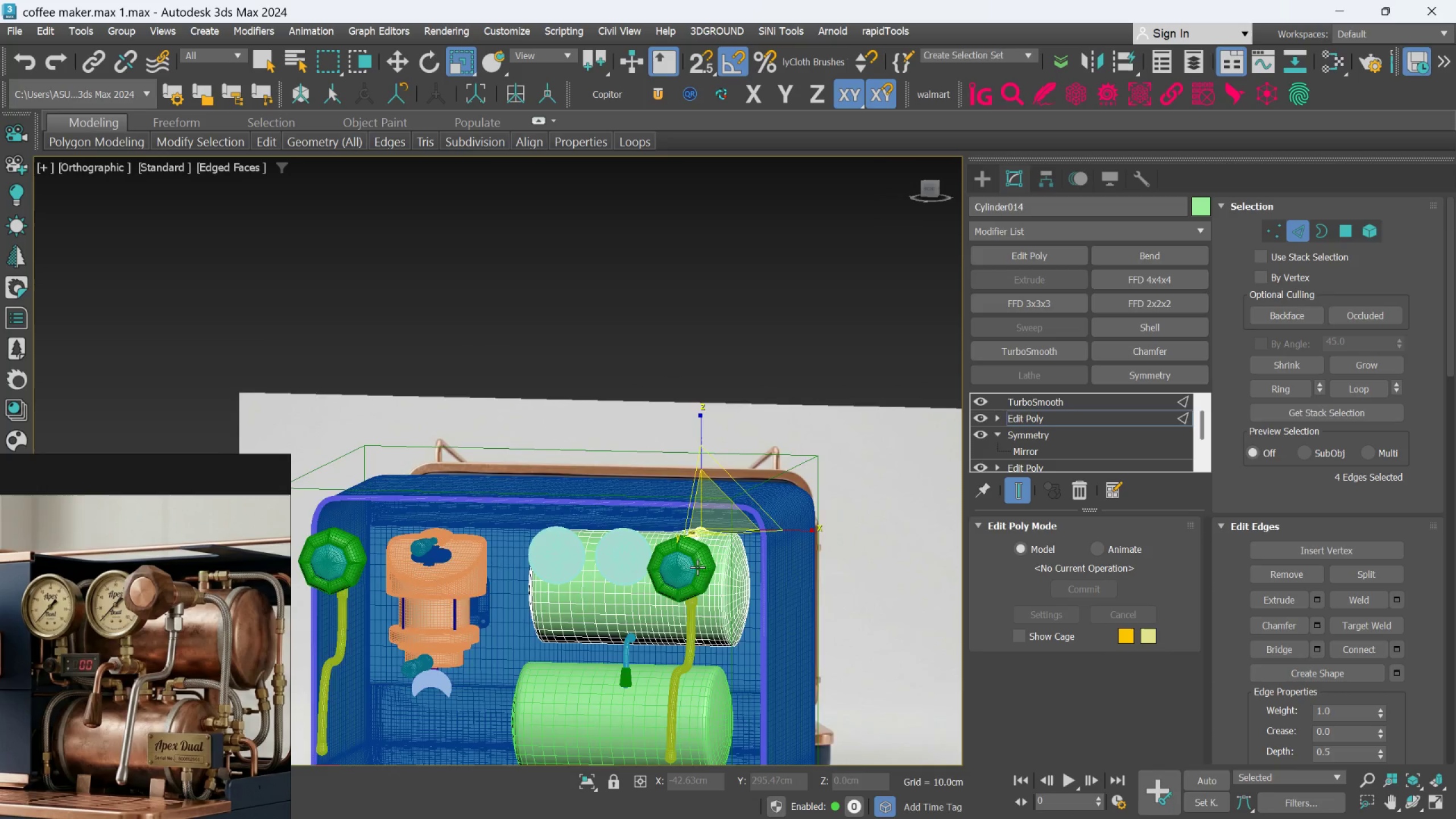 
scroll: coordinate [727, 561], scroll_direction: down, amount: 3.0
 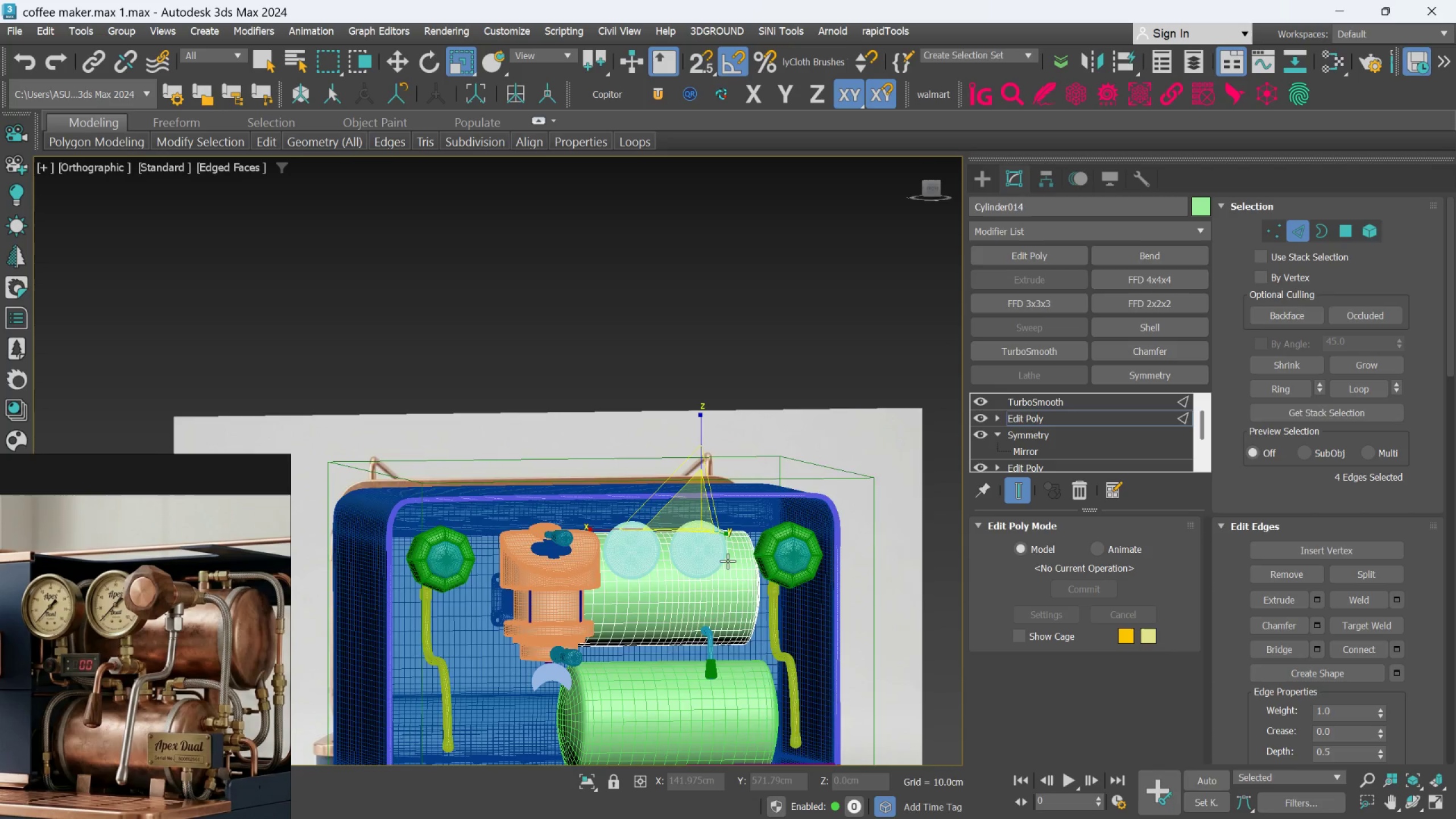 
hold_key(key=AltLeft, duration=0.73)
 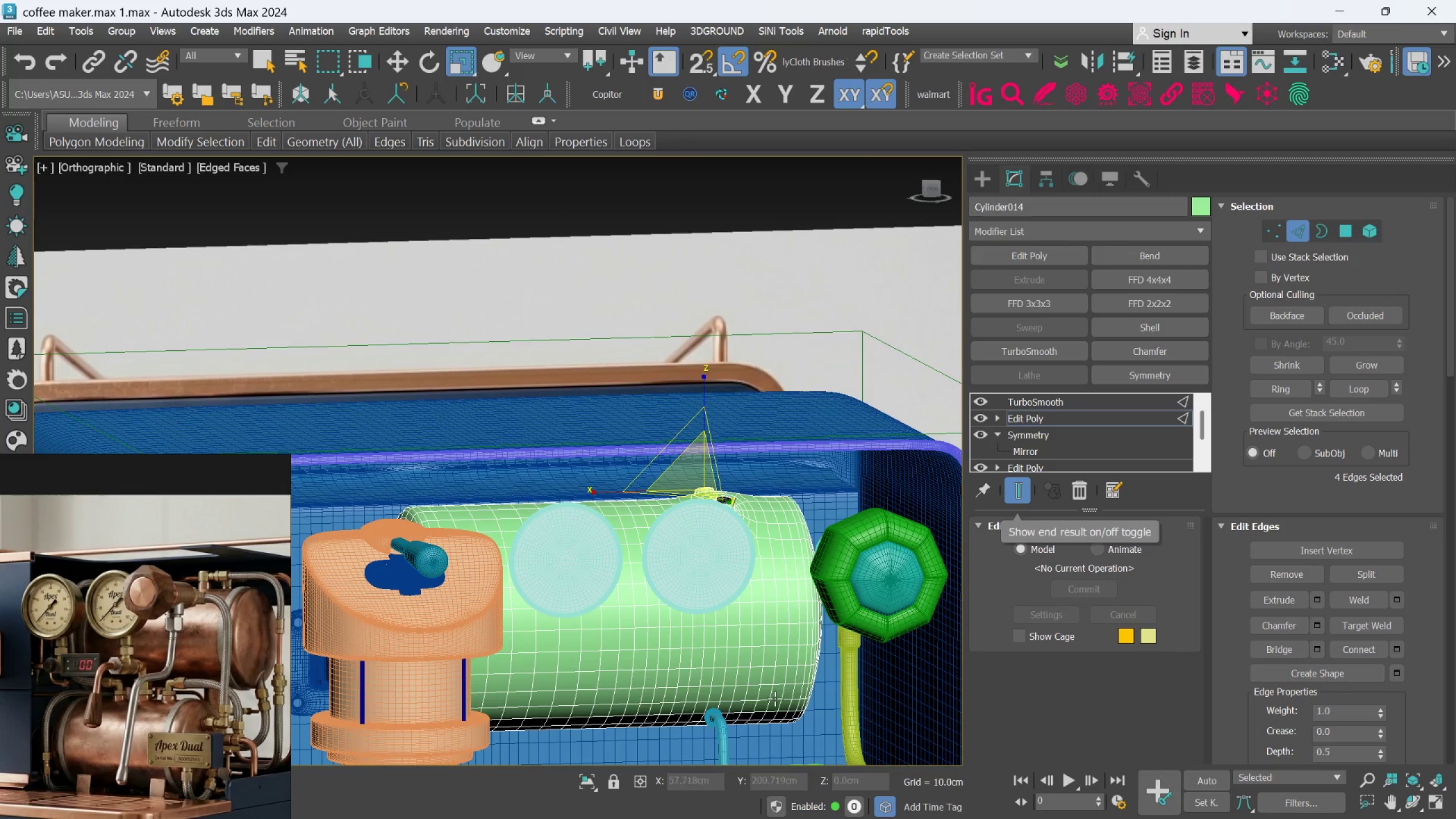 
scroll: coordinate [697, 567], scroll_direction: up, amount: 2.0
 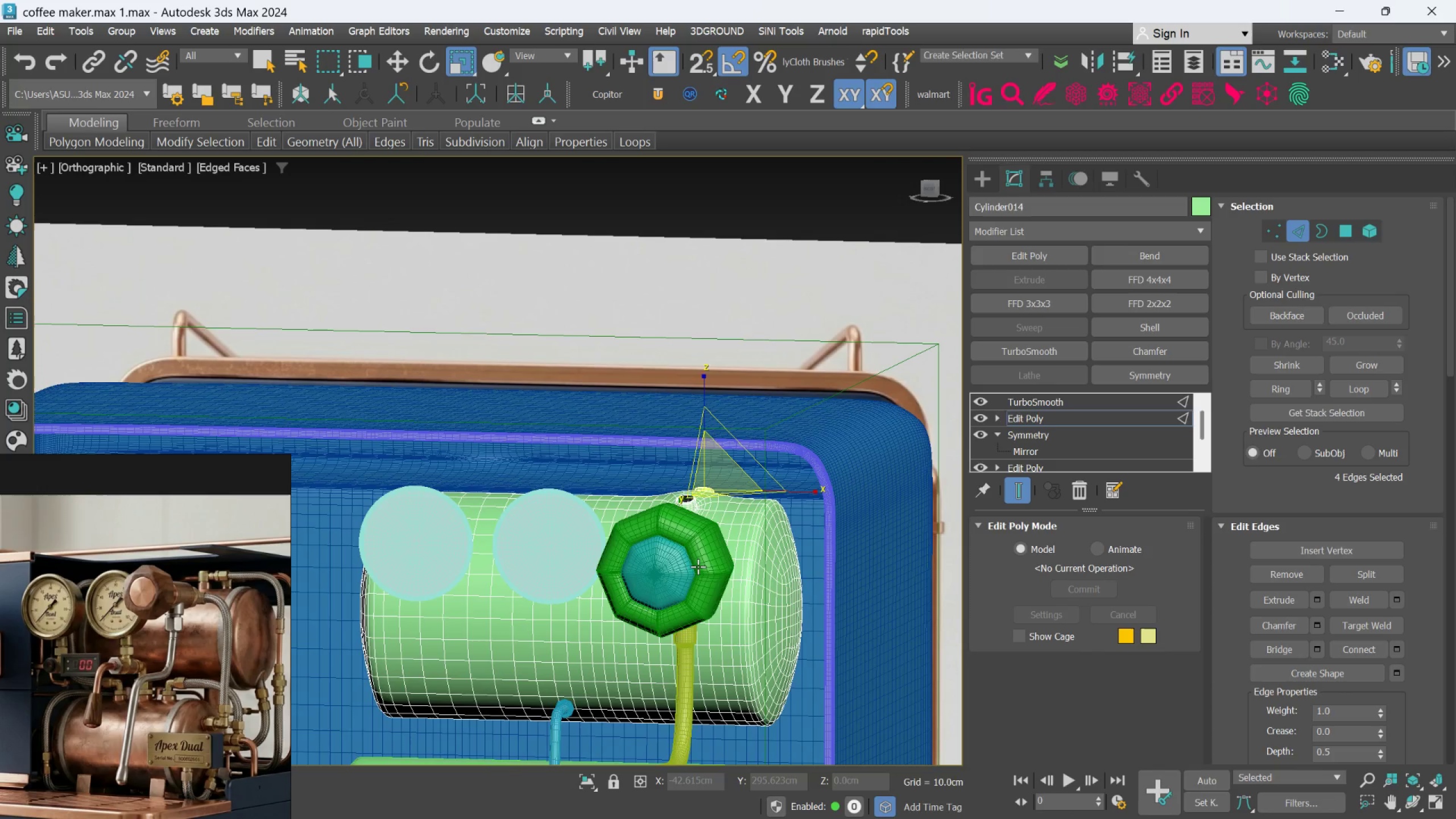 
left_click([589, 785])
 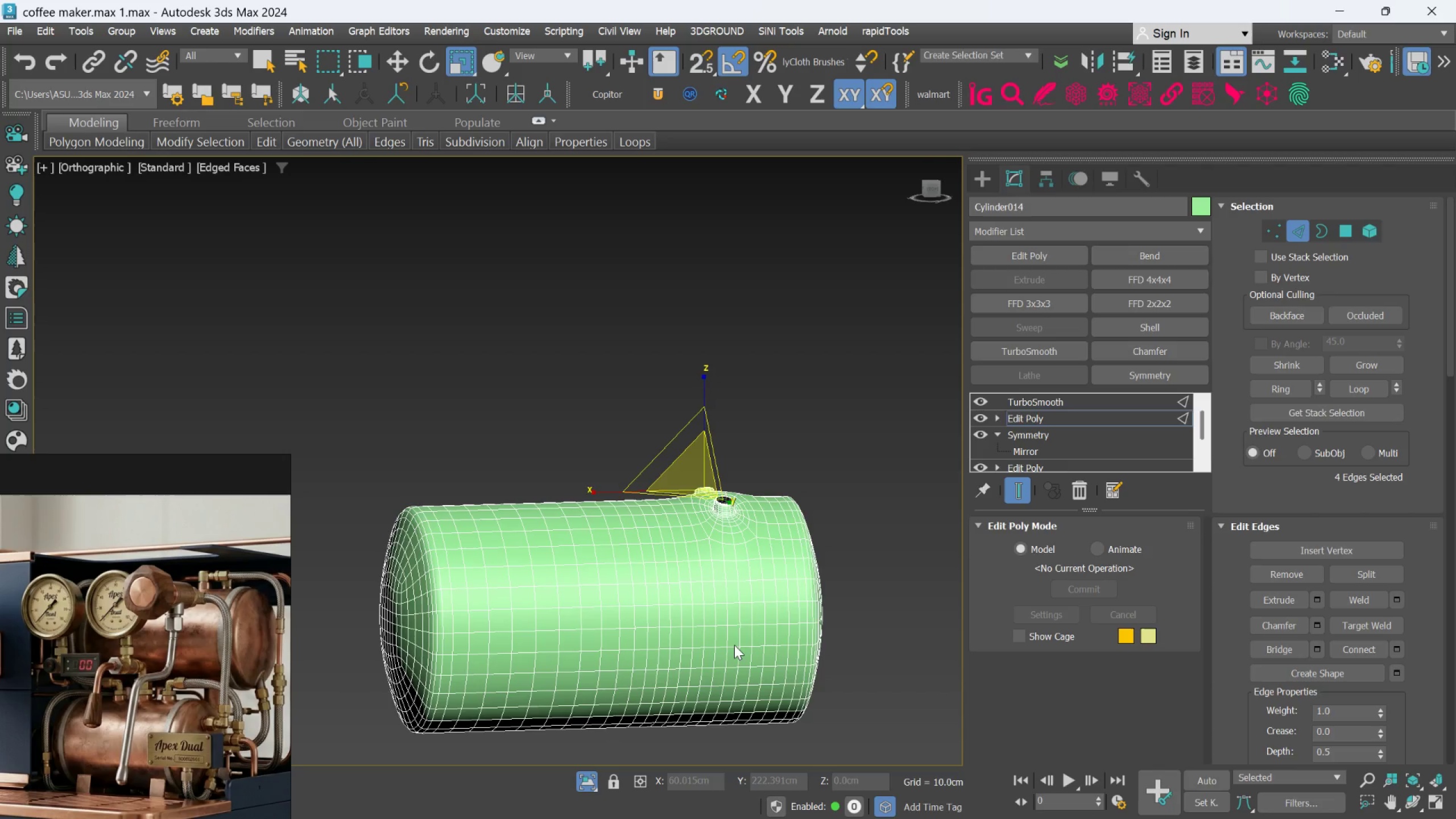 
hold_key(key=AltLeft, duration=0.56)
 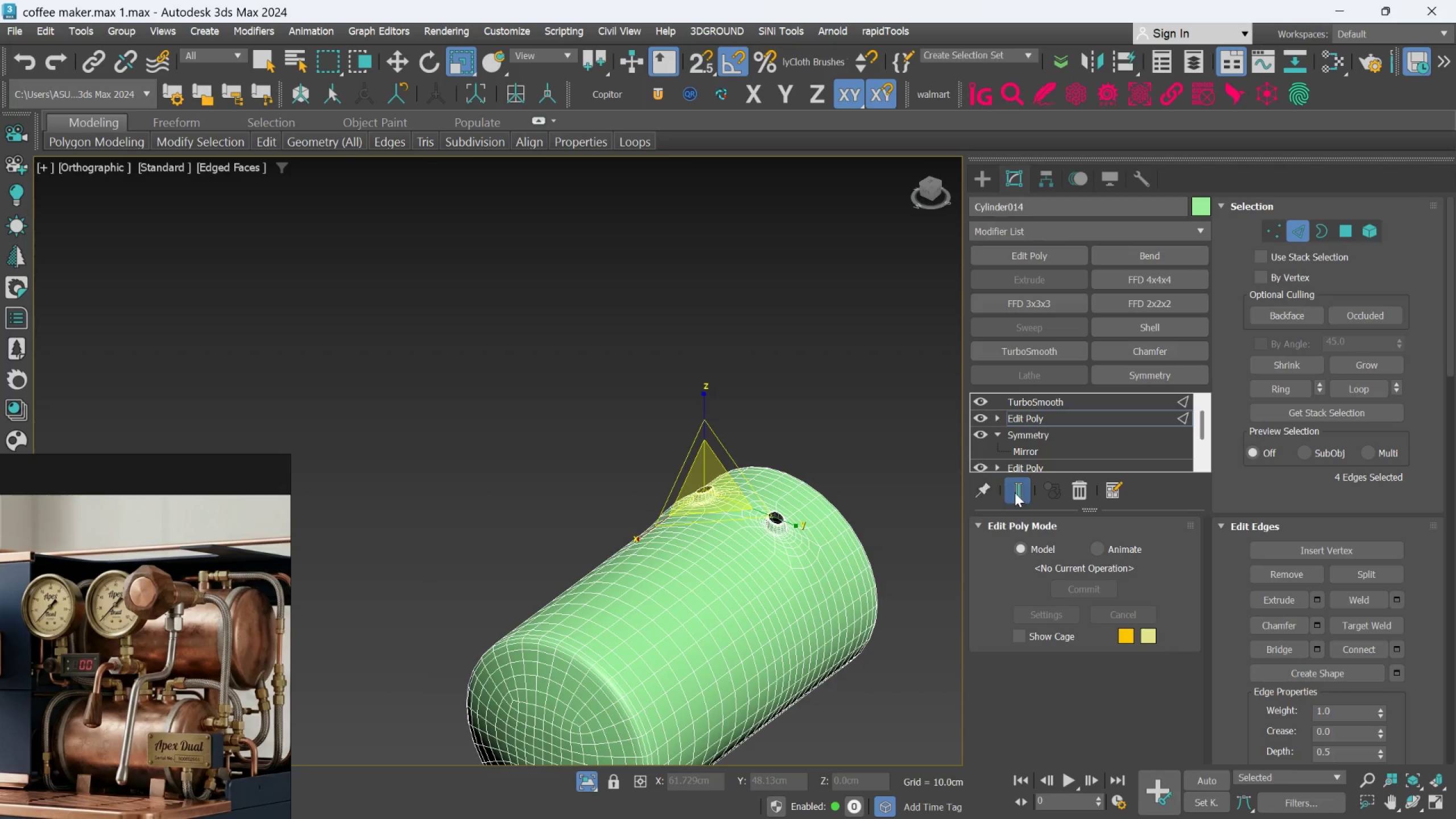 
left_click([1023, 490])
 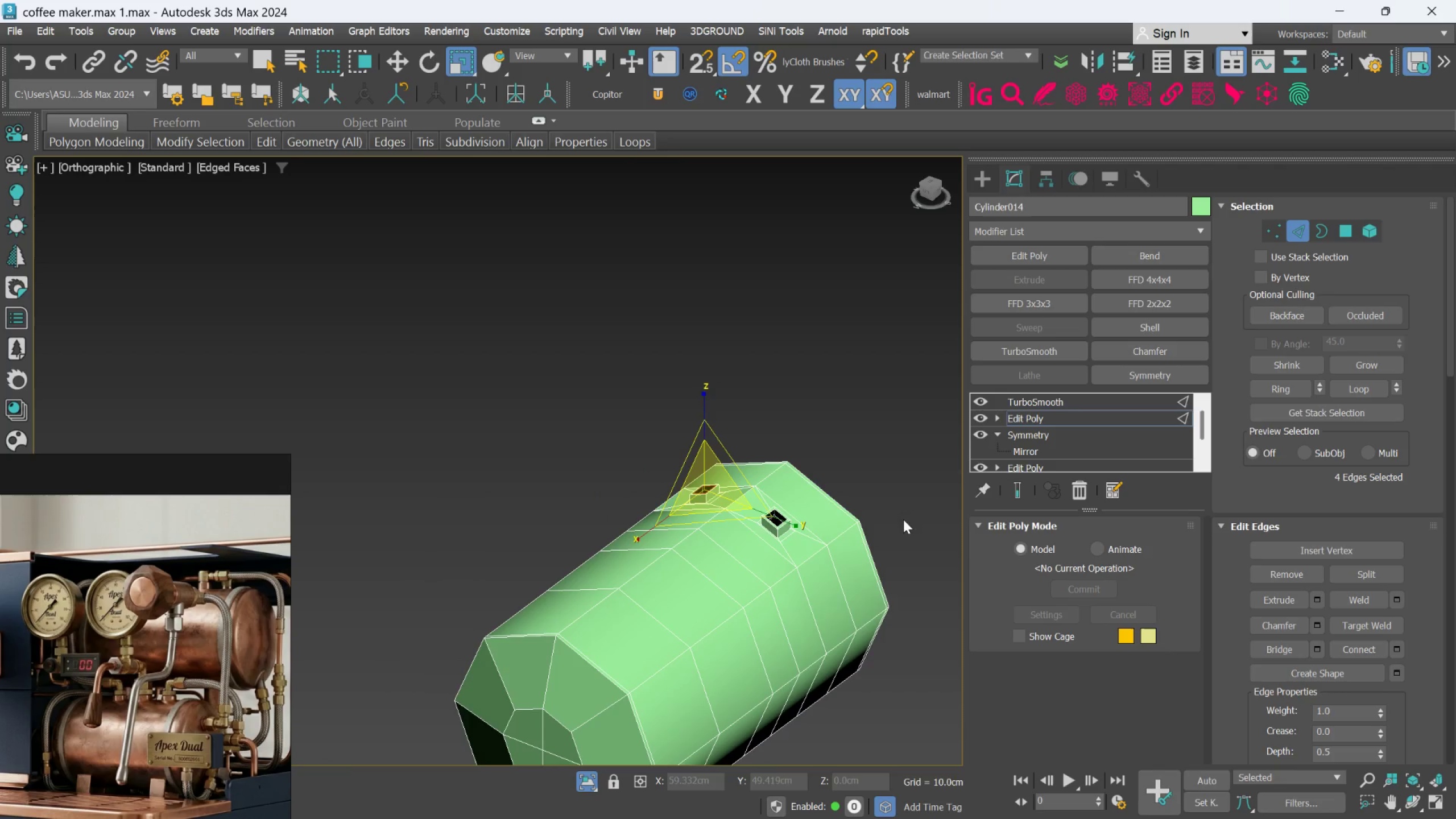 
hold_key(key=AltLeft, duration=0.59)
 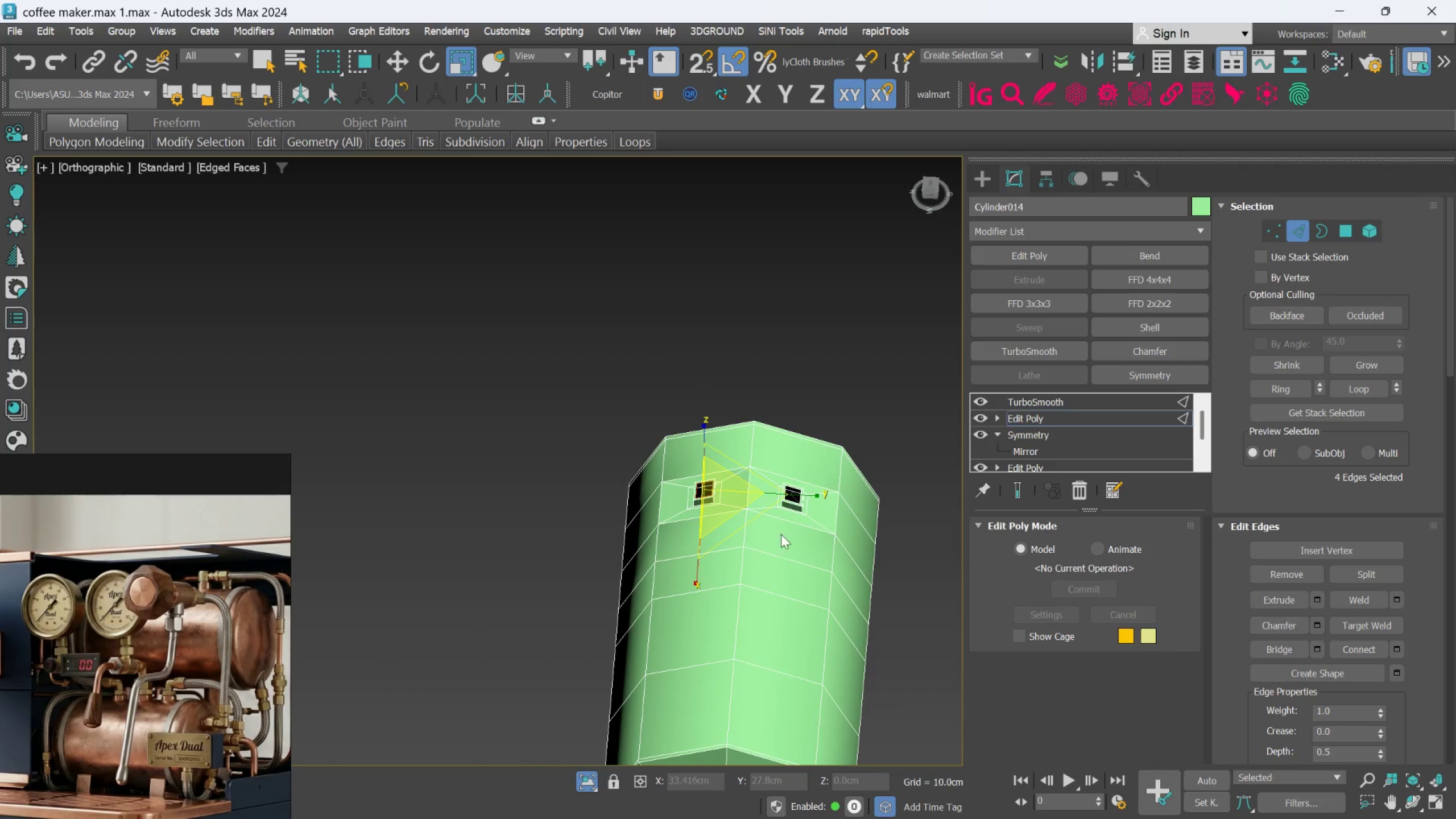 
hold_key(key=AltLeft, duration=1.07)
 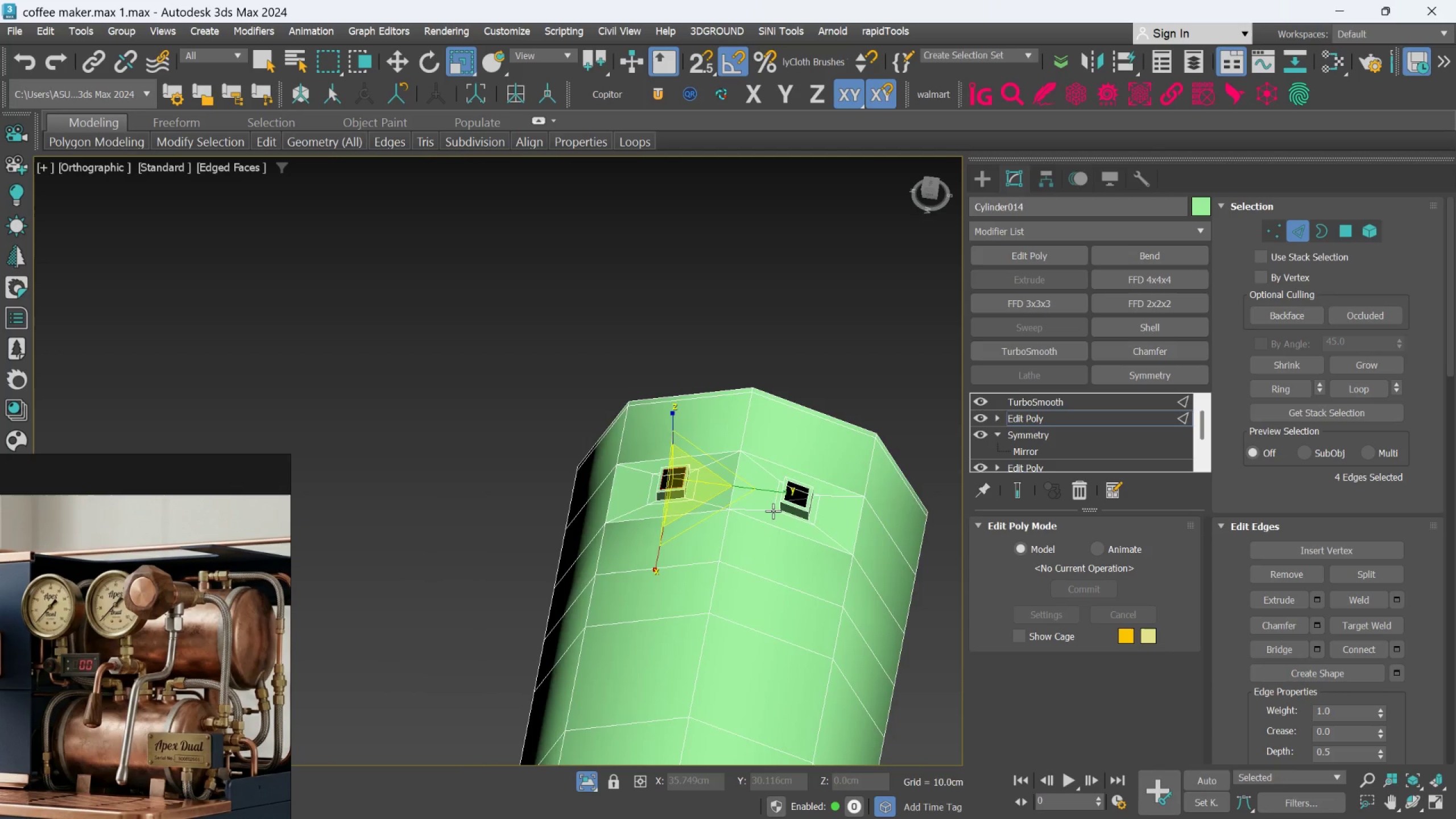 
scroll: coordinate [771, 508], scroll_direction: up, amount: 2.0
 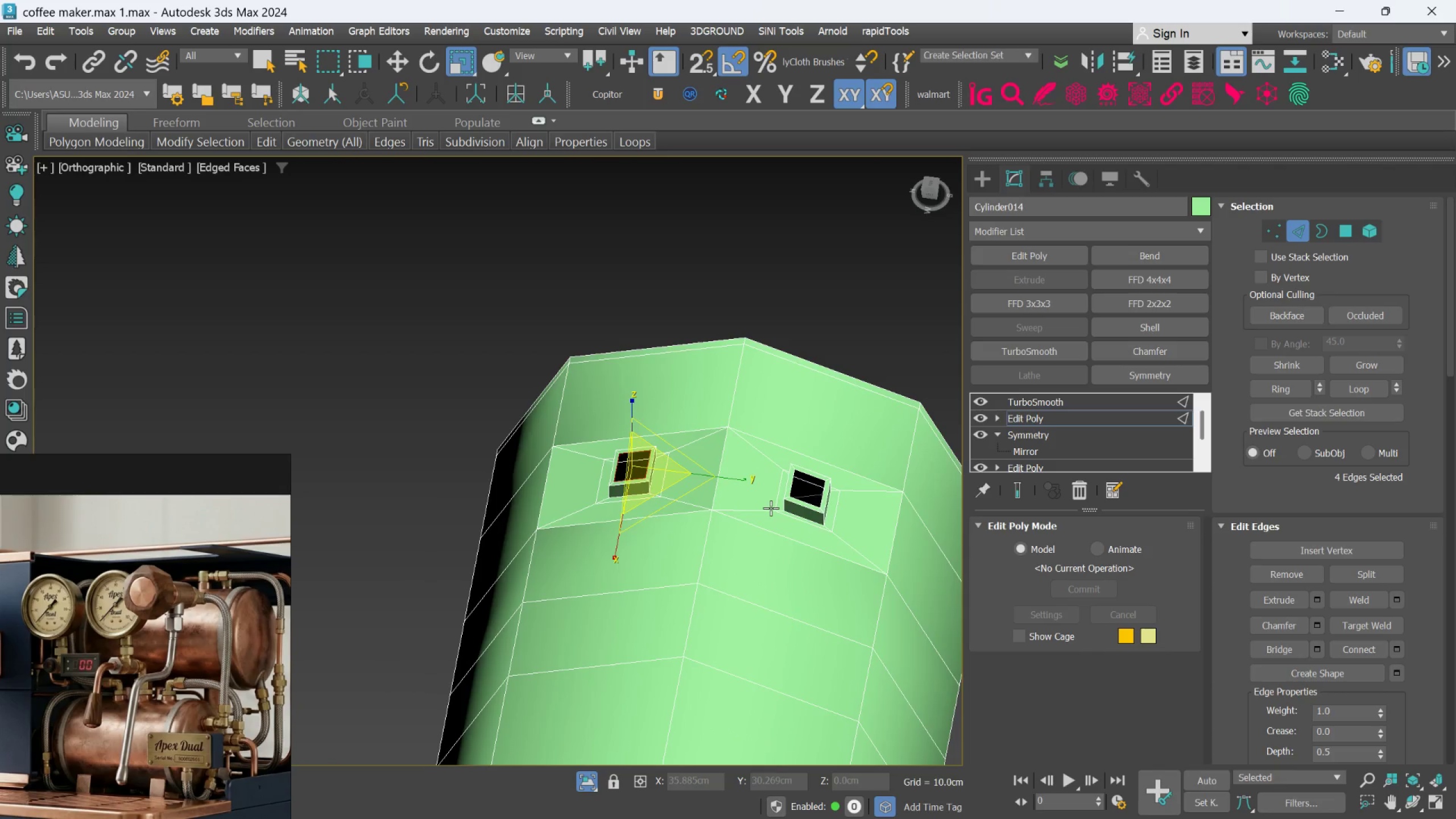 
scroll: coordinate [770, 507], scroll_direction: down, amount: 1.0
 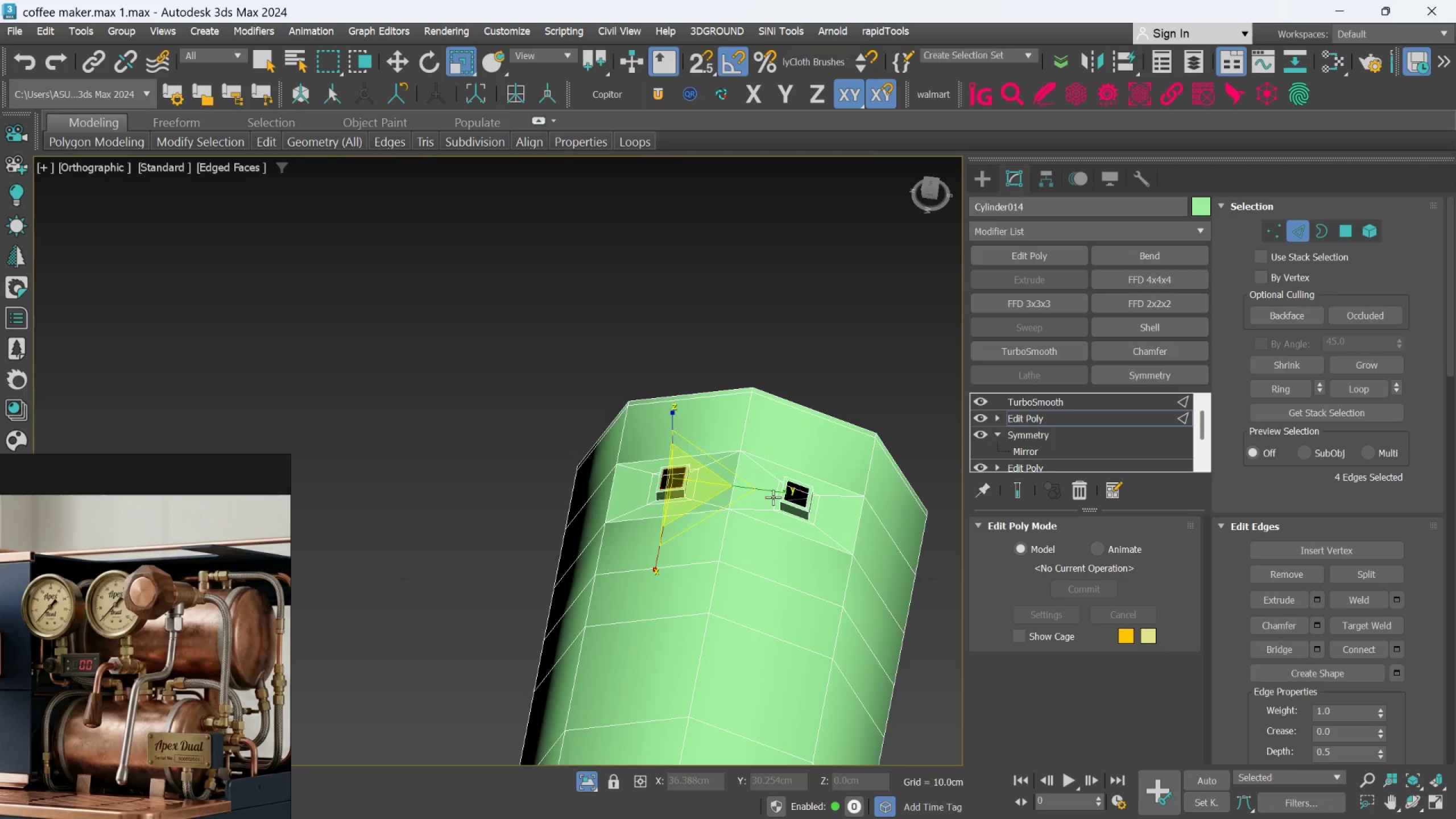 
scroll: coordinate [754, 481], scroll_direction: up, amount: 1.0
 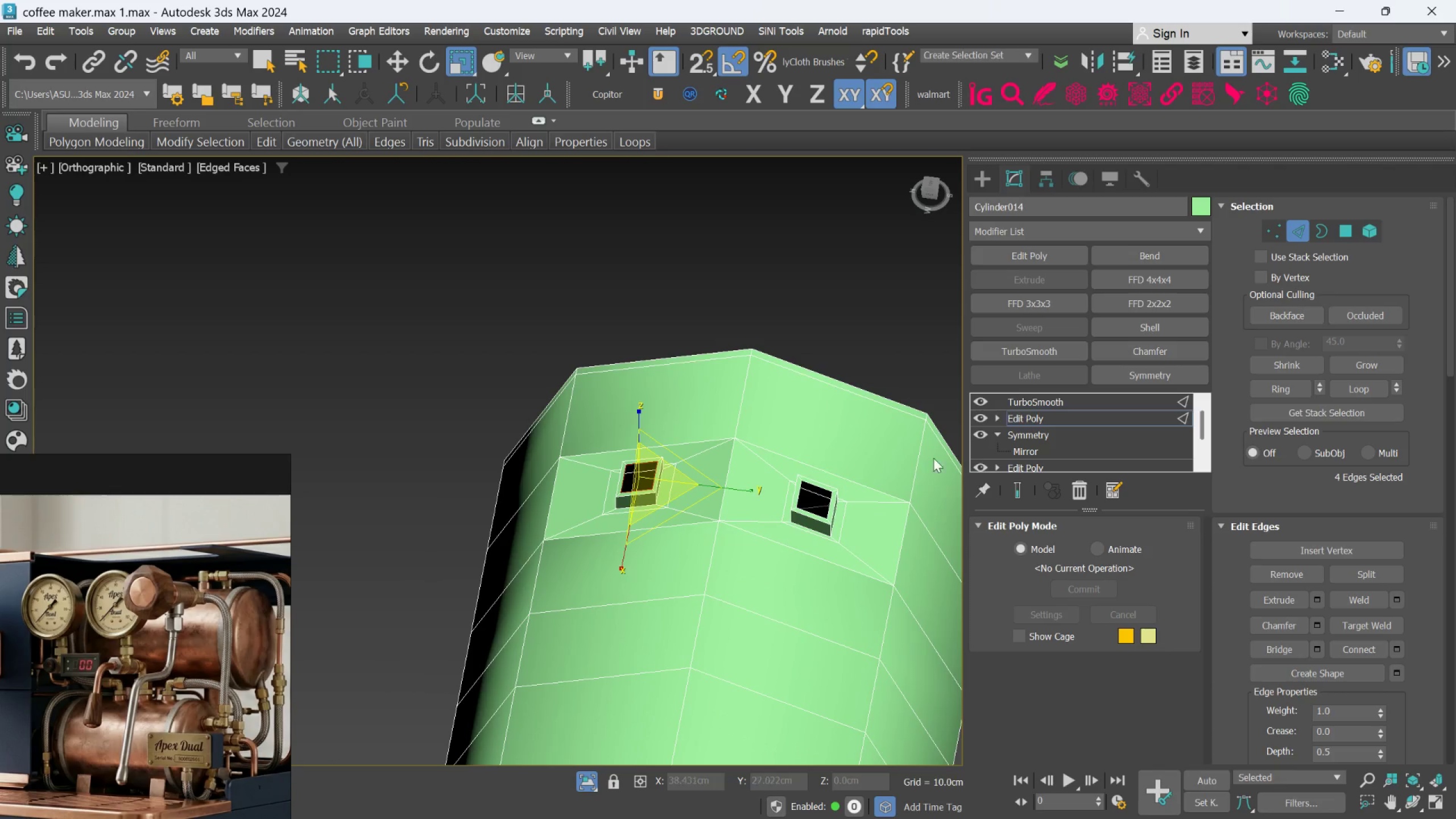 
left_click([1023, 477])
 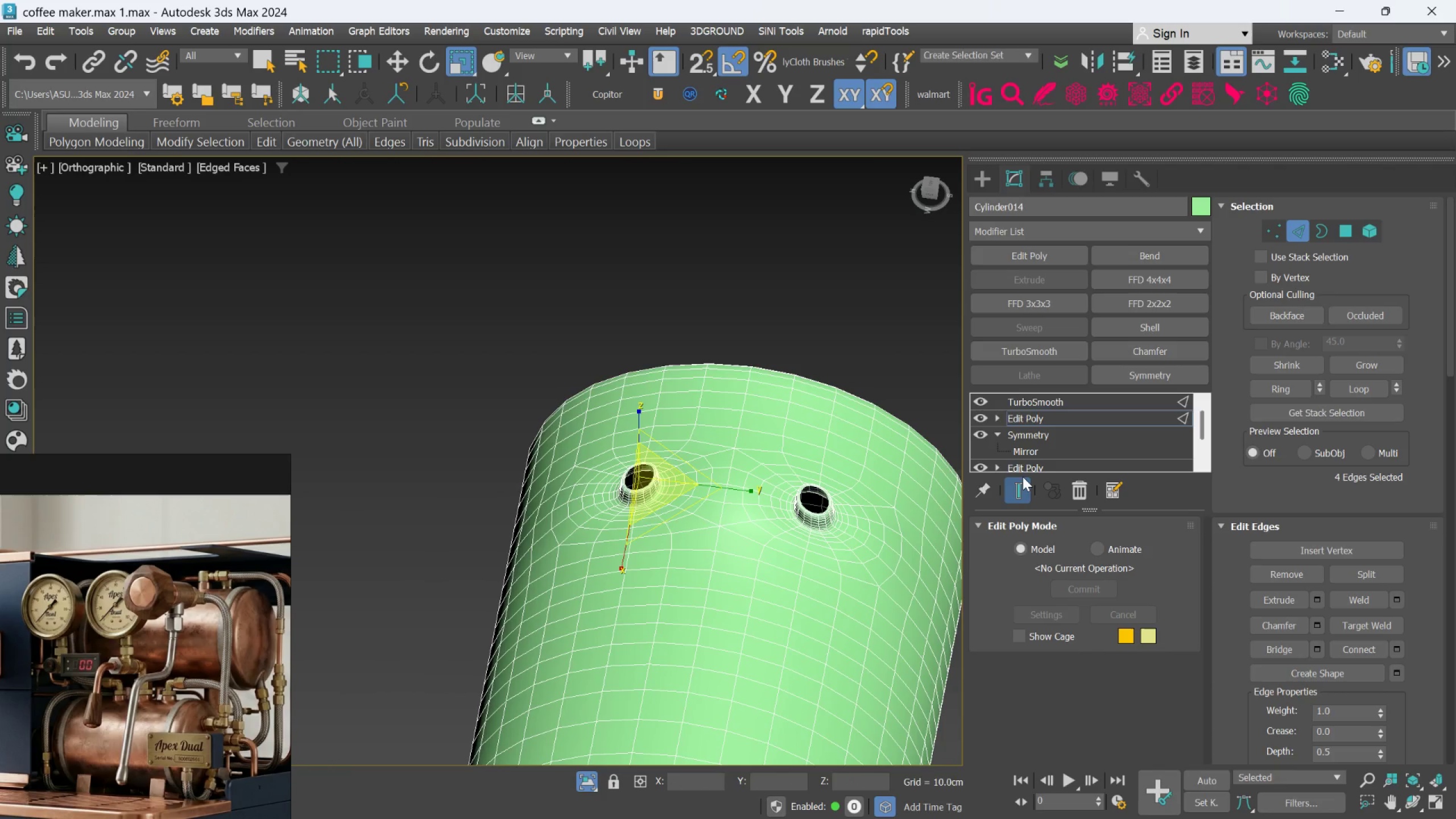 
left_click([1023, 477])
 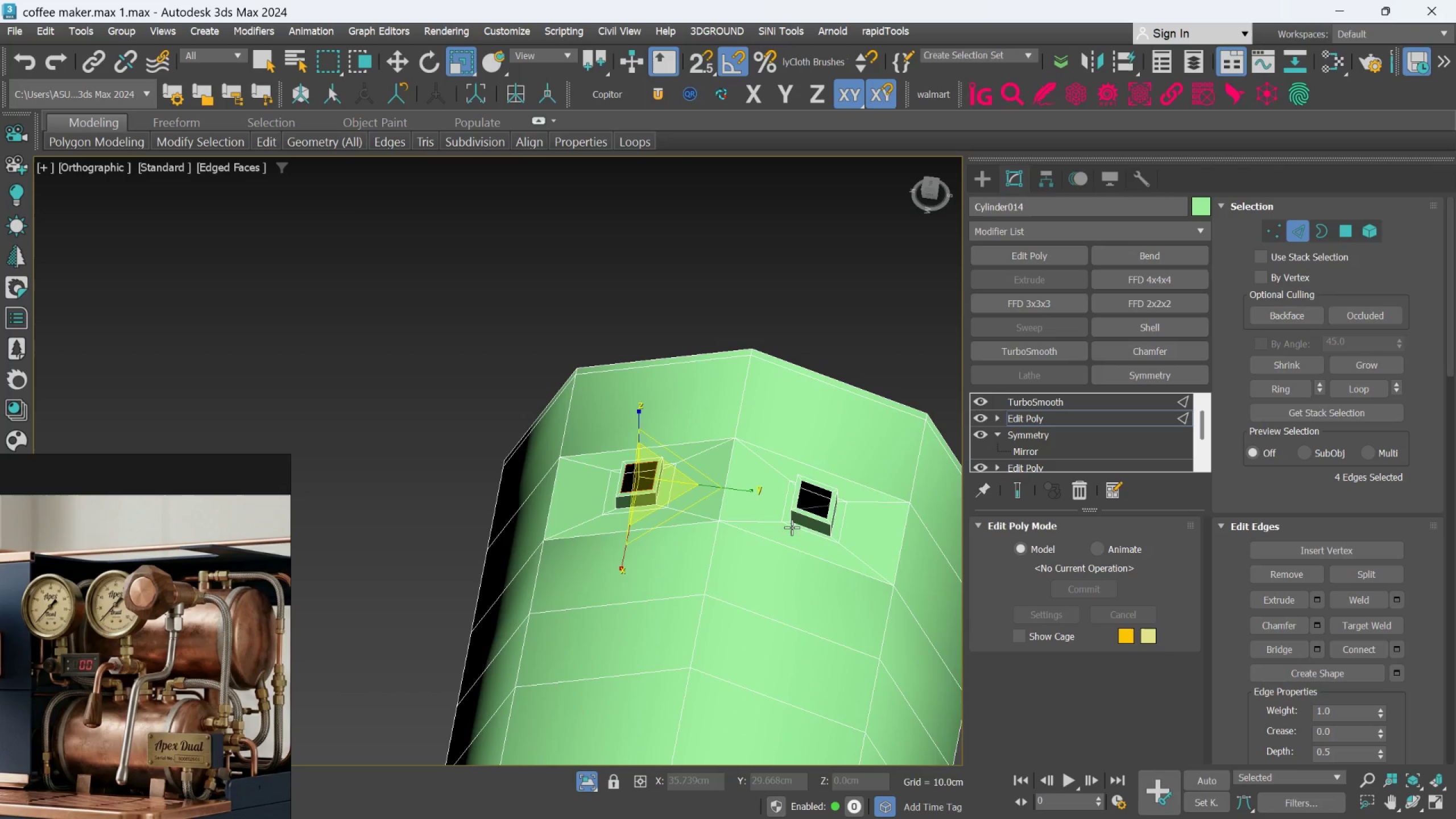 
hold_key(key=AltLeft, duration=0.71)
 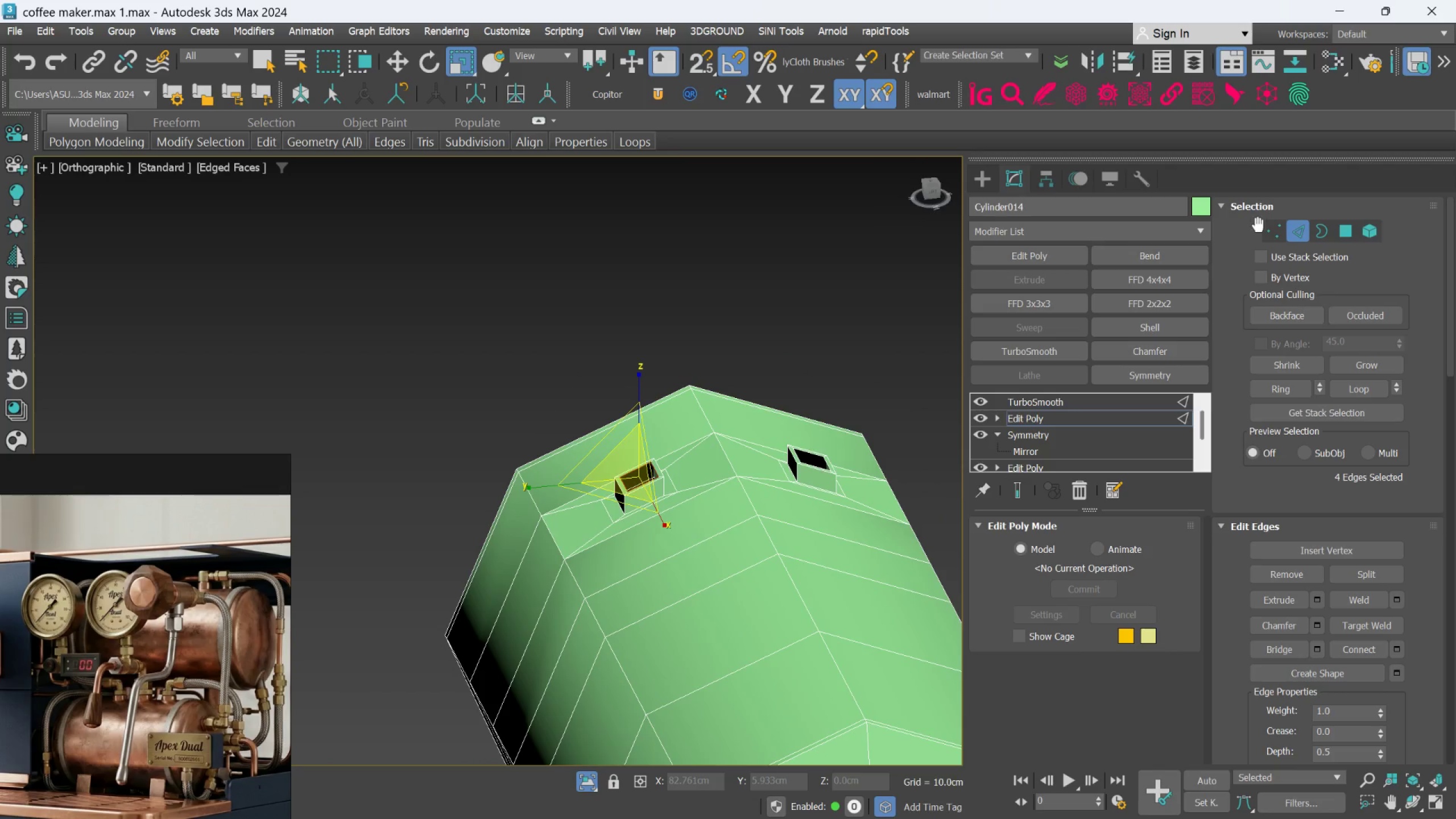 
left_click([1272, 228])
 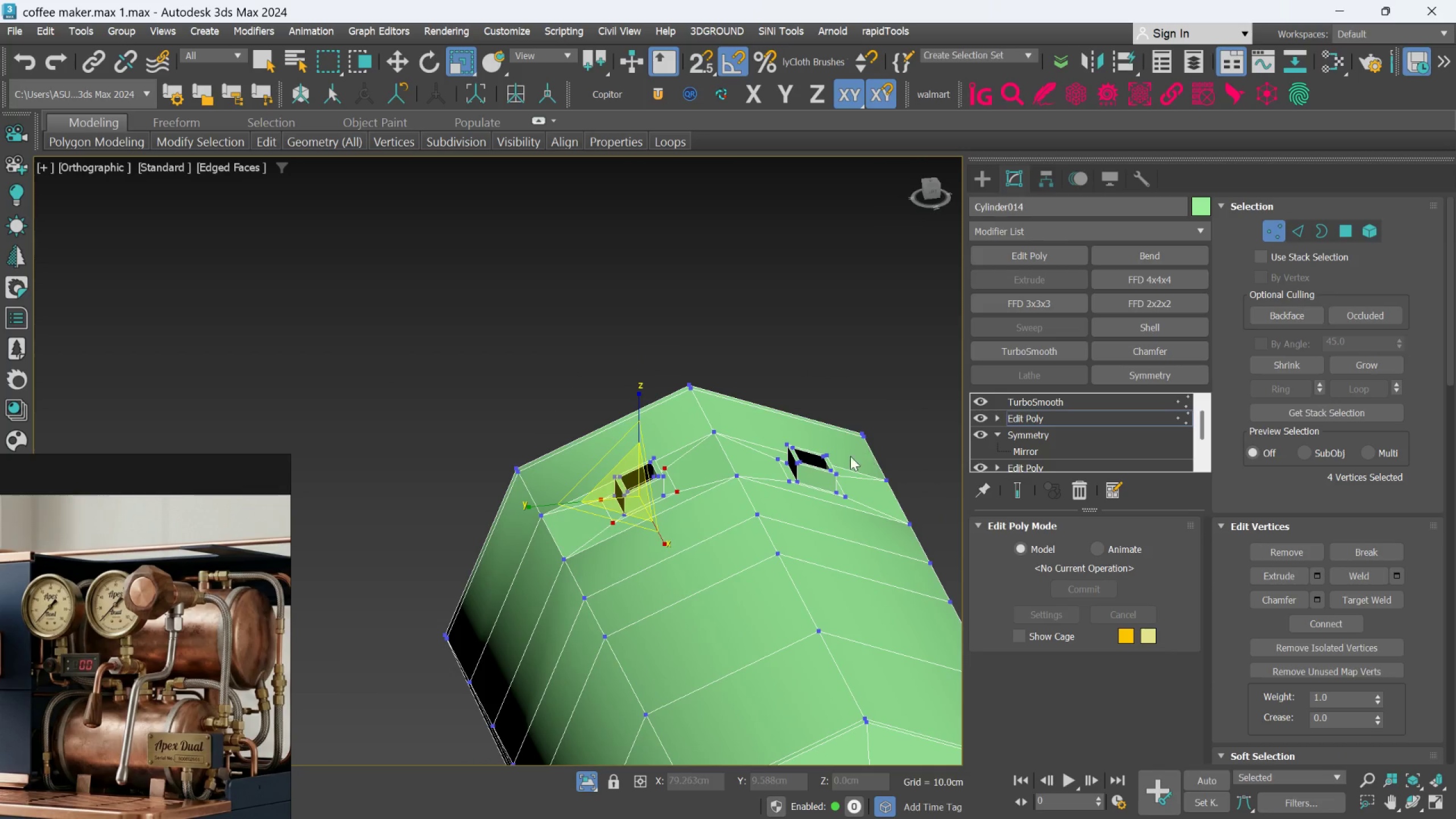 
scroll: coordinate [777, 466], scroll_direction: up, amount: 2.0
 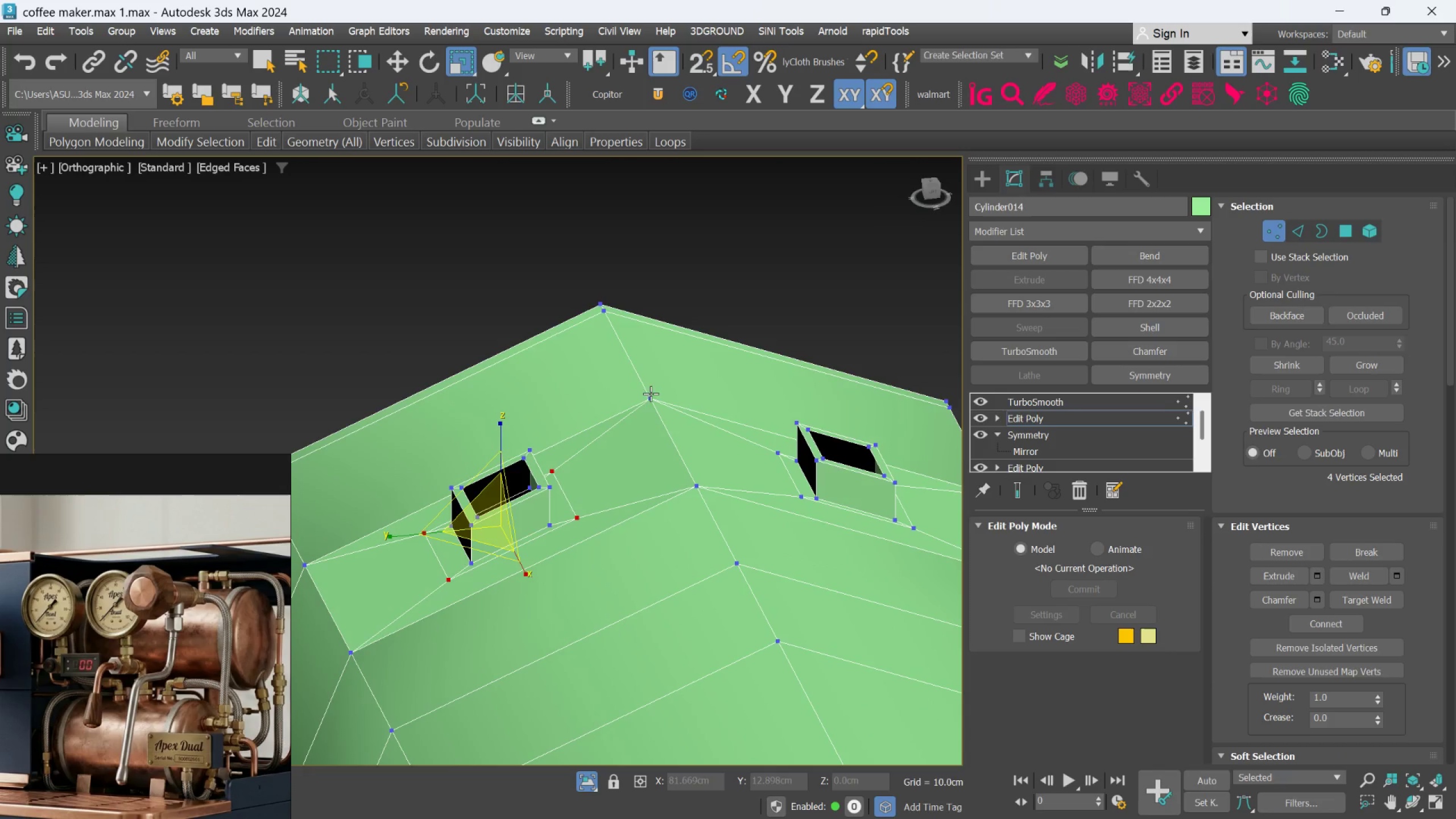 
left_click([647, 391])
 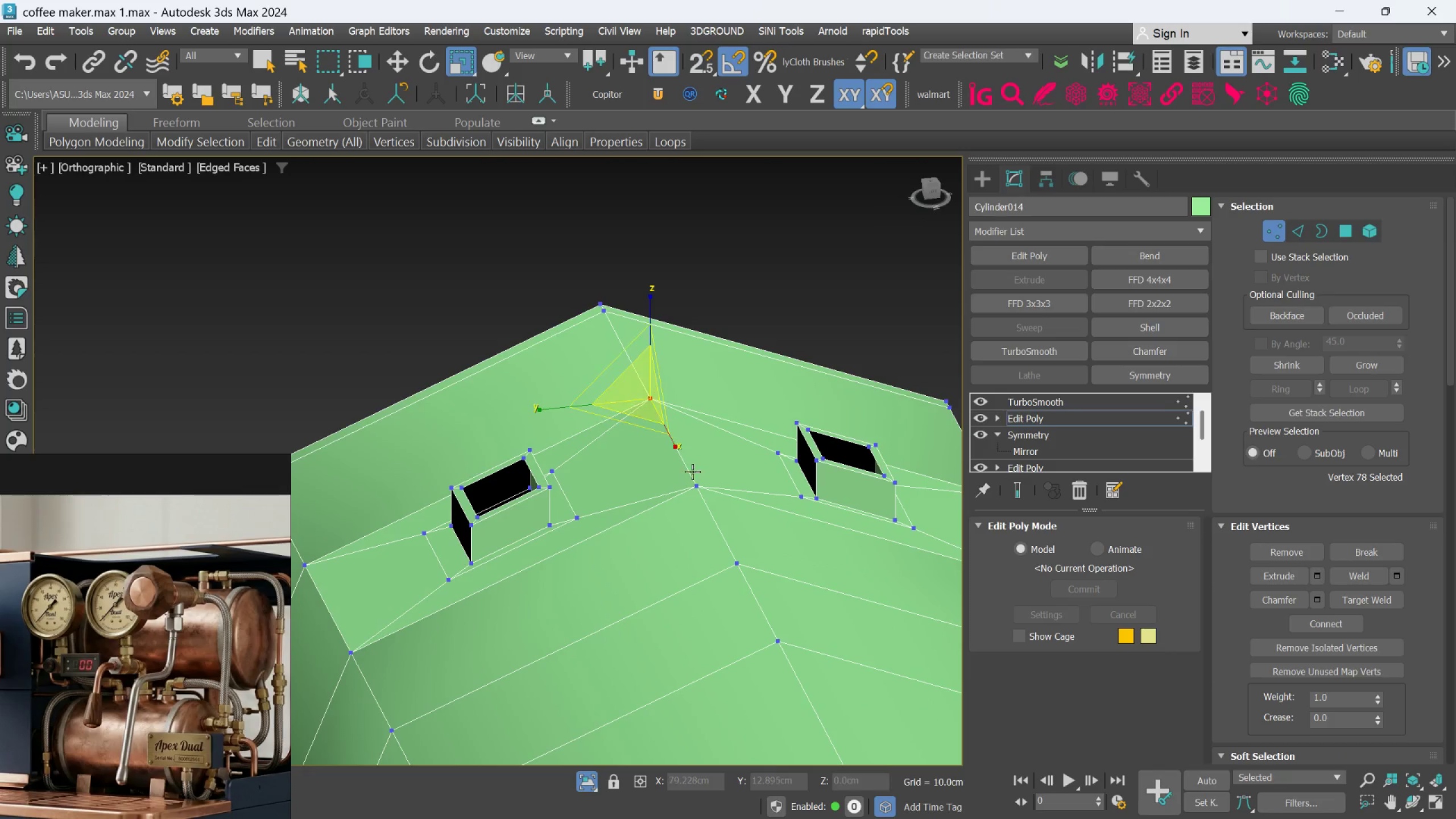 
hold_key(key=ControlLeft, duration=0.51)
left_click([689, 480])
 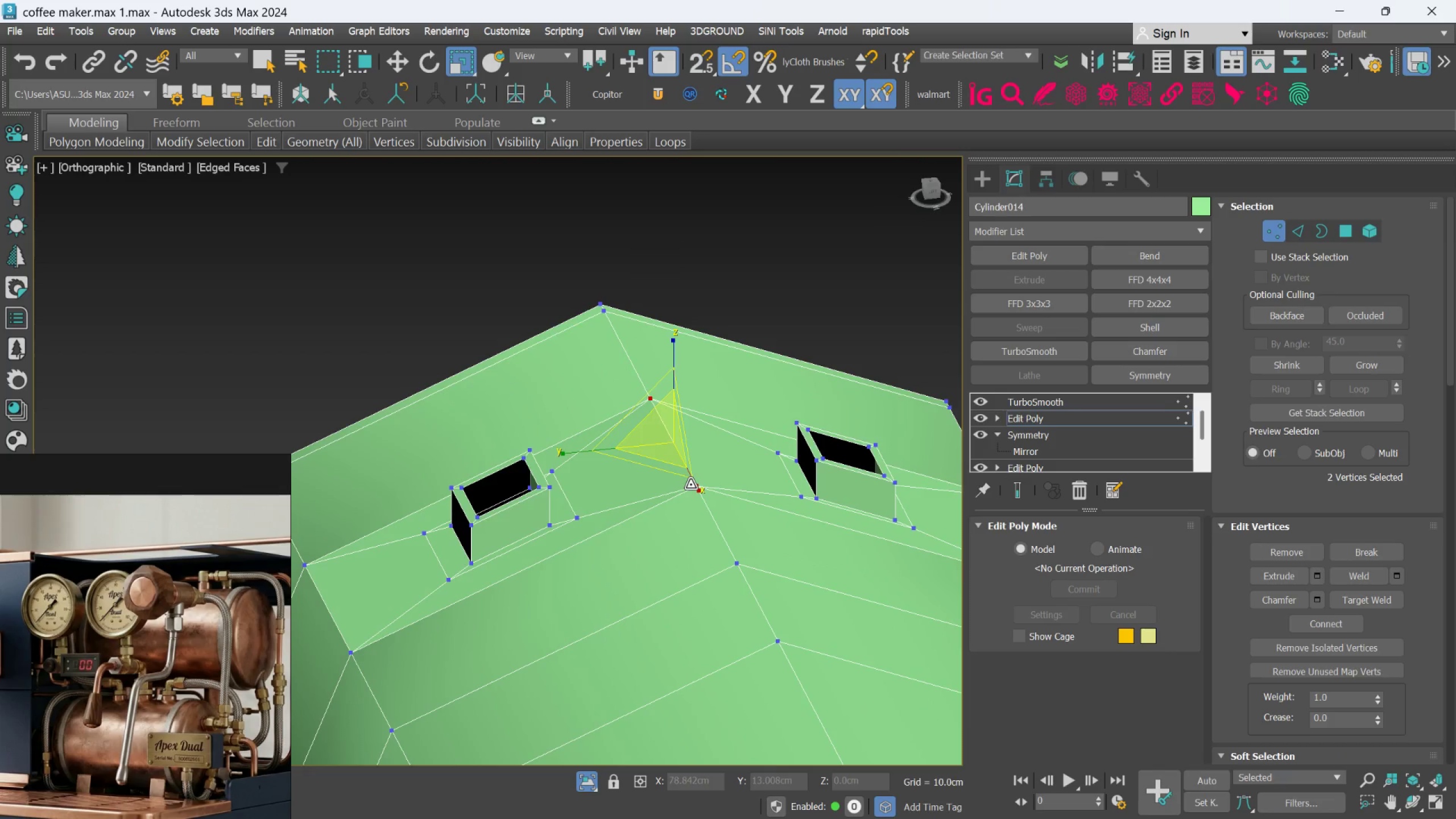 
key(W)
 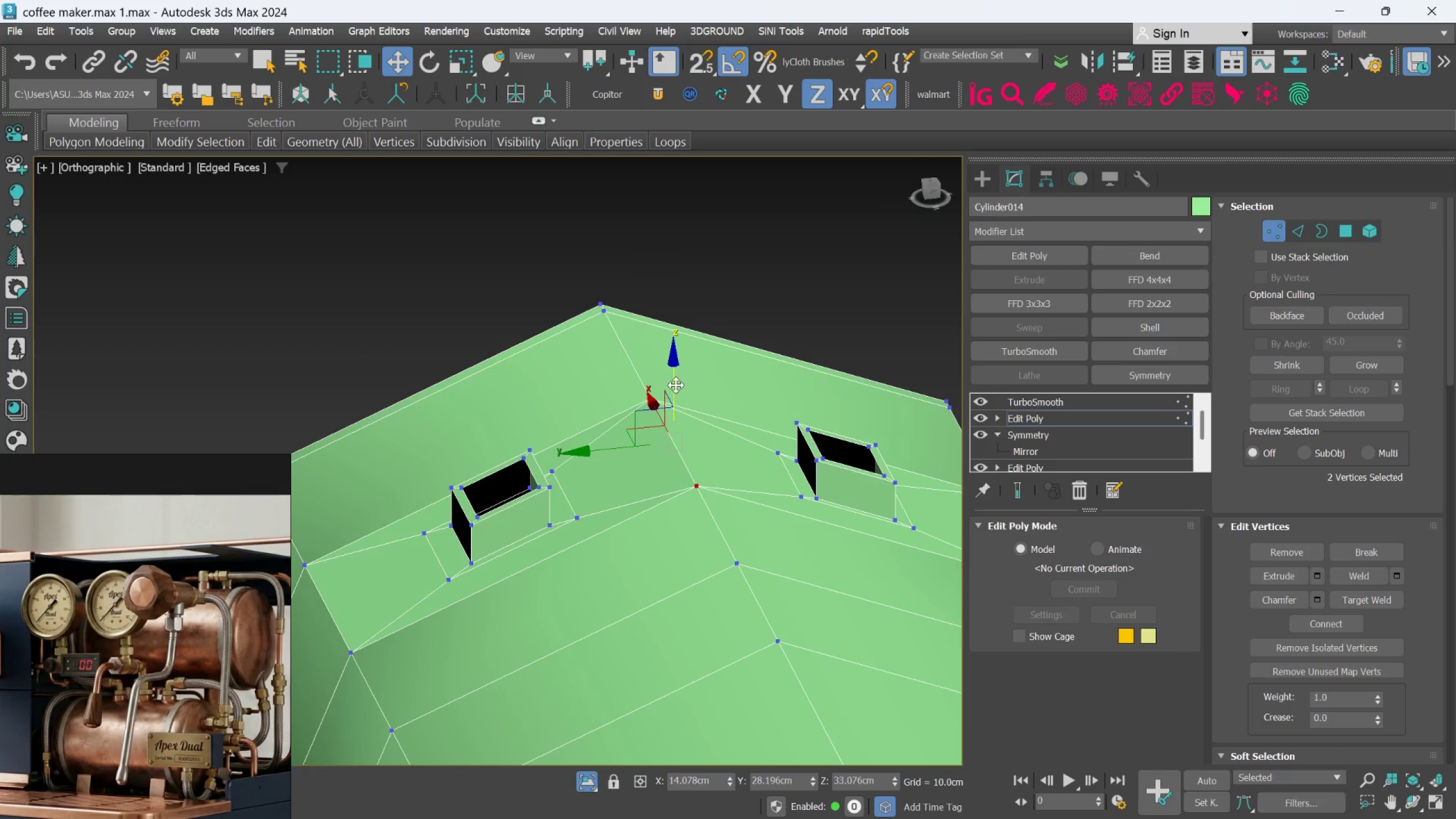 
left_click_drag(start_coordinate=[676, 385], to_coordinate=[675, 400])
 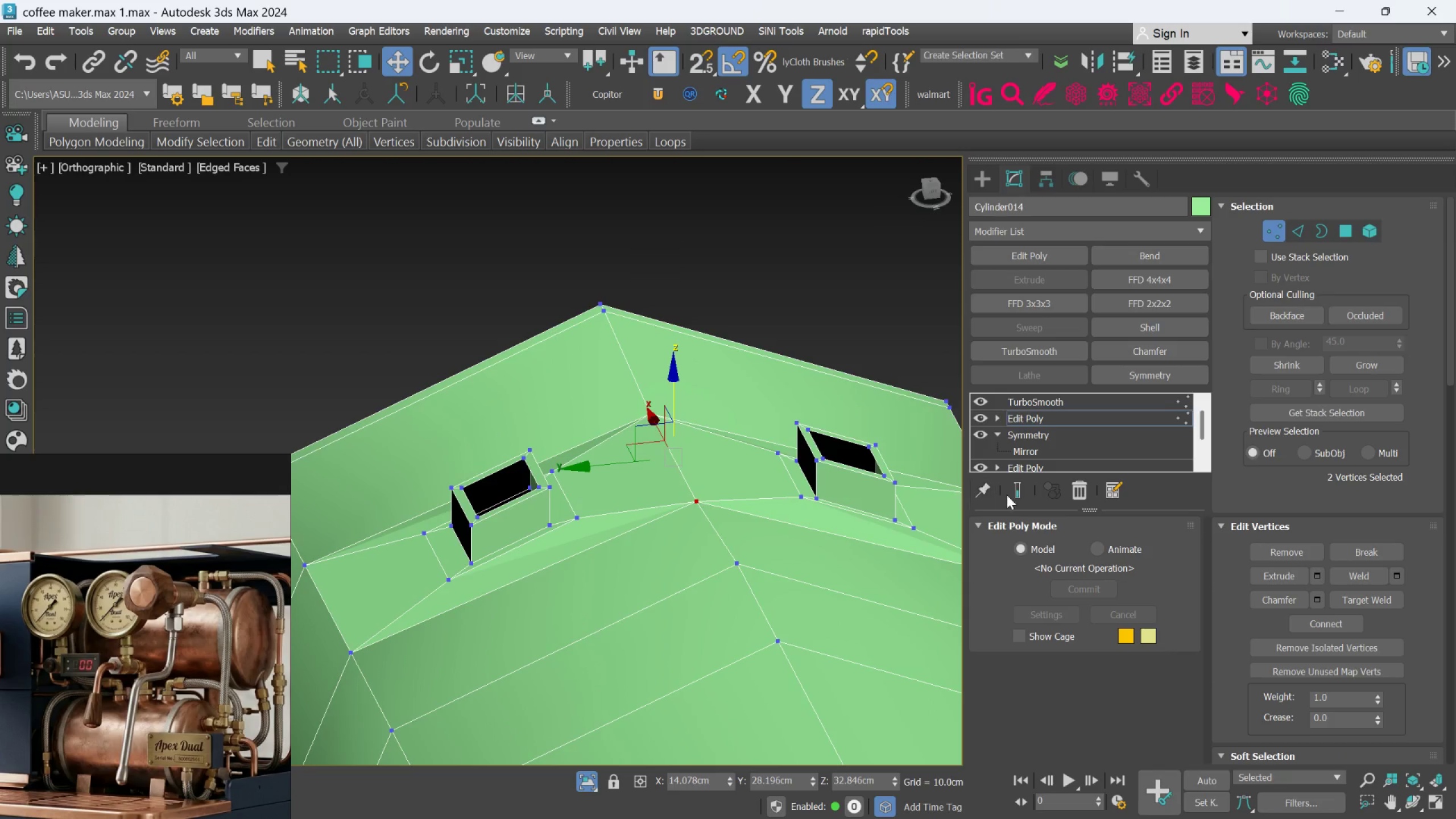 
left_click([1020, 498])
 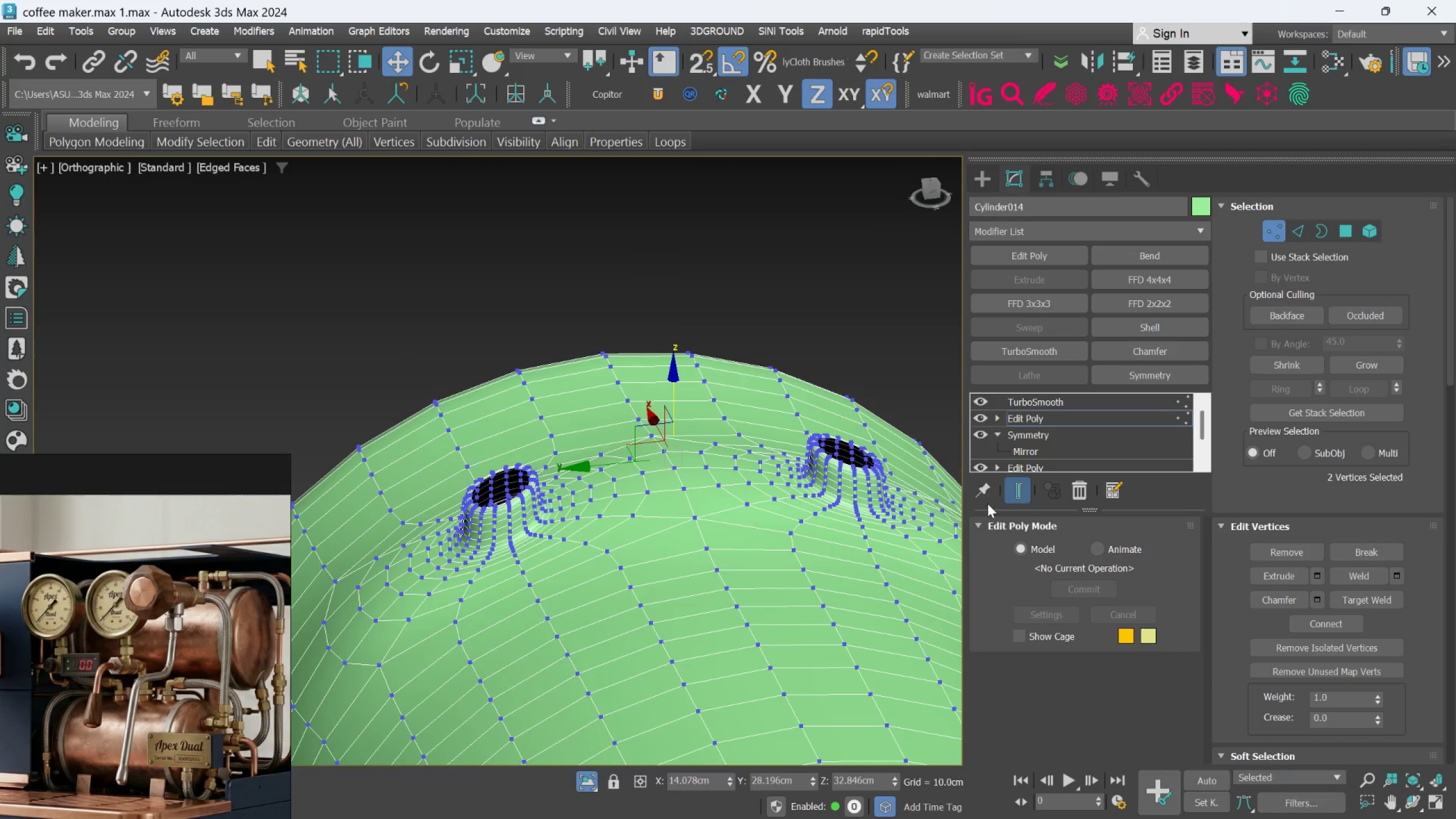 
hold_key(key=AltLeft, duration=1.34)
 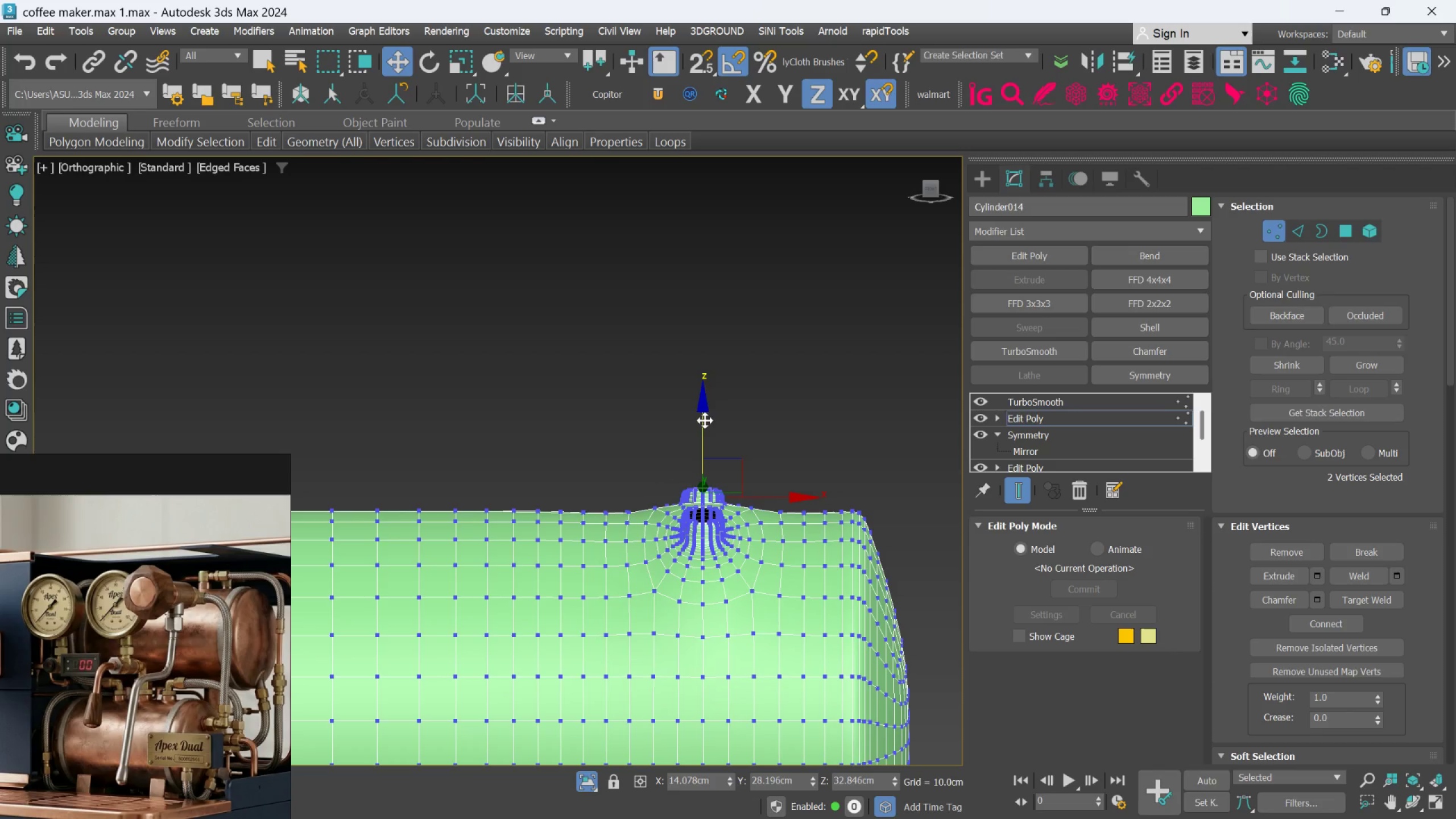 
scroll: coordinate [732, 537], scroll_direction: down, amount: 2.0
 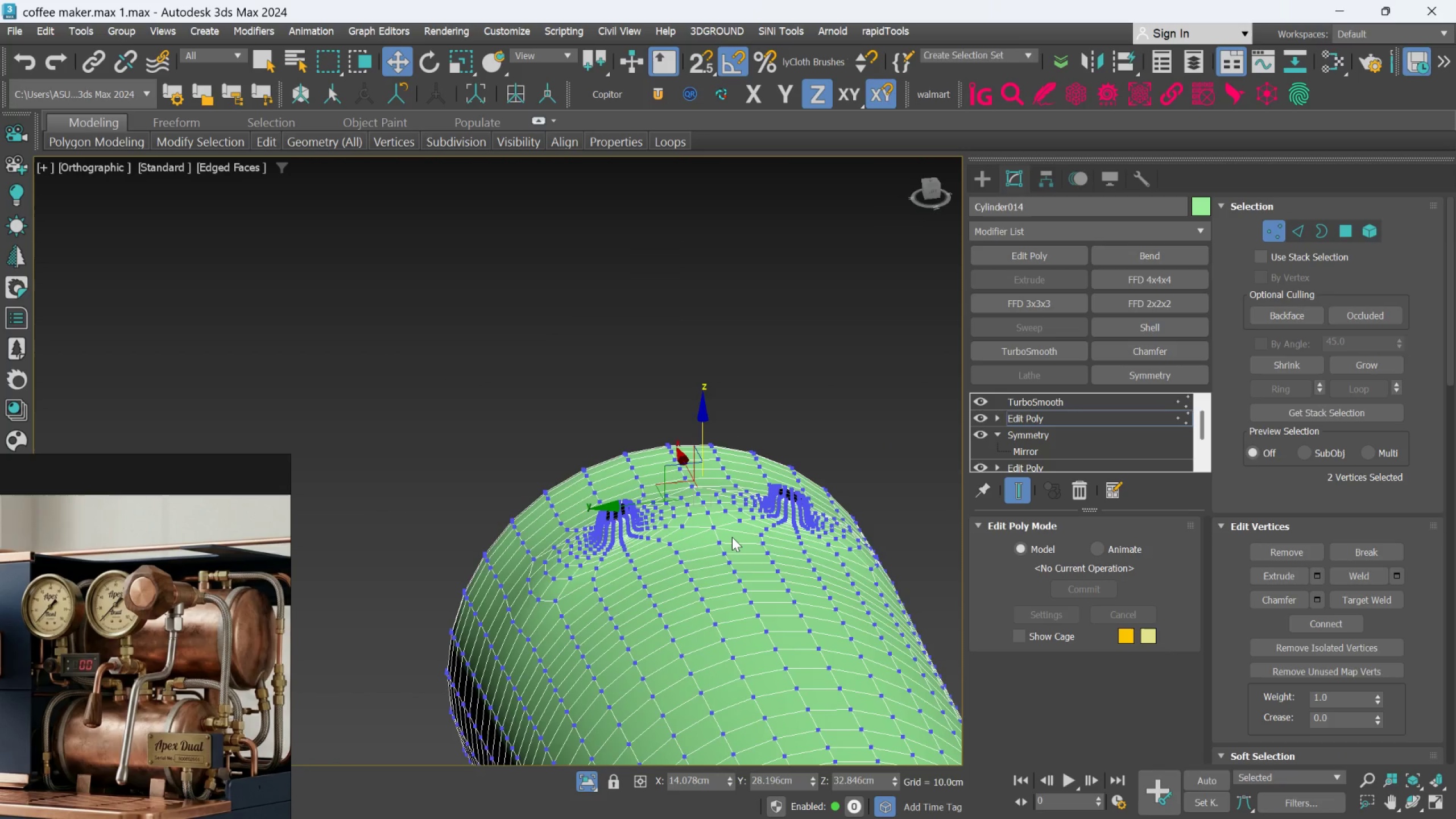 
left_click_drag(start_coordinate=[705, 420], to_coordinate=[705, 427])
 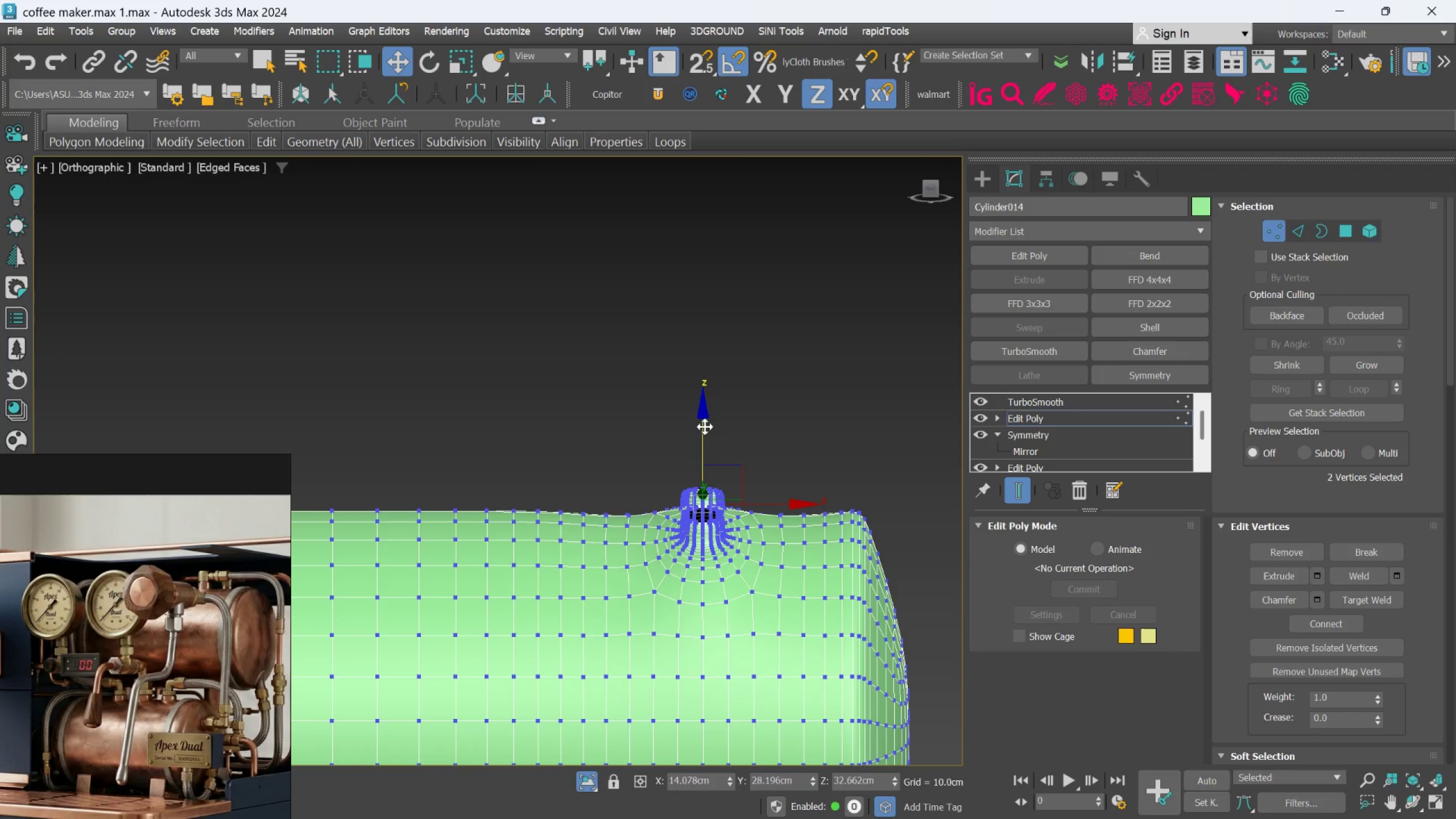 
key(Control+ControlLeft)
 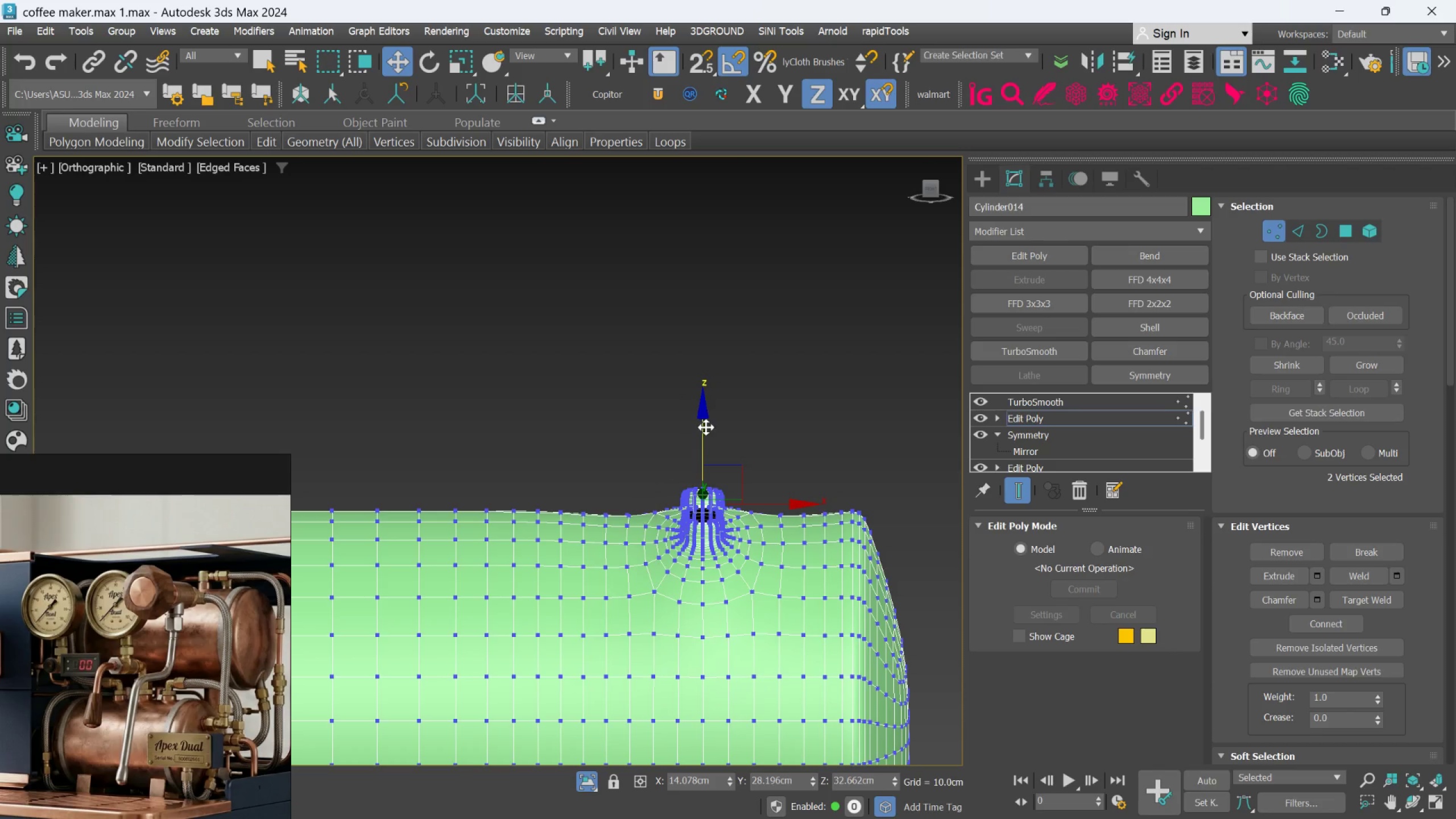 
key(Control+Z)
 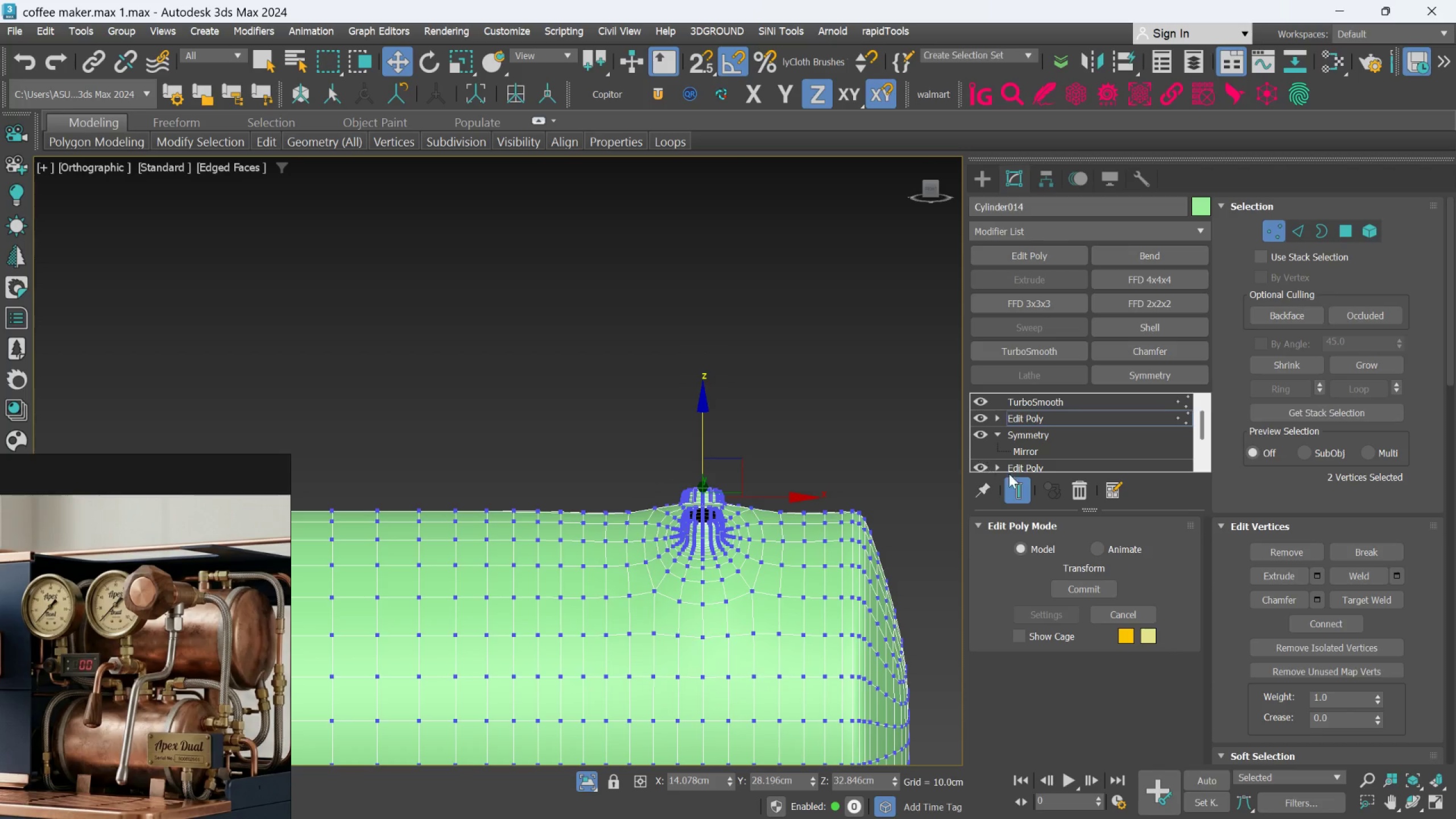 
left_click([1020, 485])
 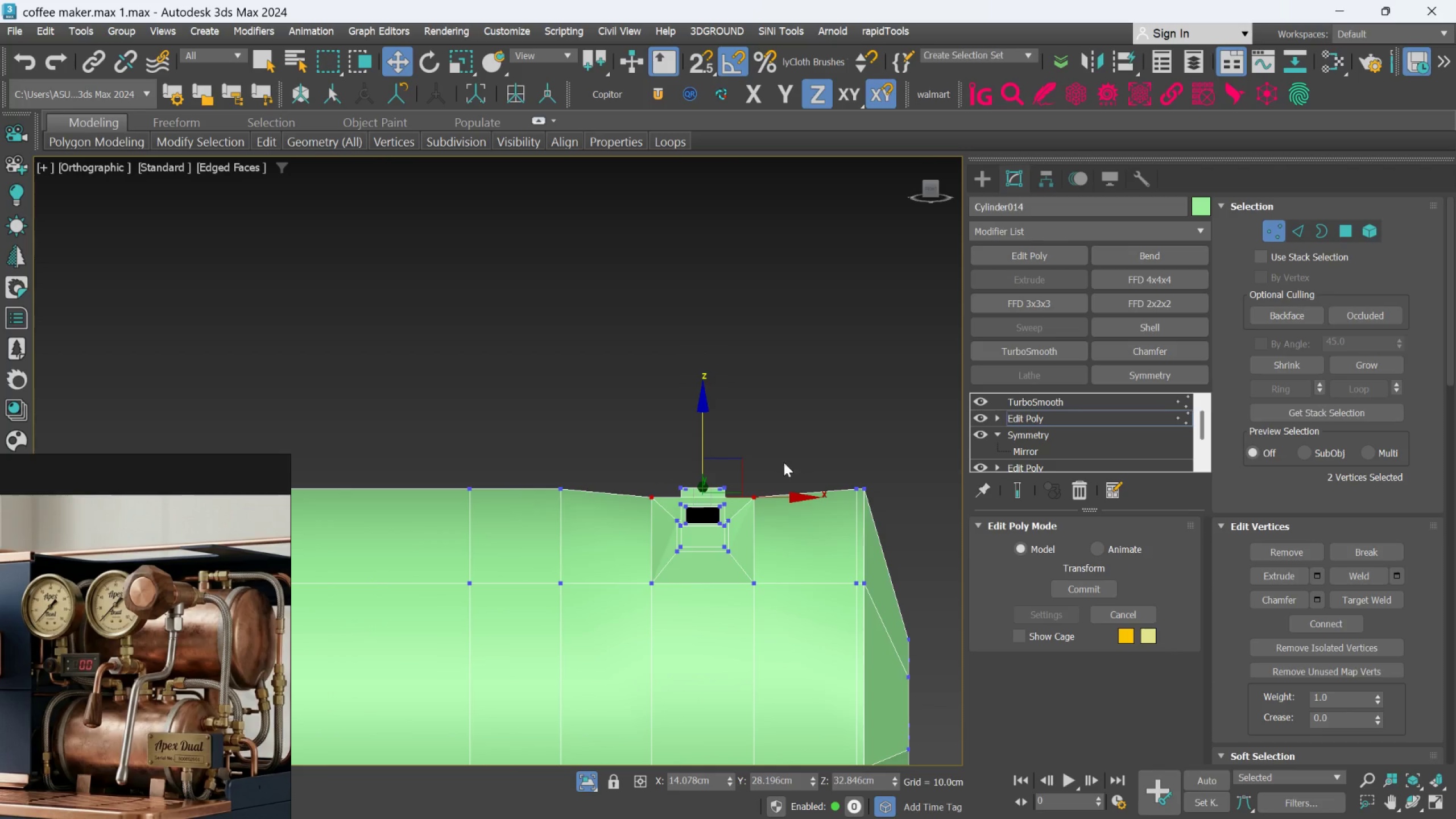 
hold_key(key=AltLeft, duration=1.2)
 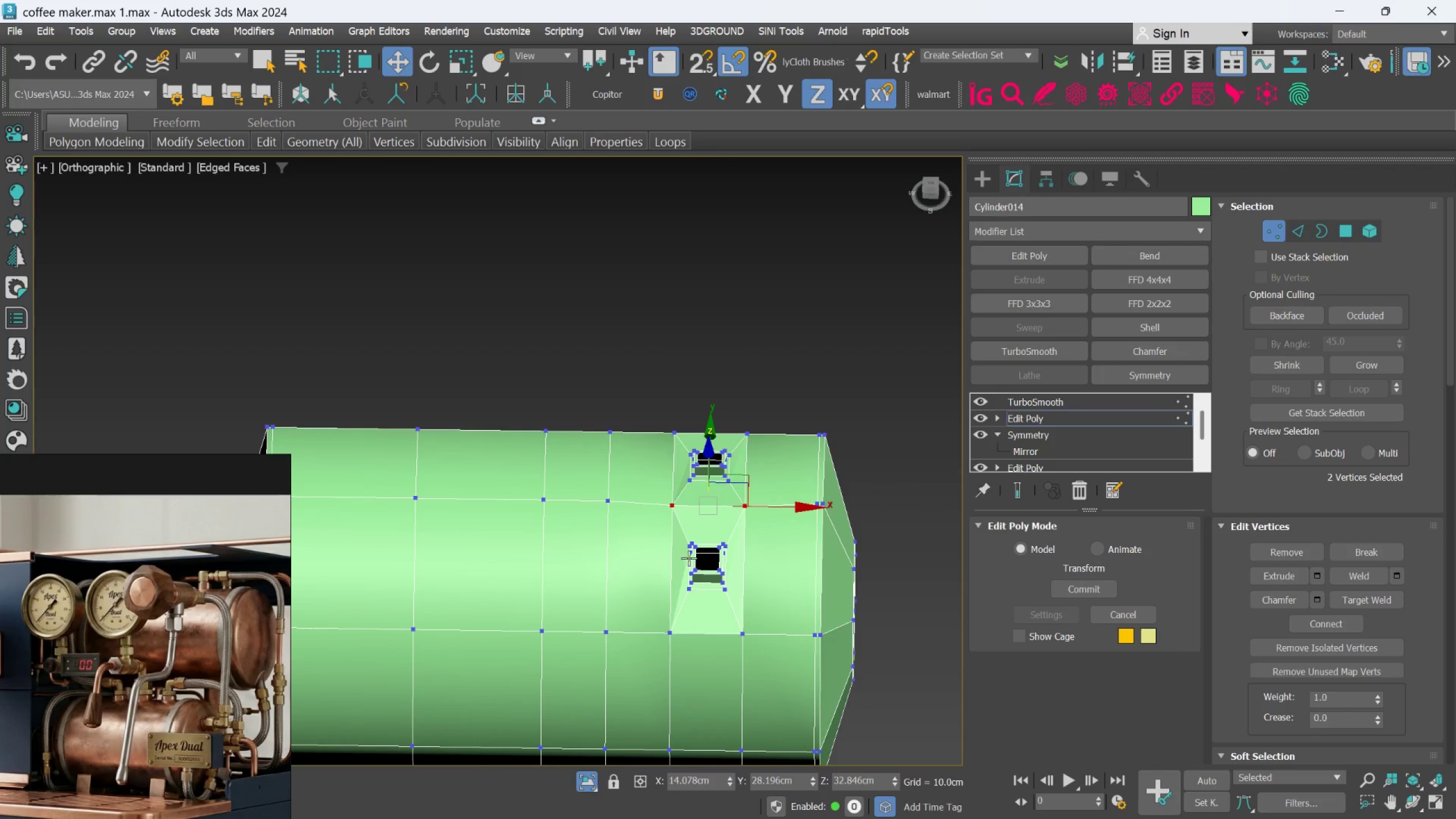 
scroll: coordinate [722, 526], scroll_direction: down, amount: 1.0
 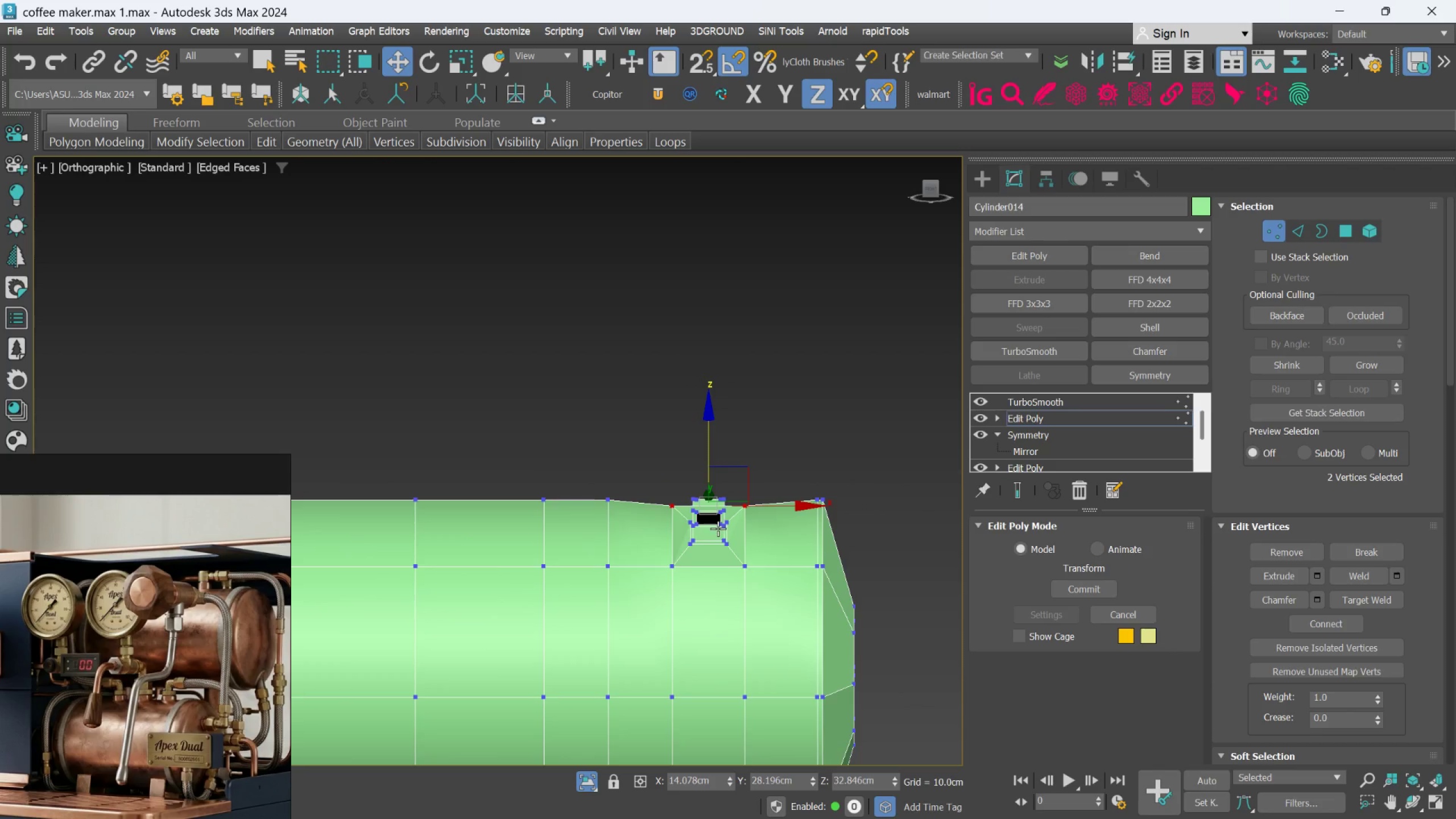 
scroll: coordinate [689, 558], scroll_direction: up, amount: 1.0
 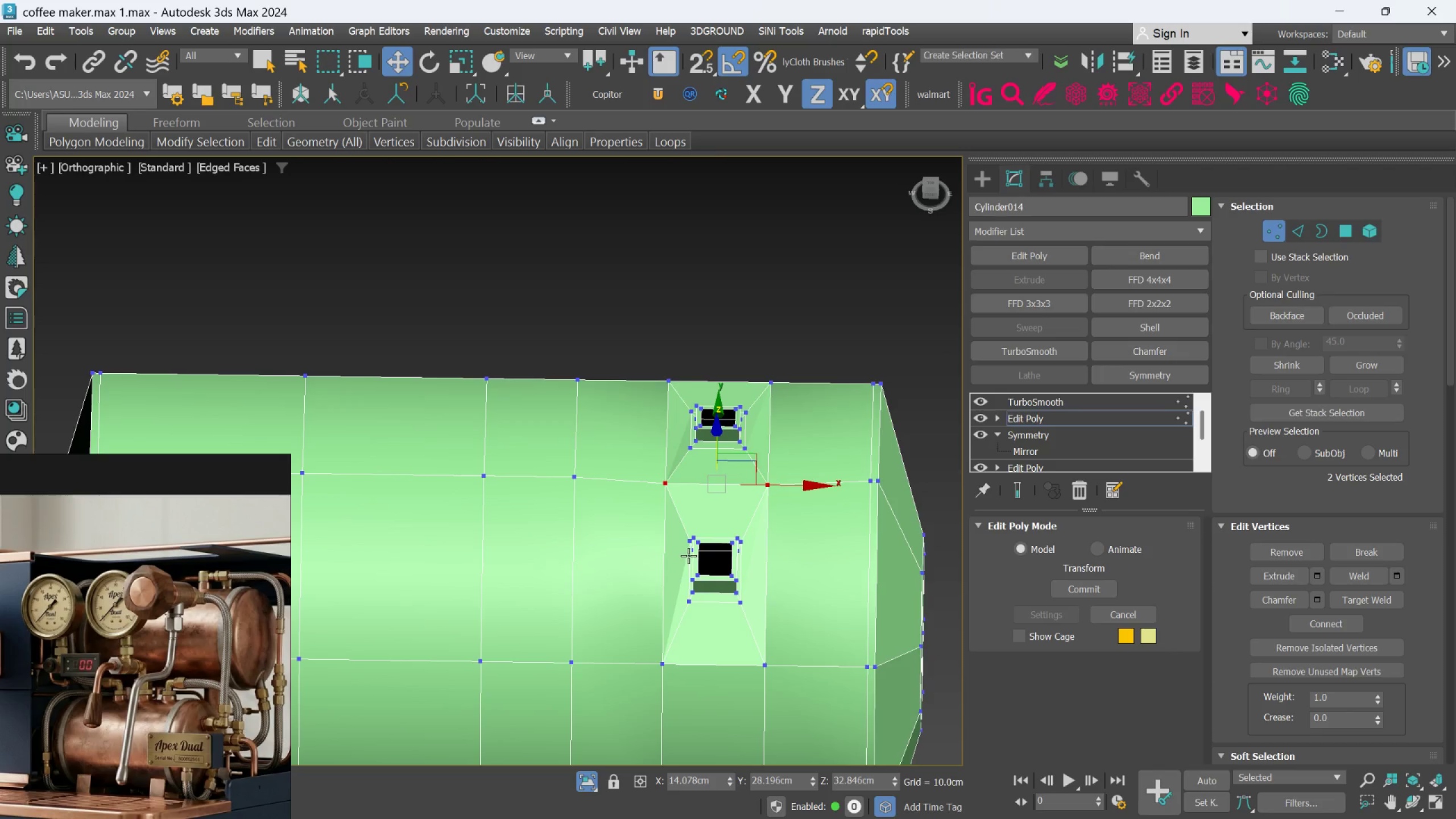 
key(Alt+1)
 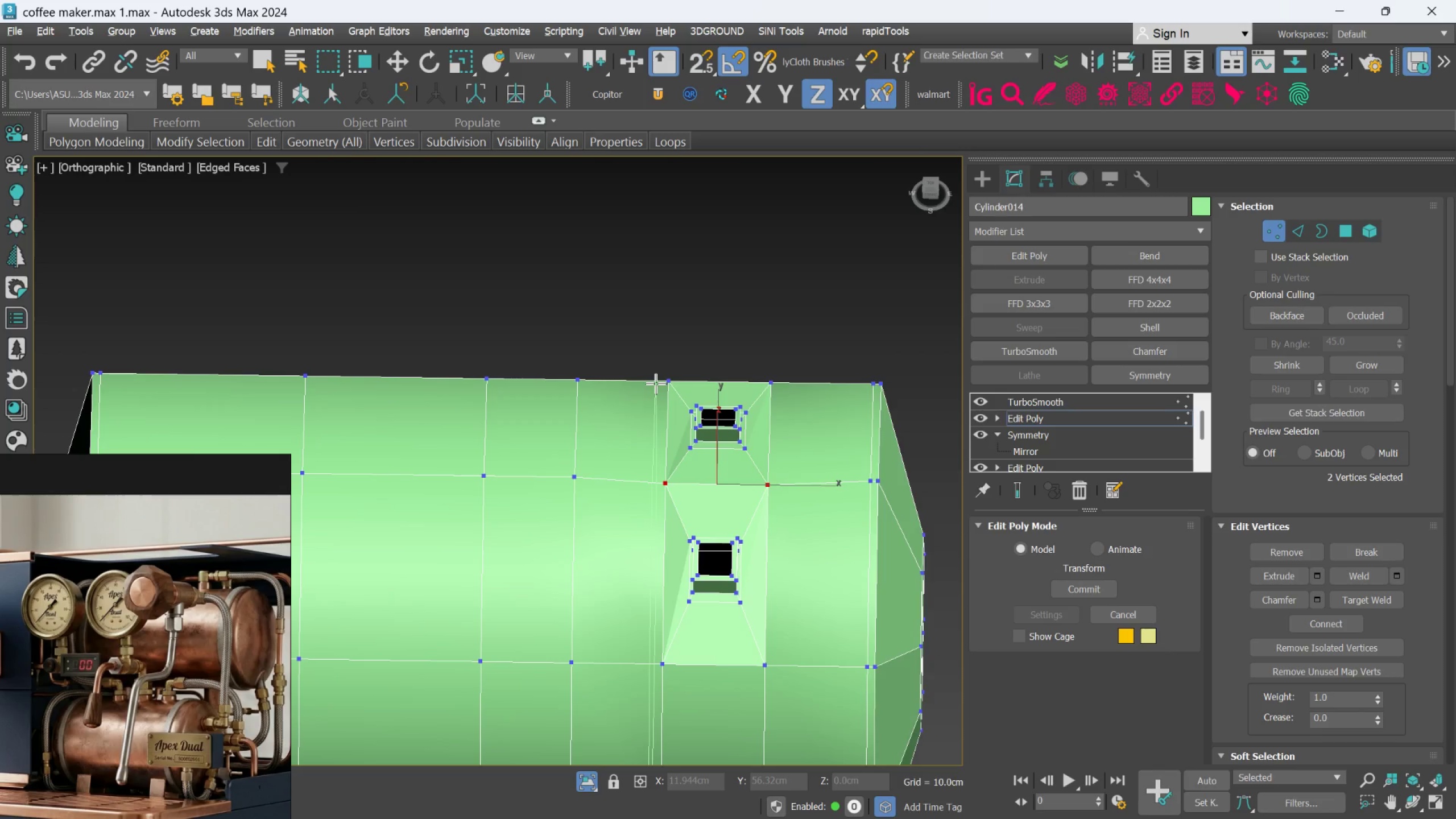 
left_click([659, 383])
 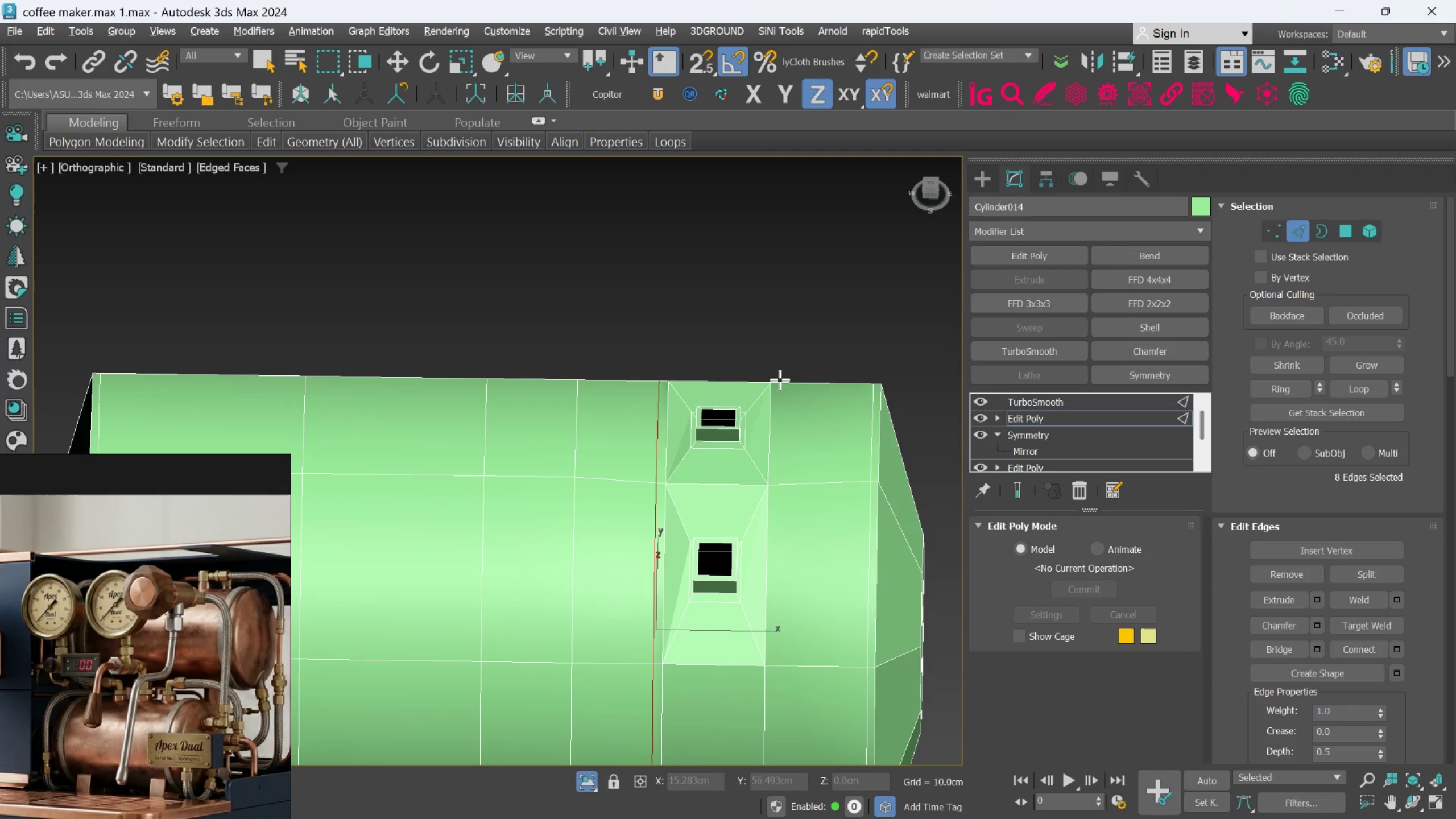 
left_click([781, 387])
 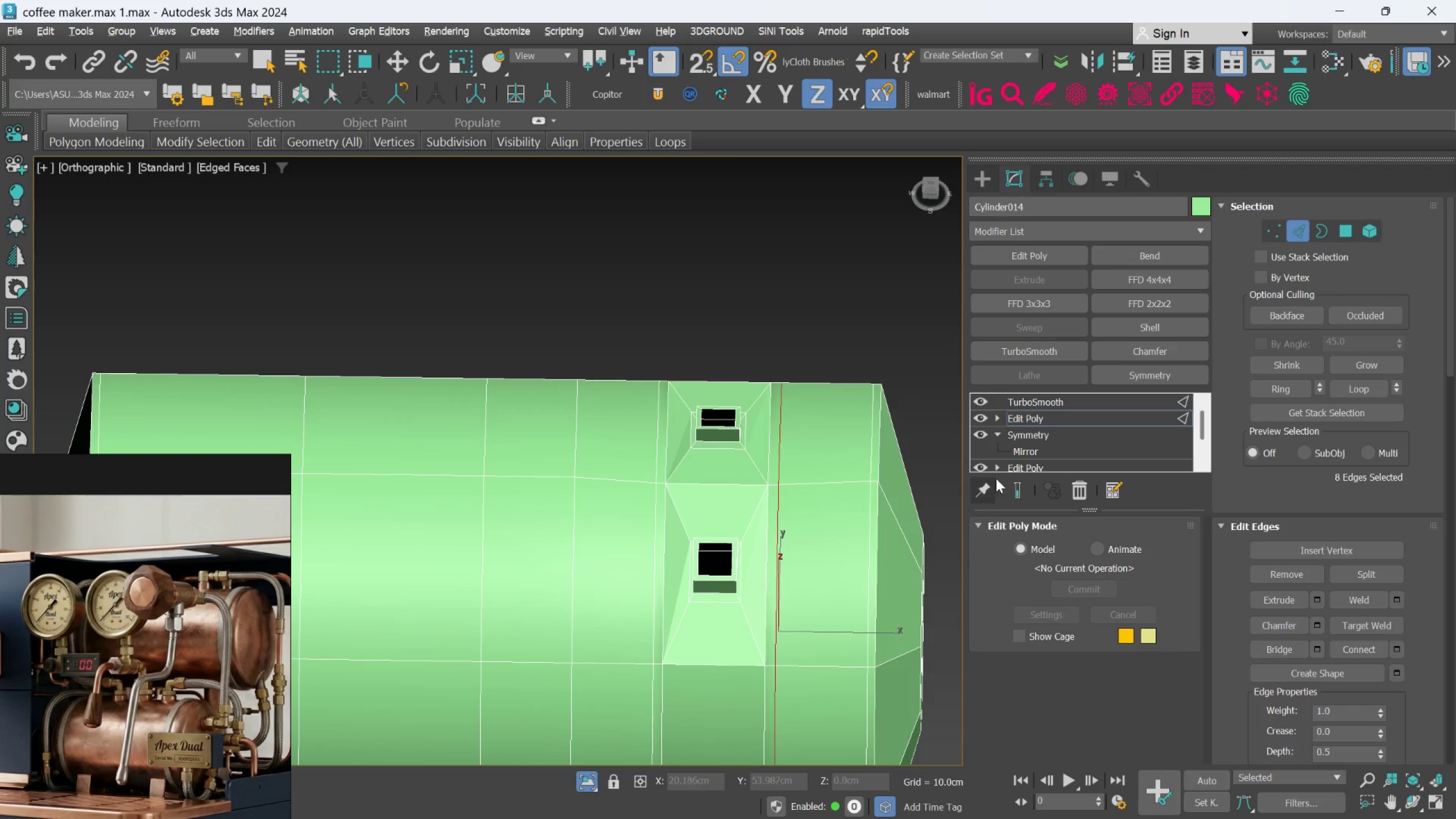 
left_click([1014, 490])
 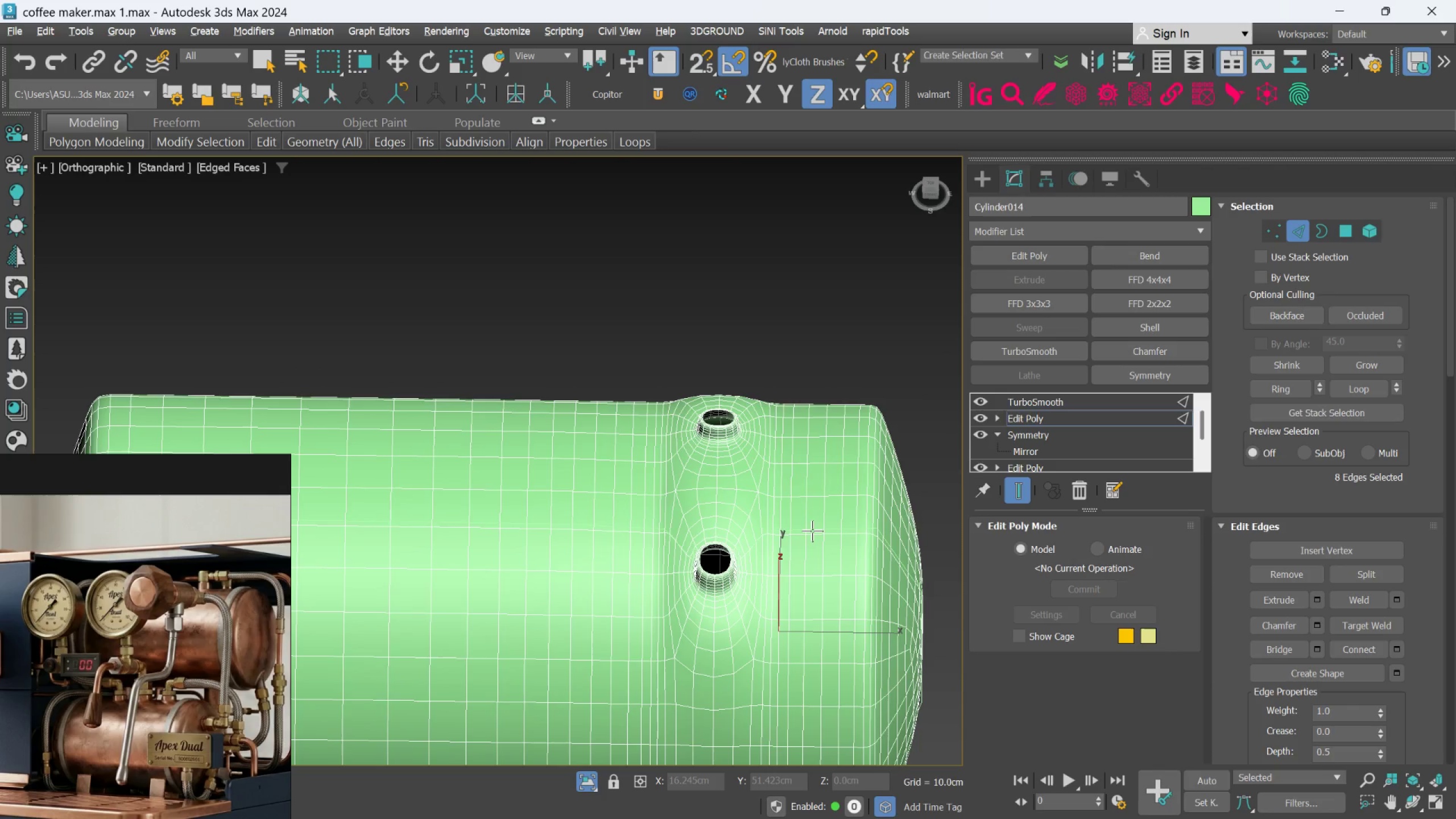 
middle_click([813, 532])
 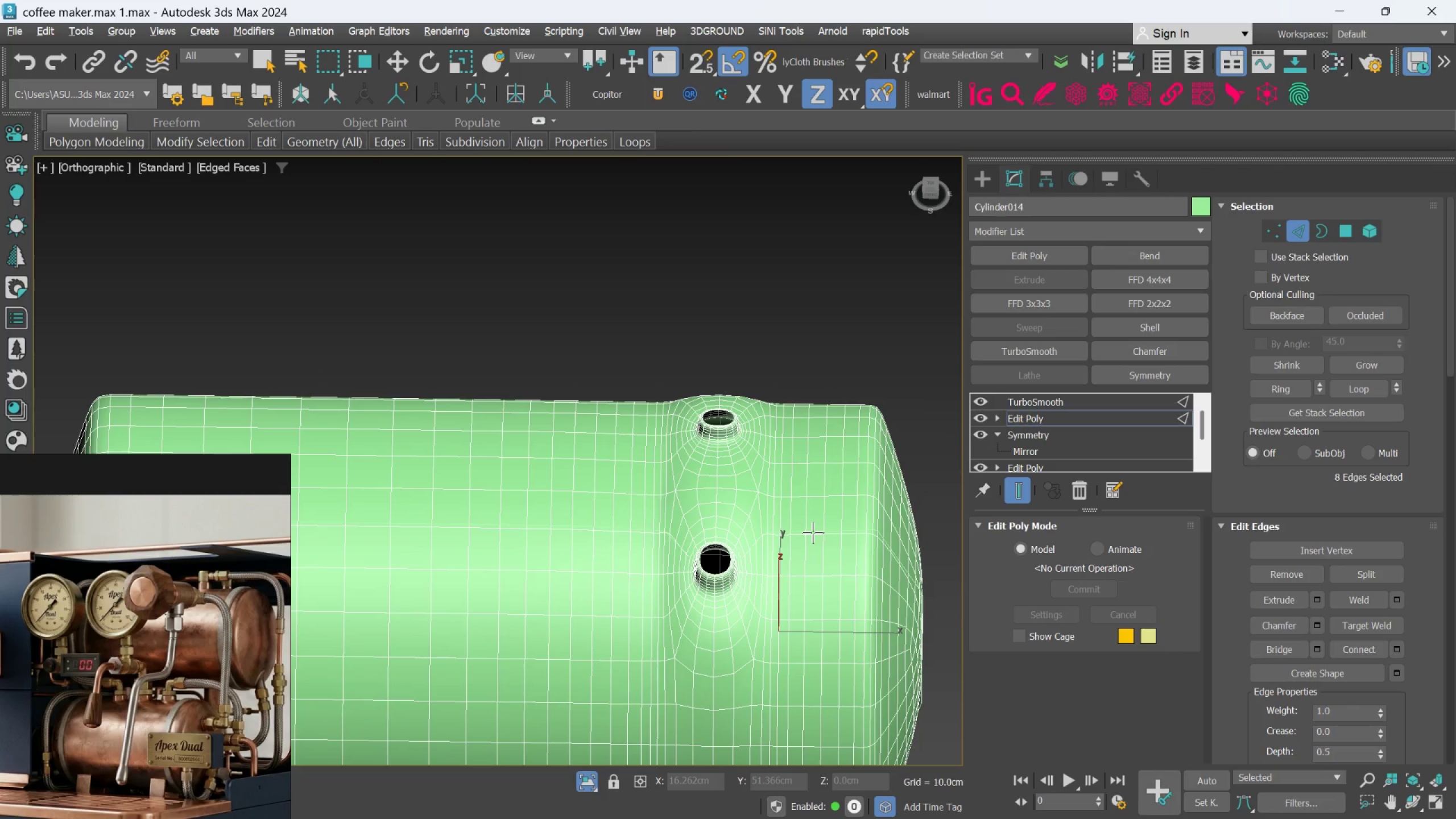 
hold_key(key=AltLeft, duration=1.06)
 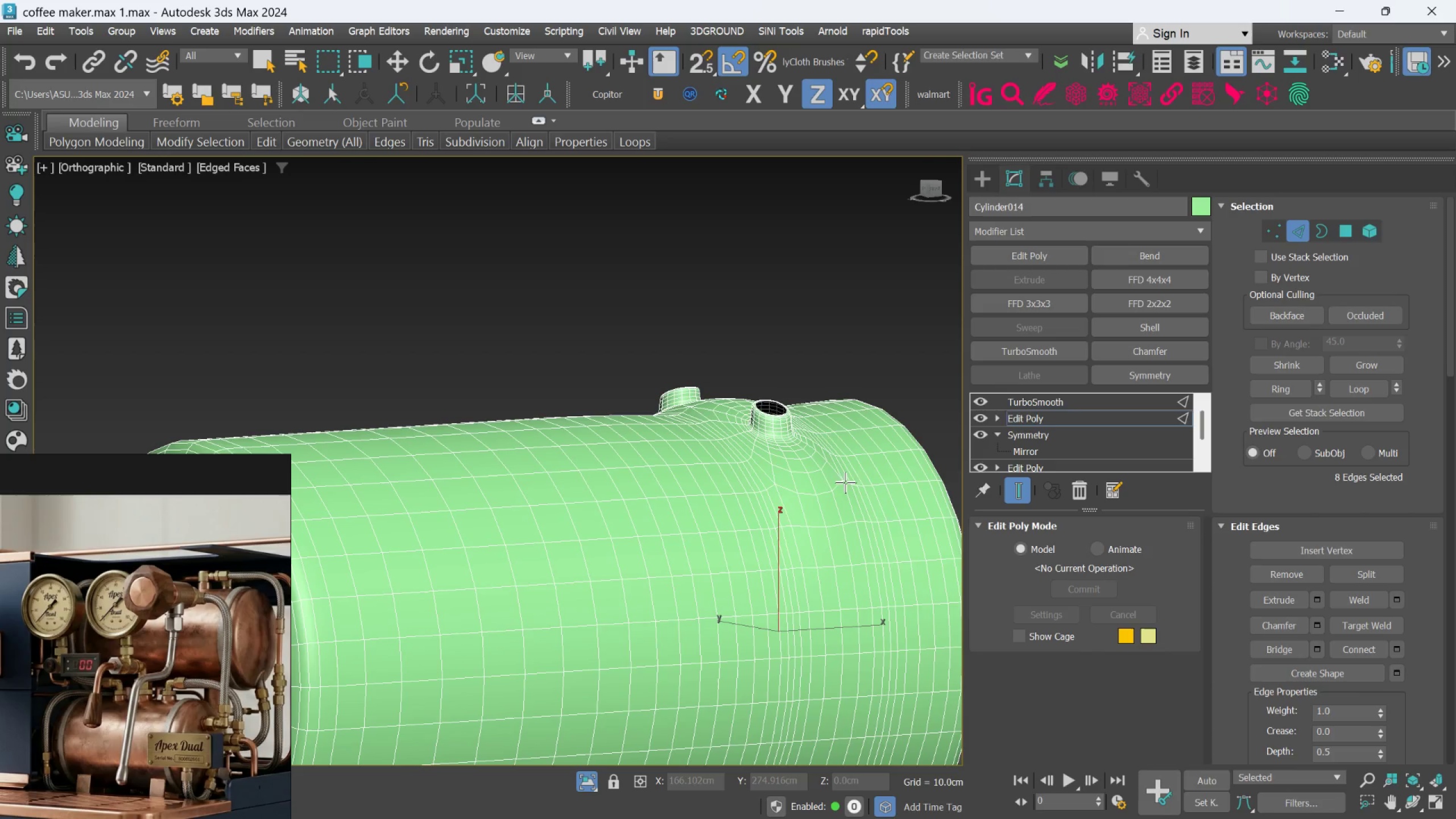 
key(Control+Z)
 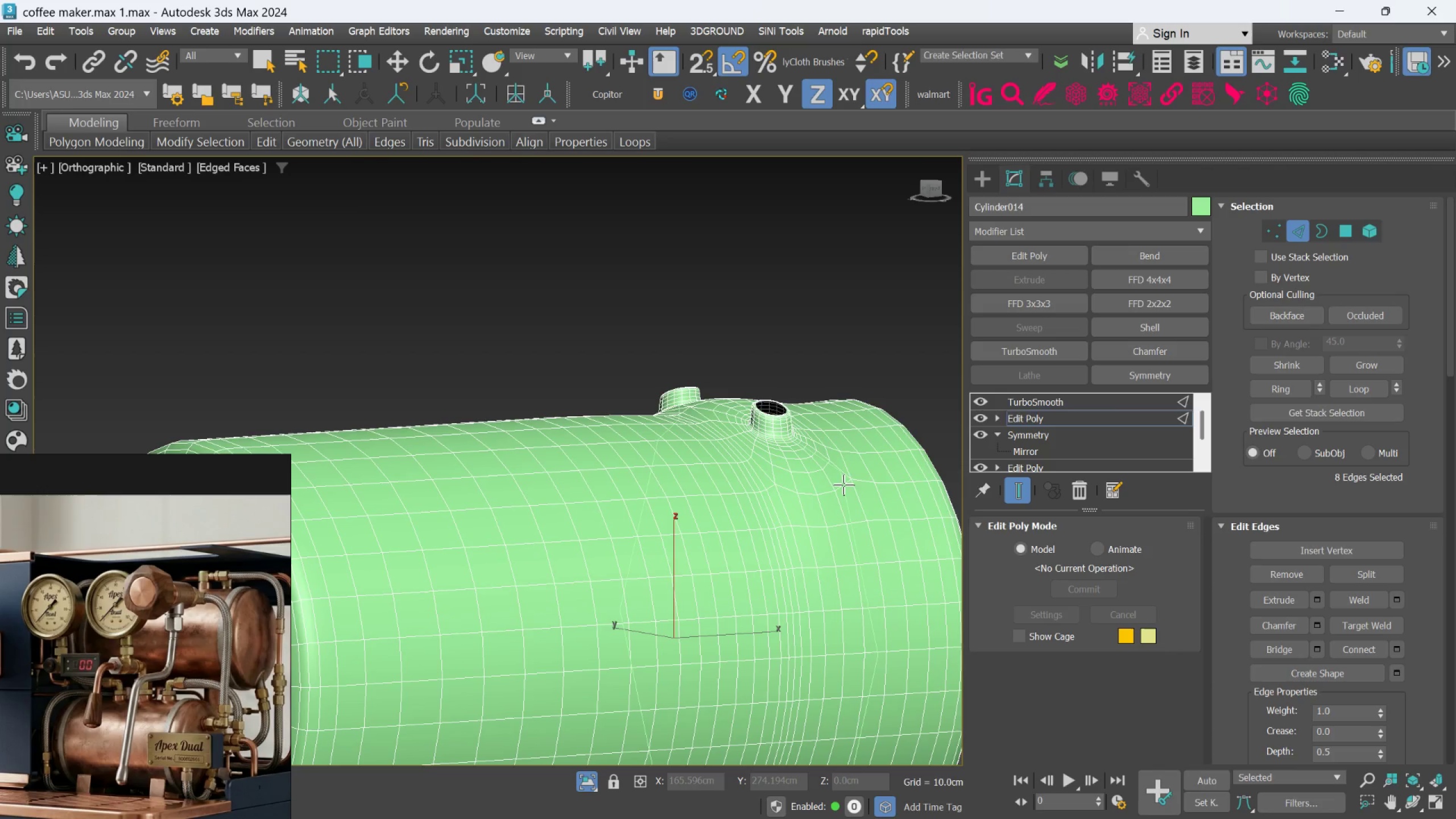 
key(Control+Z)
 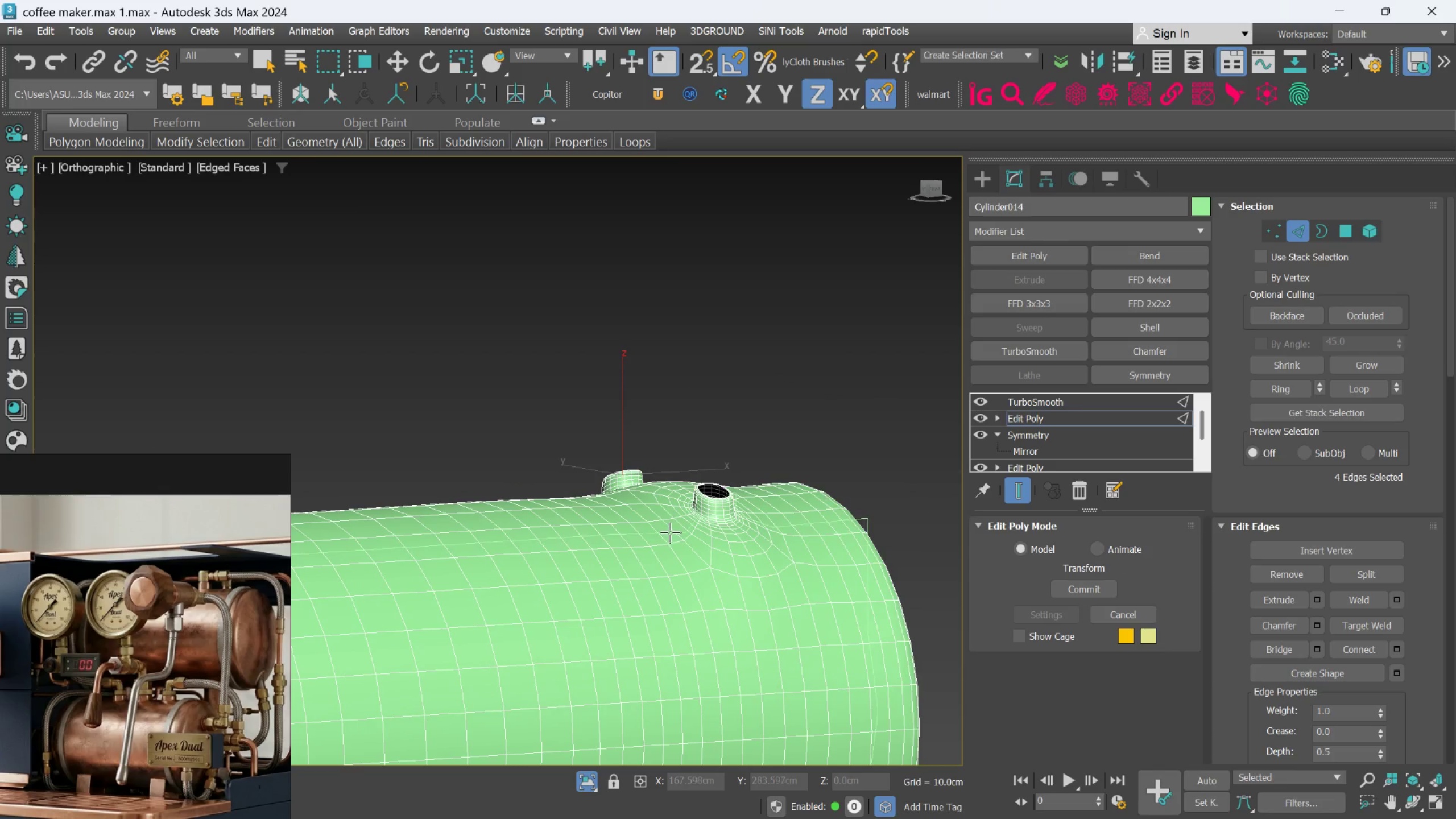 
key(Alt+1)
 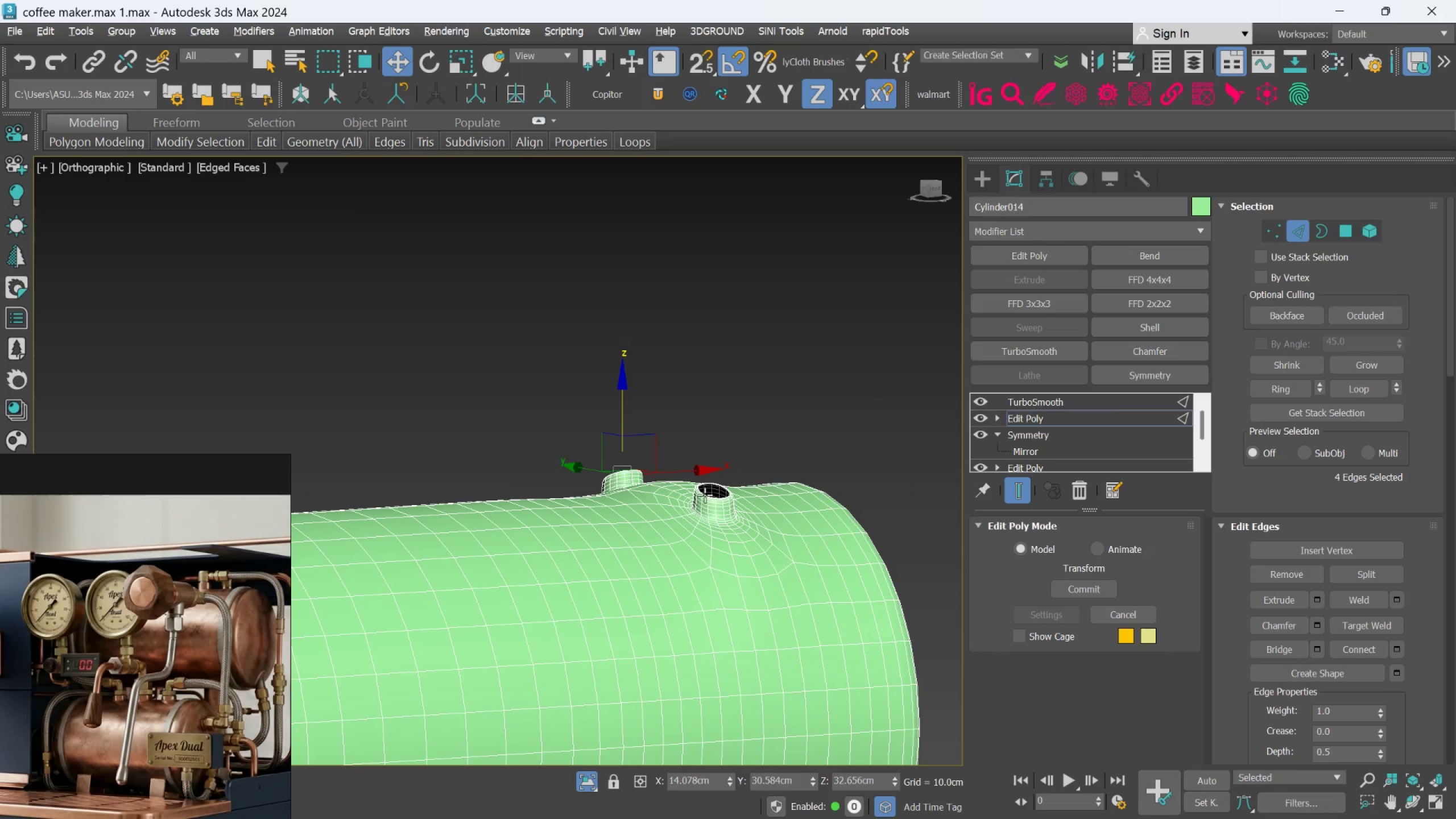 
hold_key(key=AltLeft, duration=0.67)
 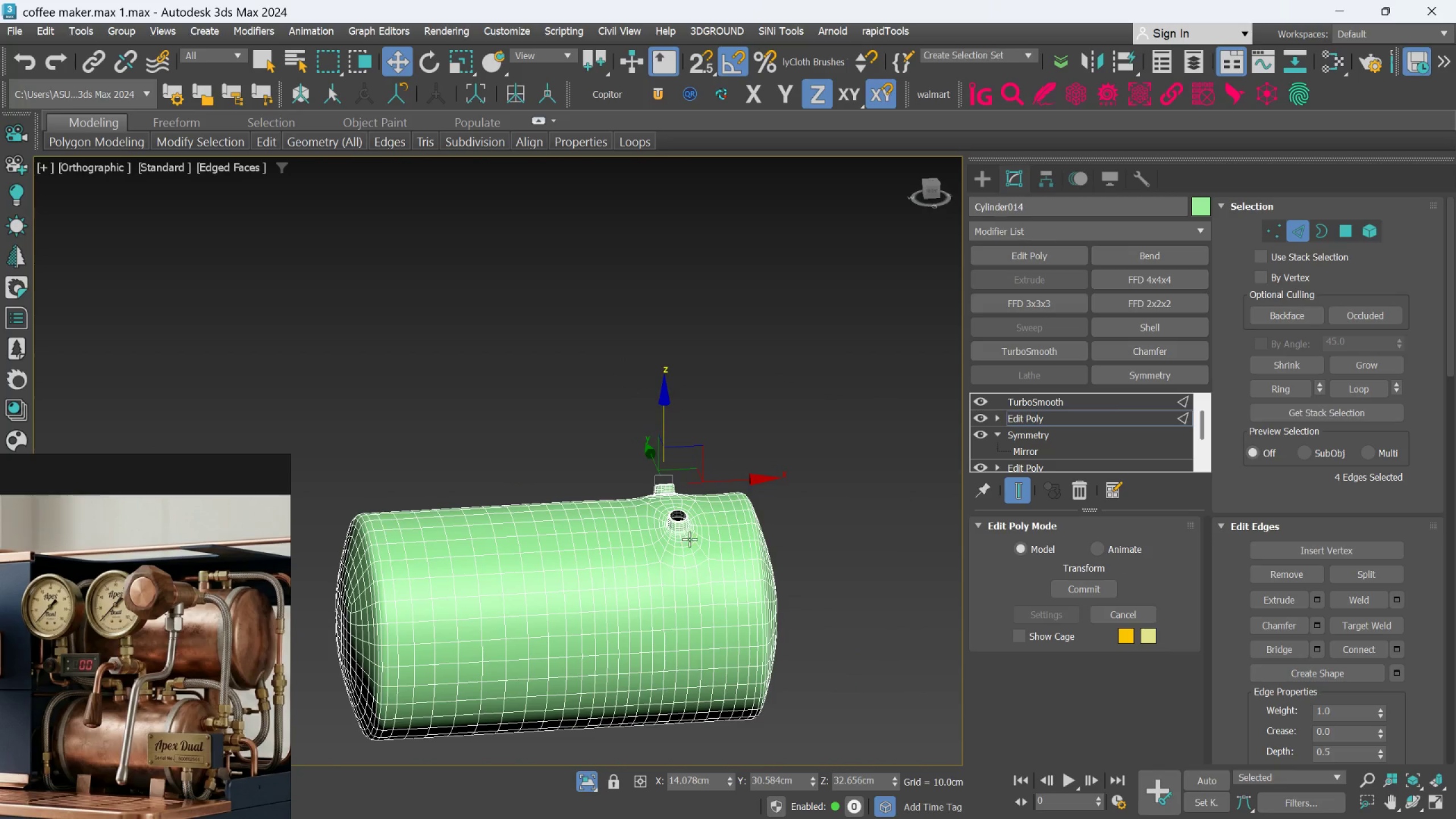 
scroll: coordinate [706, 495], scroll_direction: down, amount: 2.0
 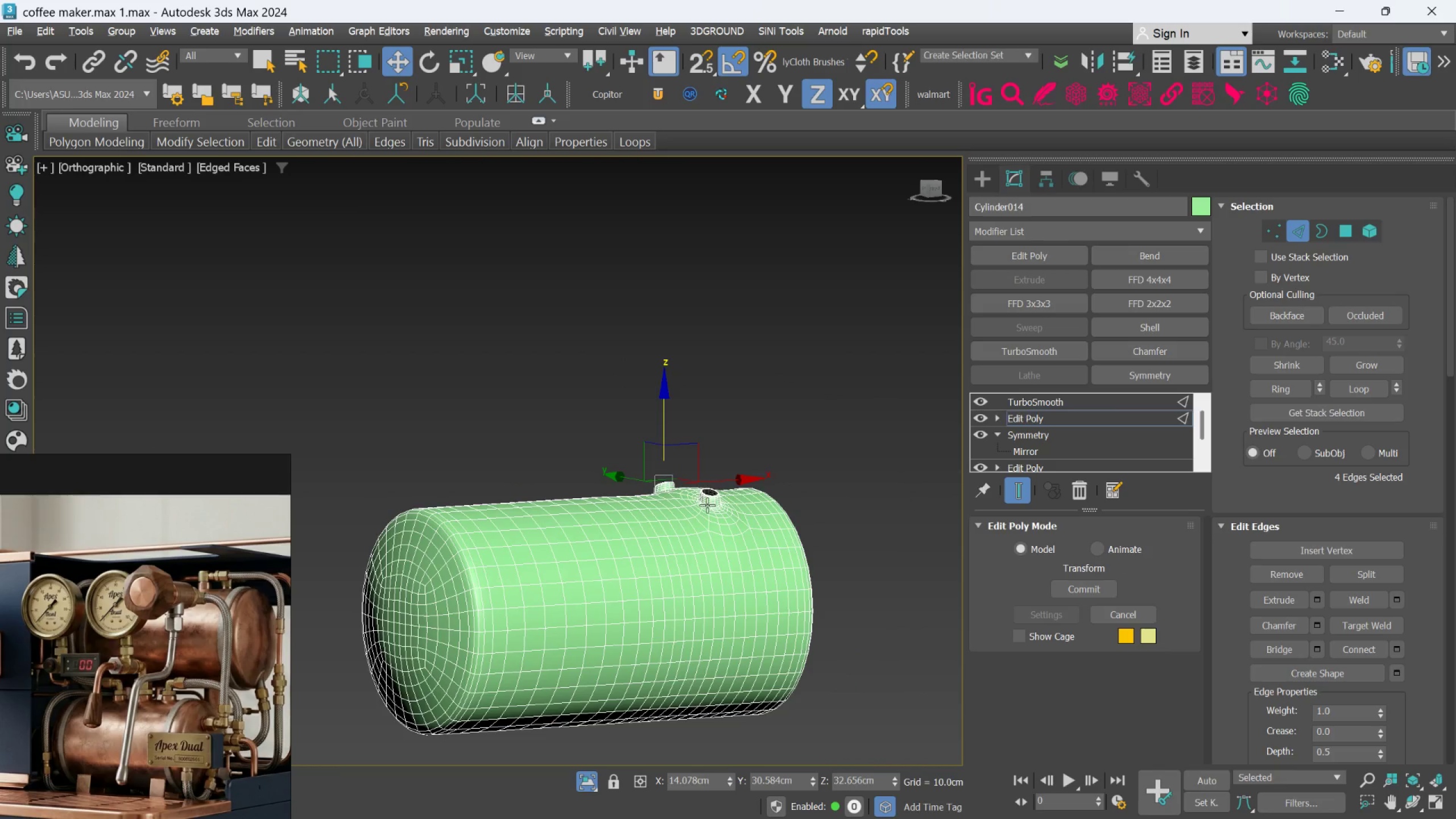 
hold_key(key=AltLeft, duration=0.84)
 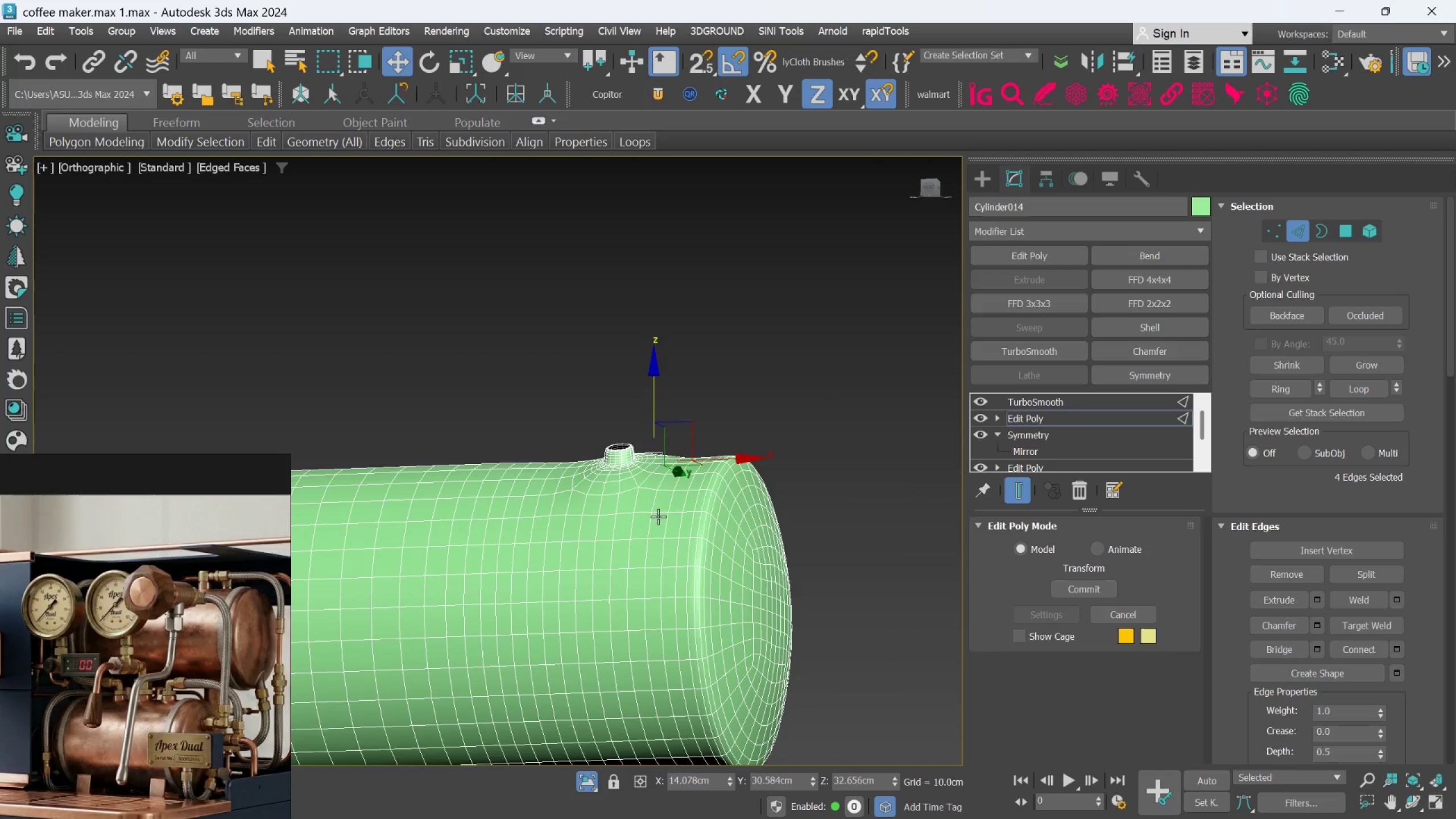 
scroll: coordinate [689, 539], scroll_direction: up, amount: 1.0
 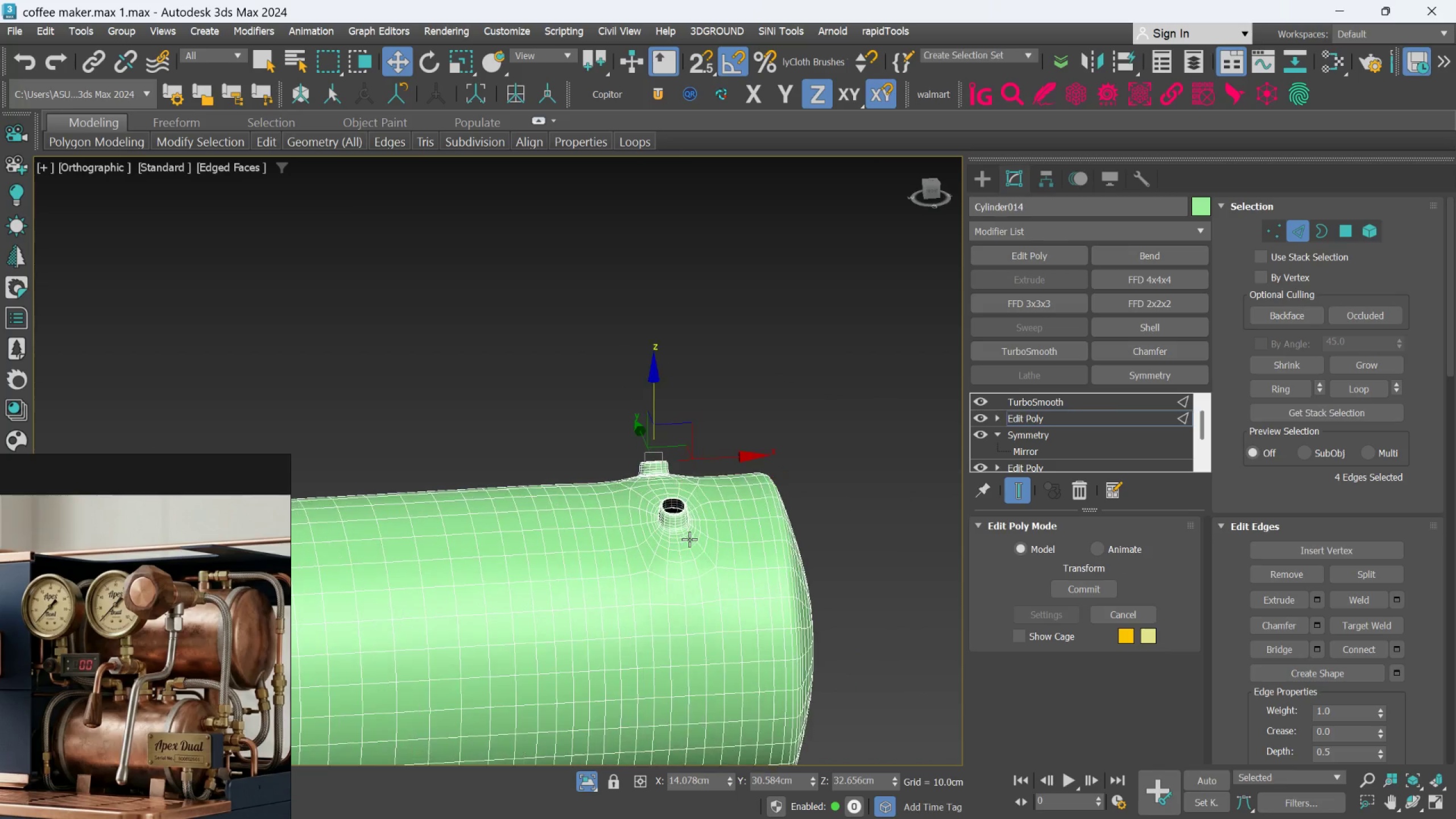 
hold_key(key=AltLeft, duration=0.43)
 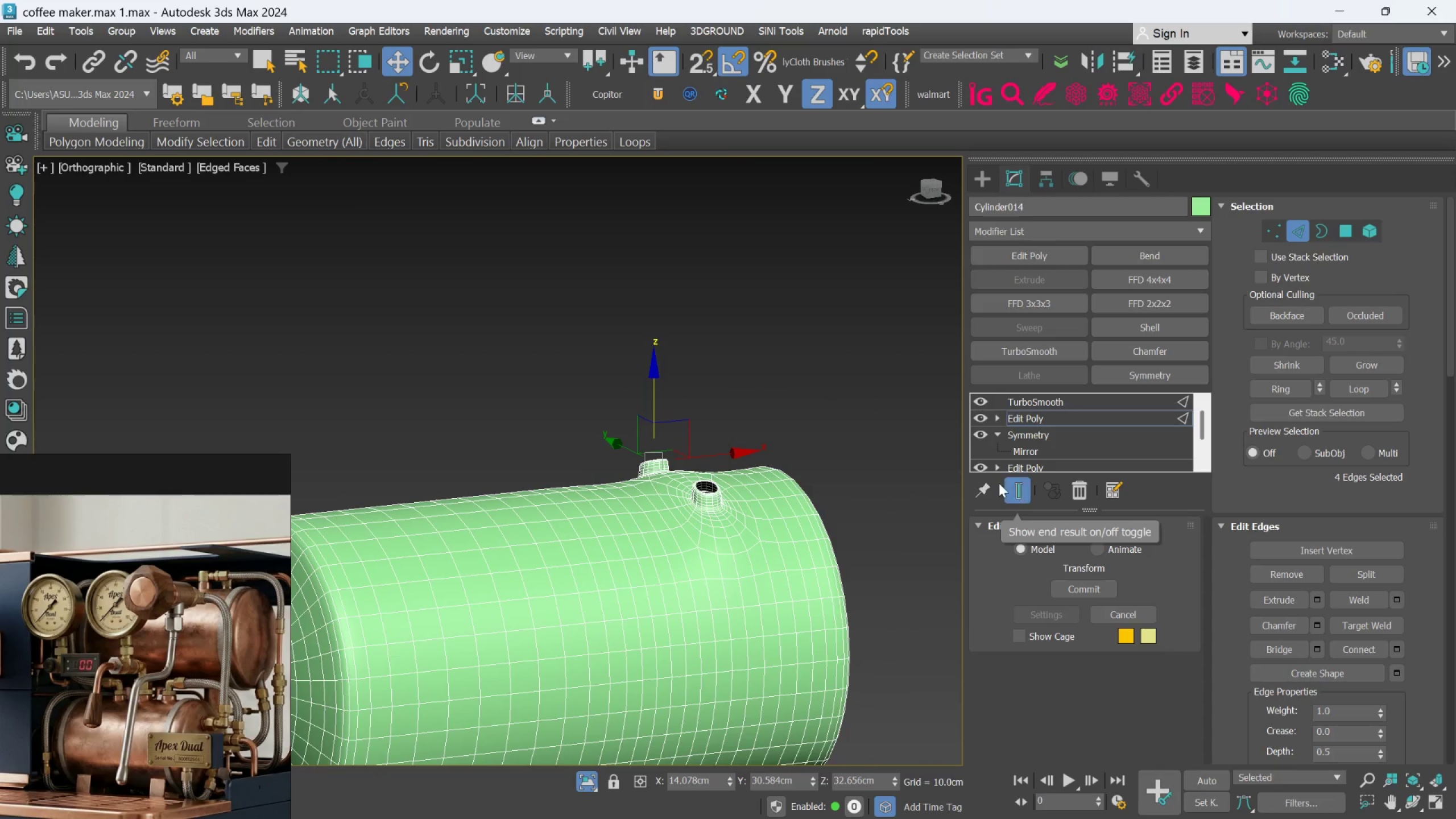 
key(F4)
 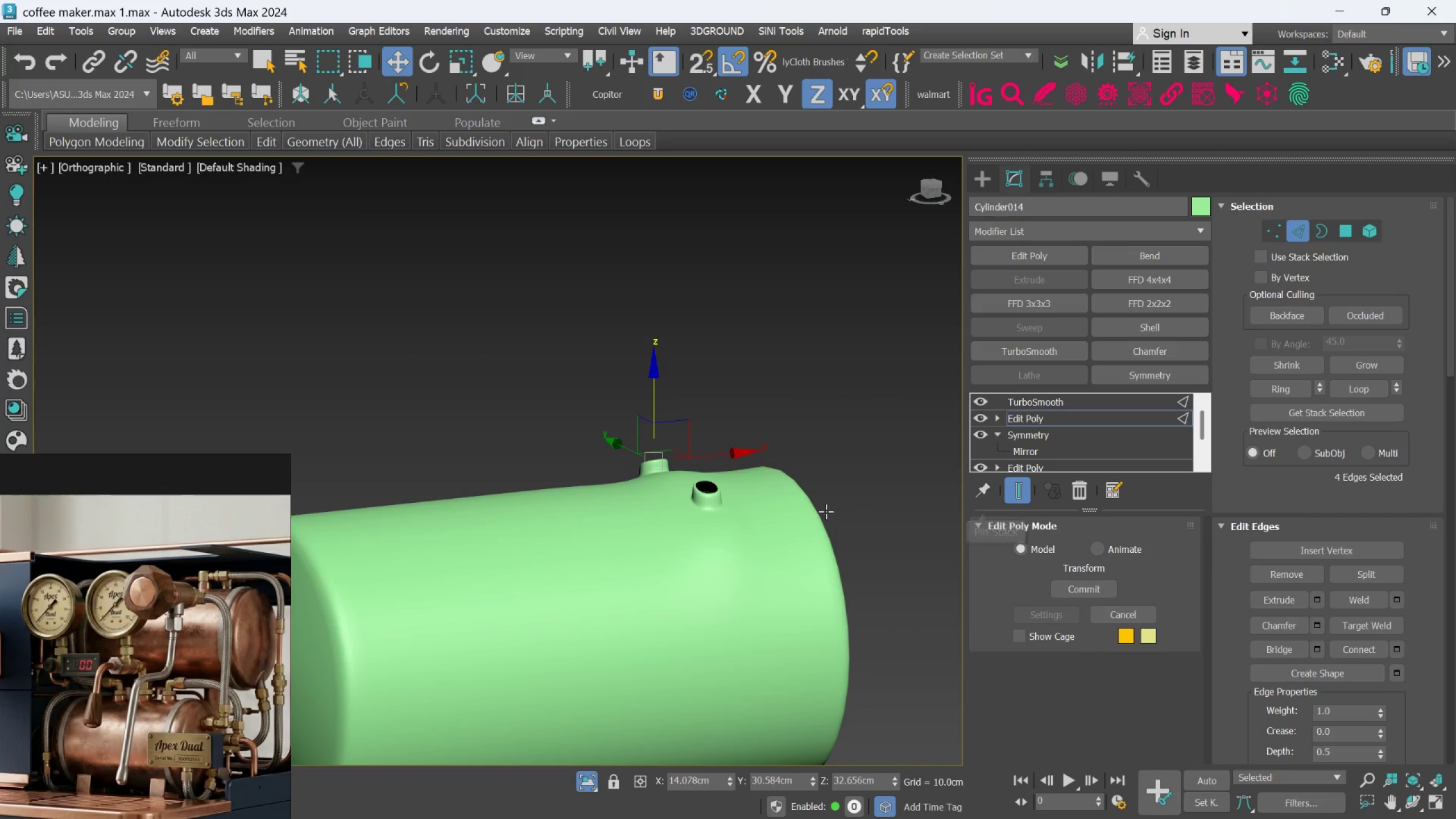 
scroll: coordinate [825, 512], scroll_direction: down, amount: 1.0
 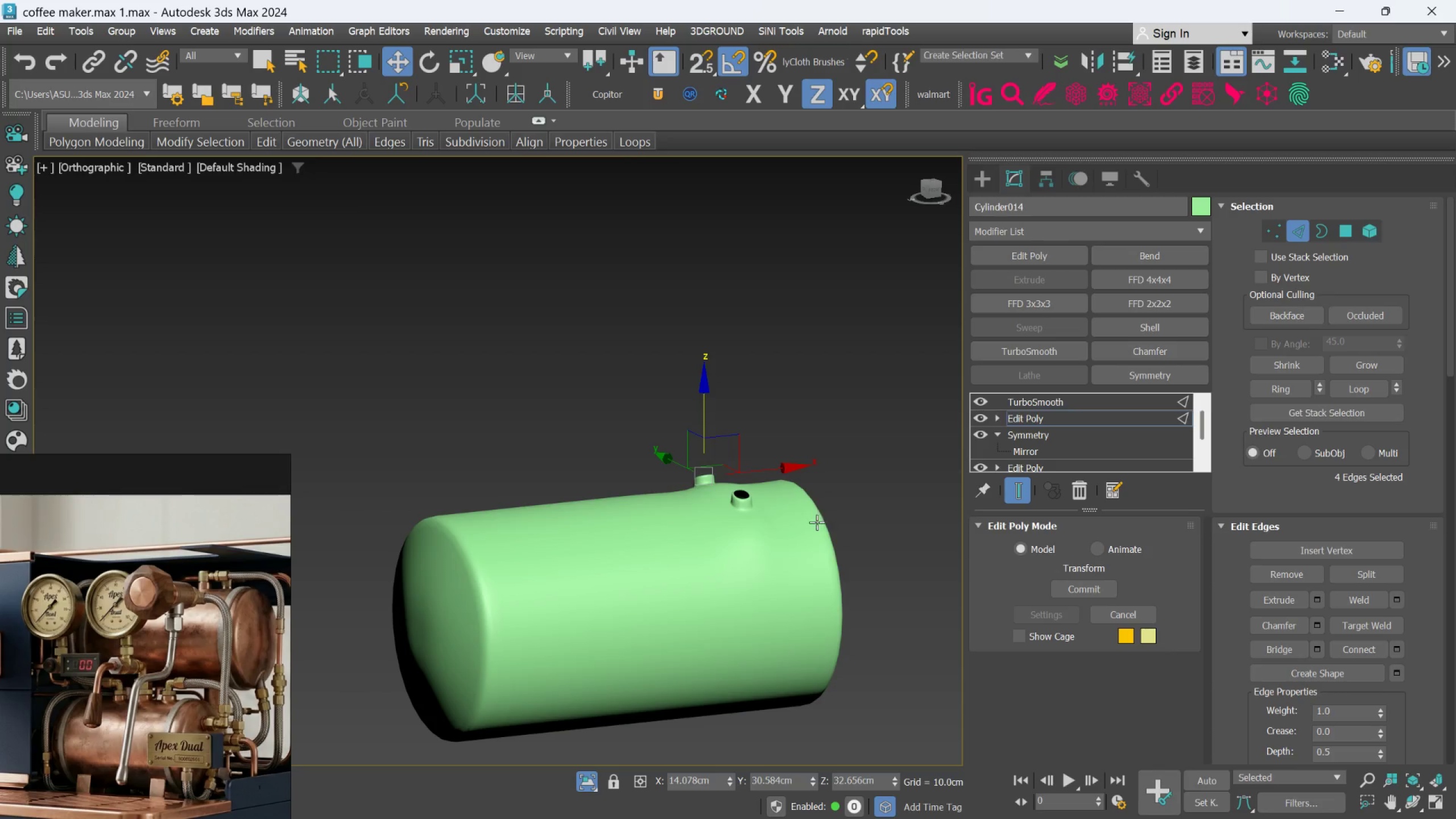 
scroll: coordinate [733, 490], scroll_direction: up, amount: 1.0
 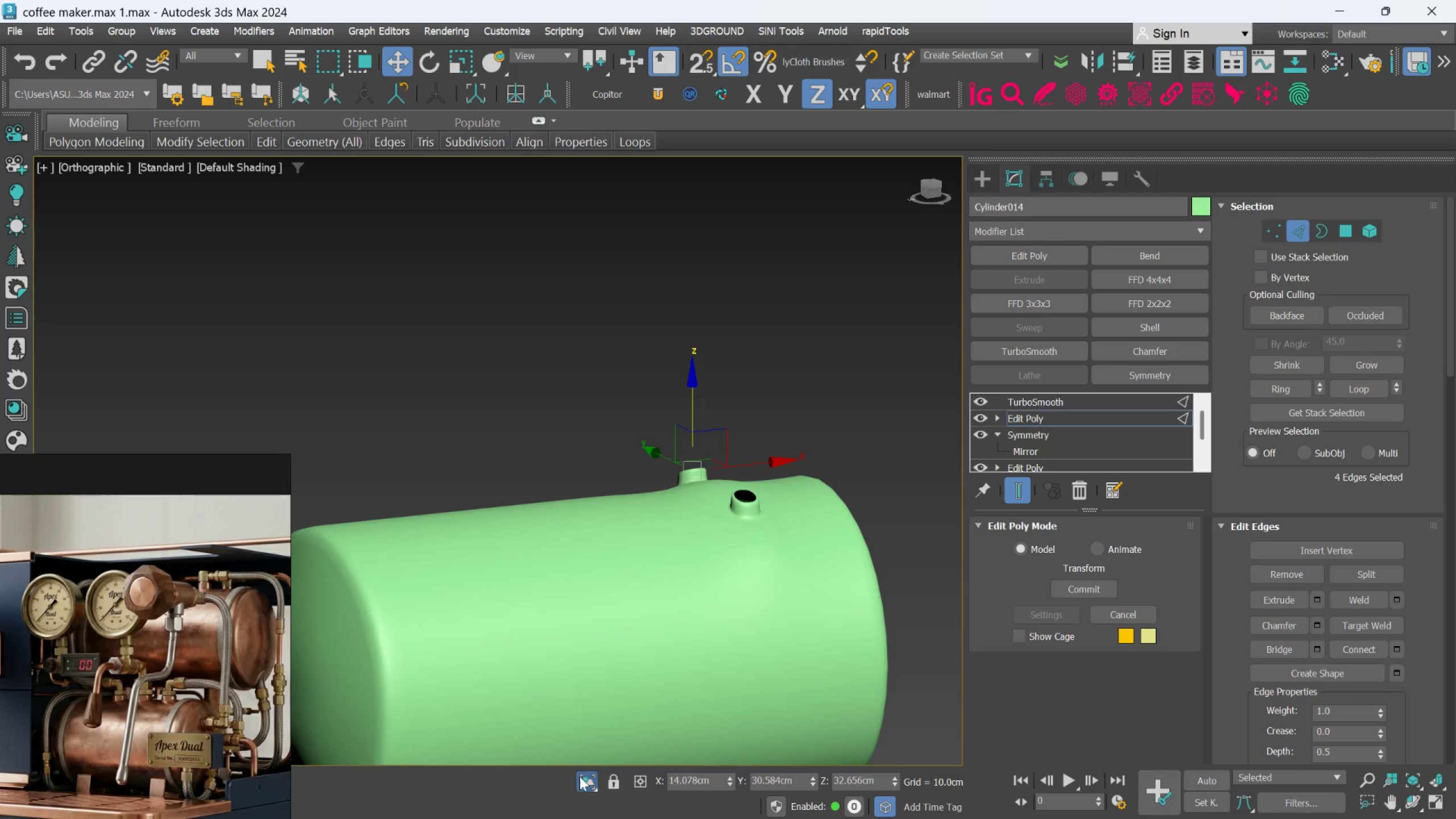 
scroll: coordinate [729, 595], scroll_direction: down, amount: 1.0
 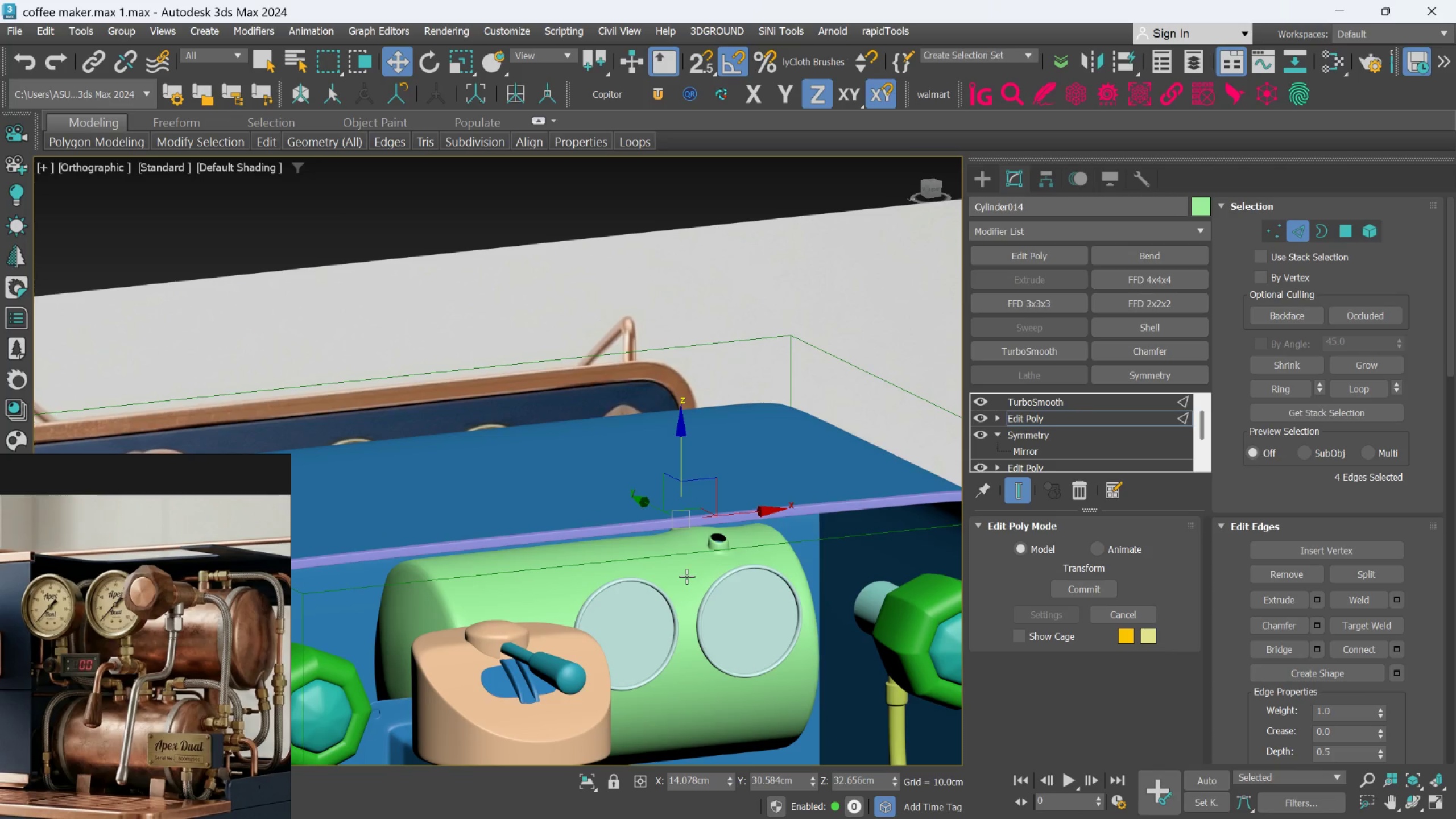 
left_click([685, 574])
 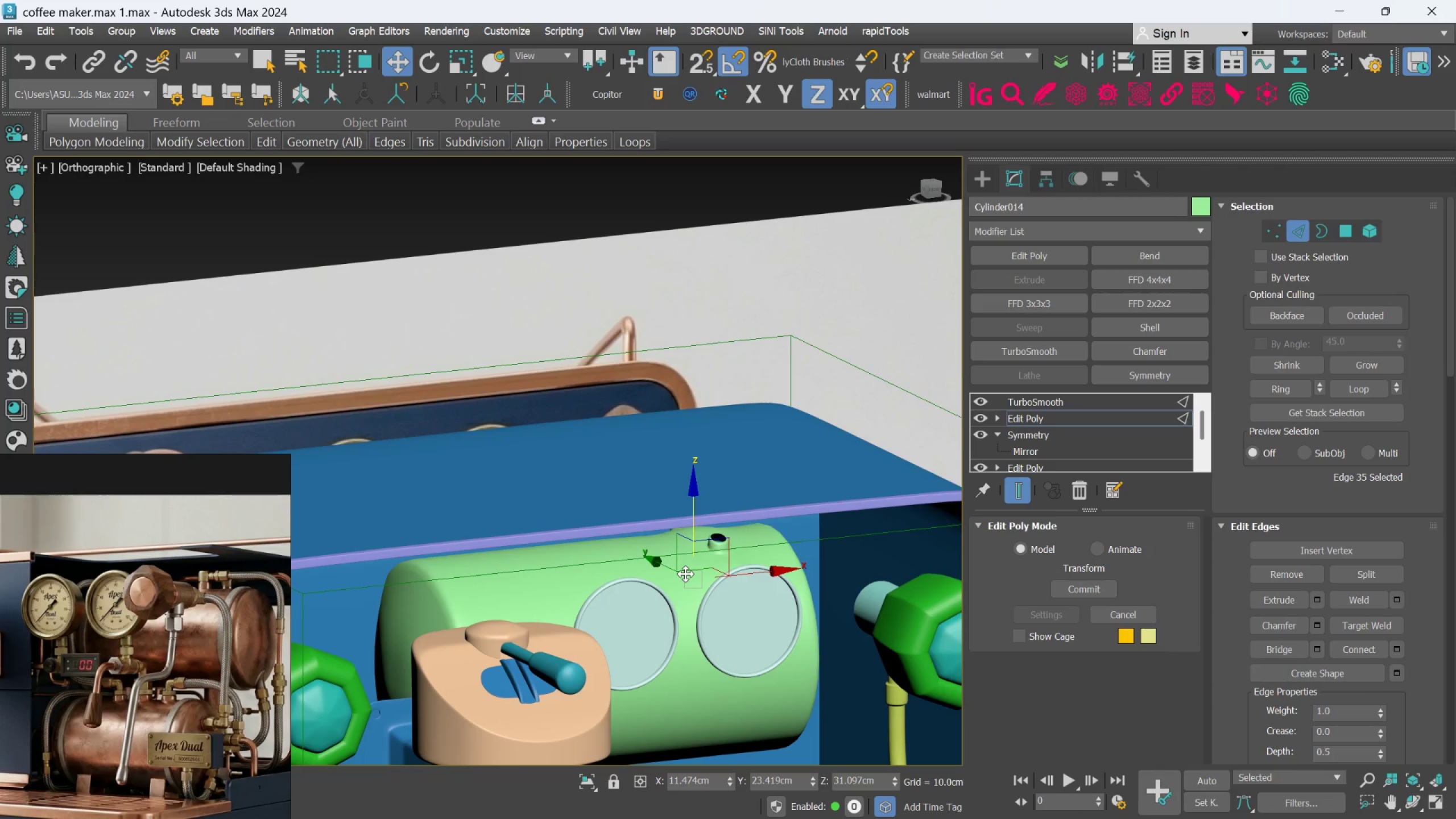 
key(E)
 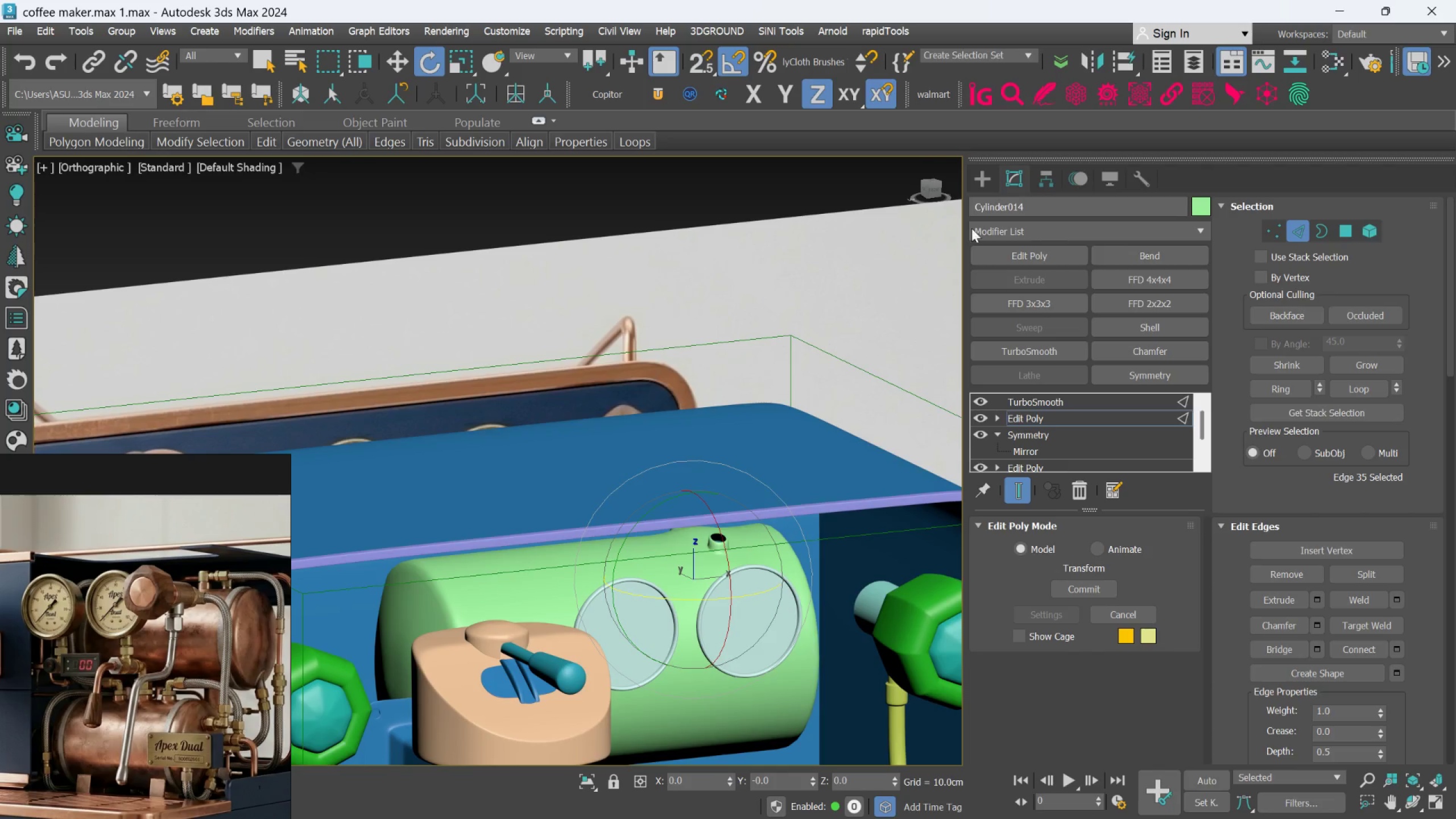 
left_click([995, 180])
 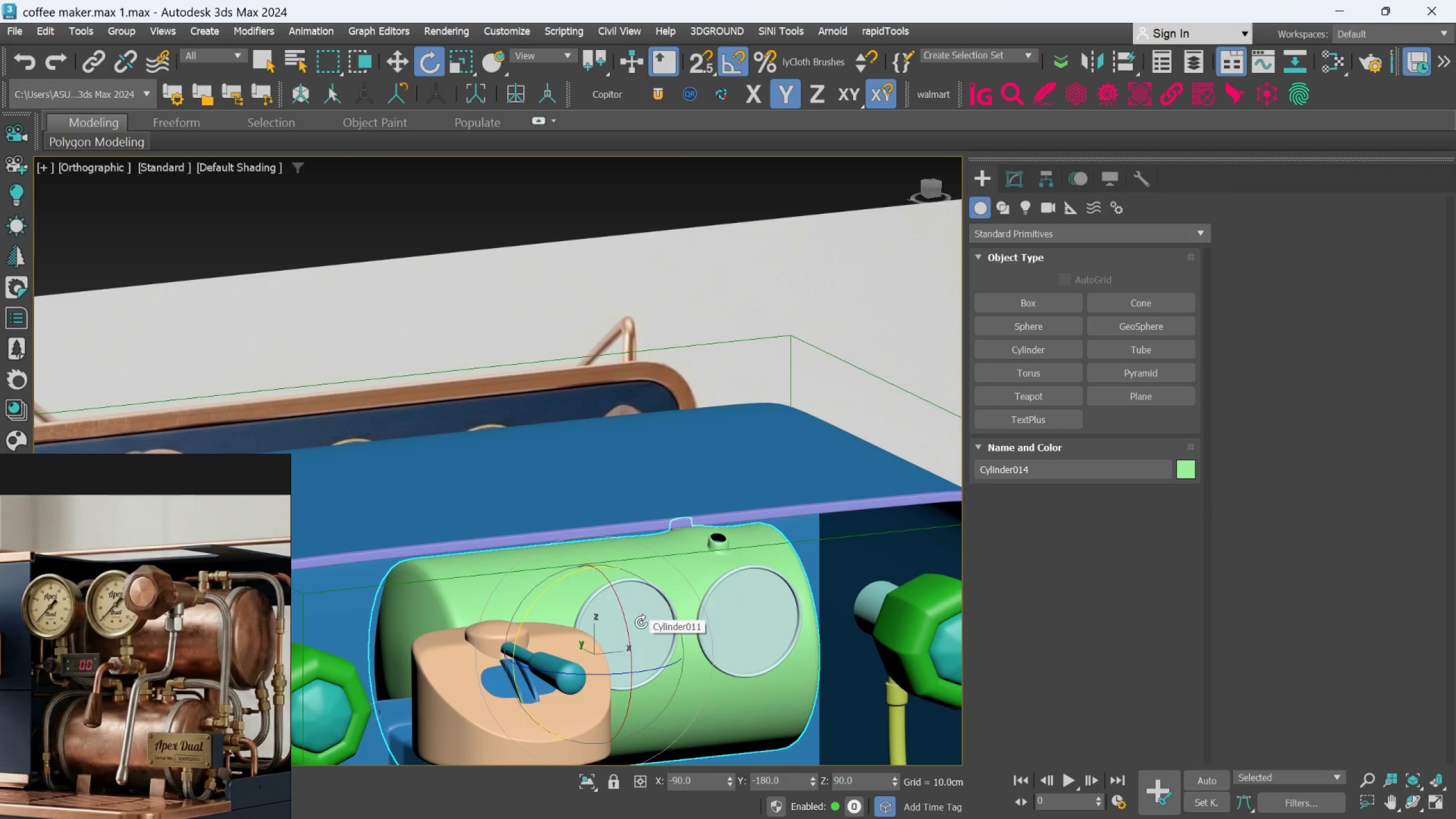 
key(A)
 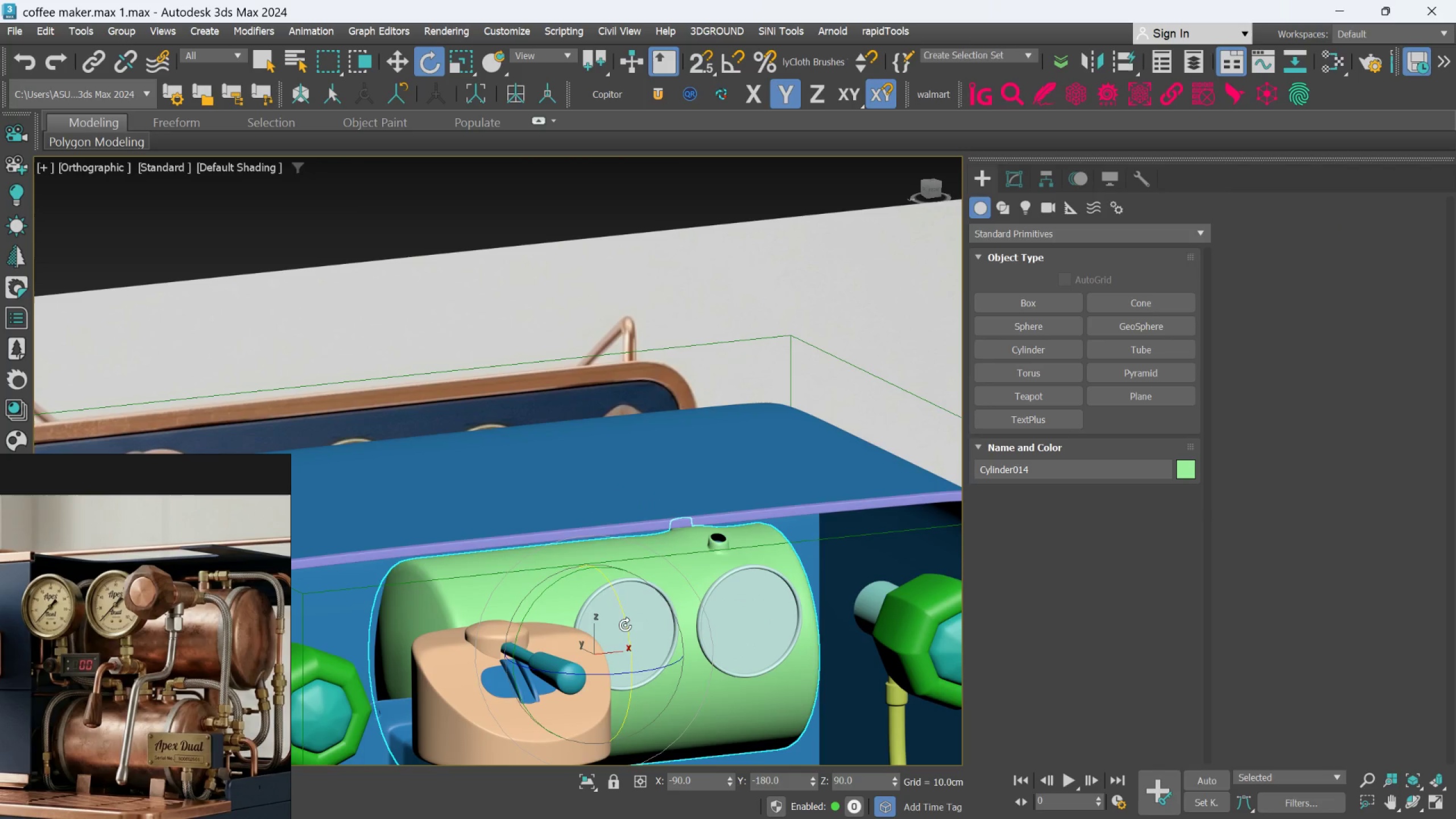 
left_click([621, 627])
 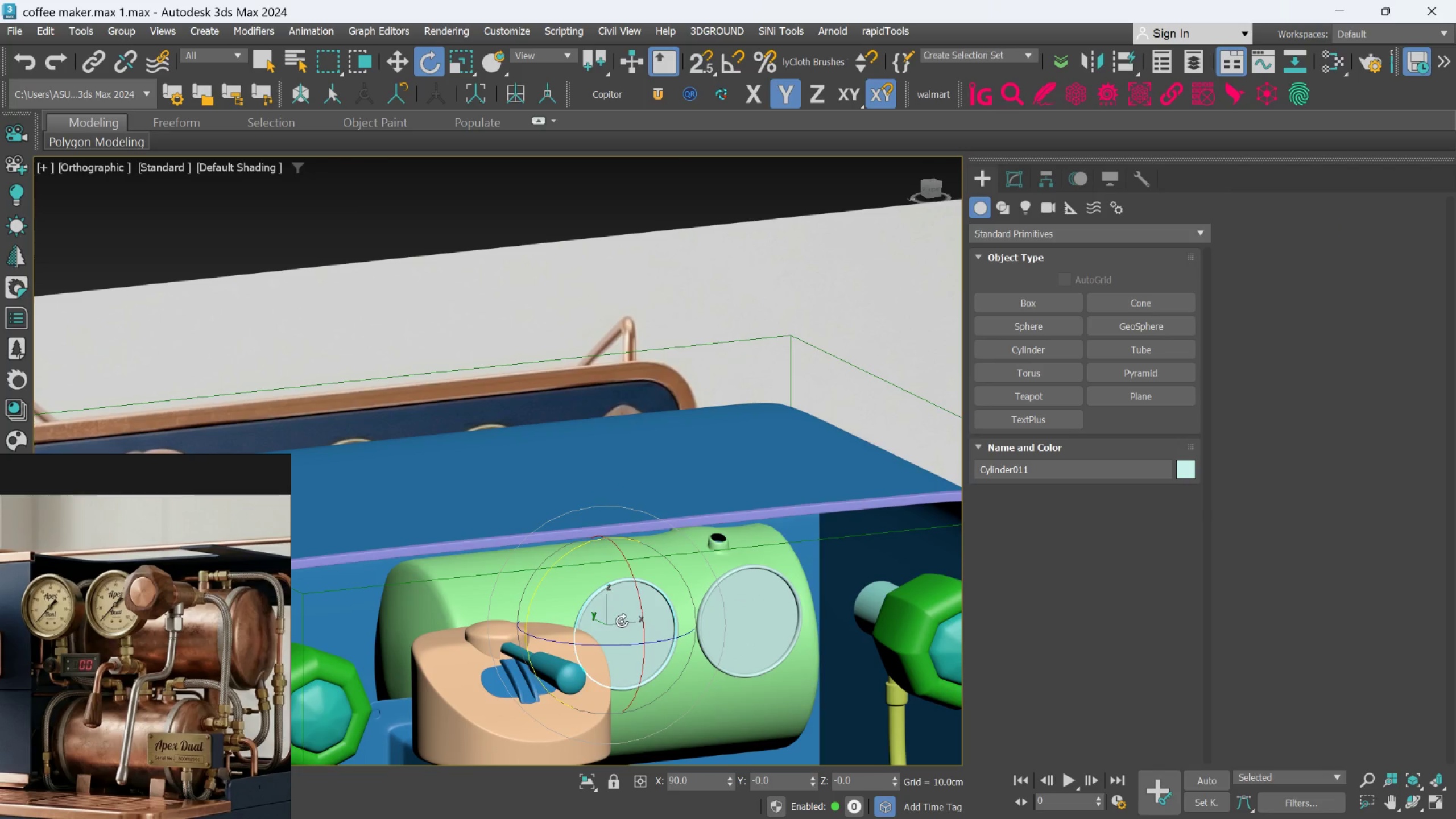 
key(Control+Z)
 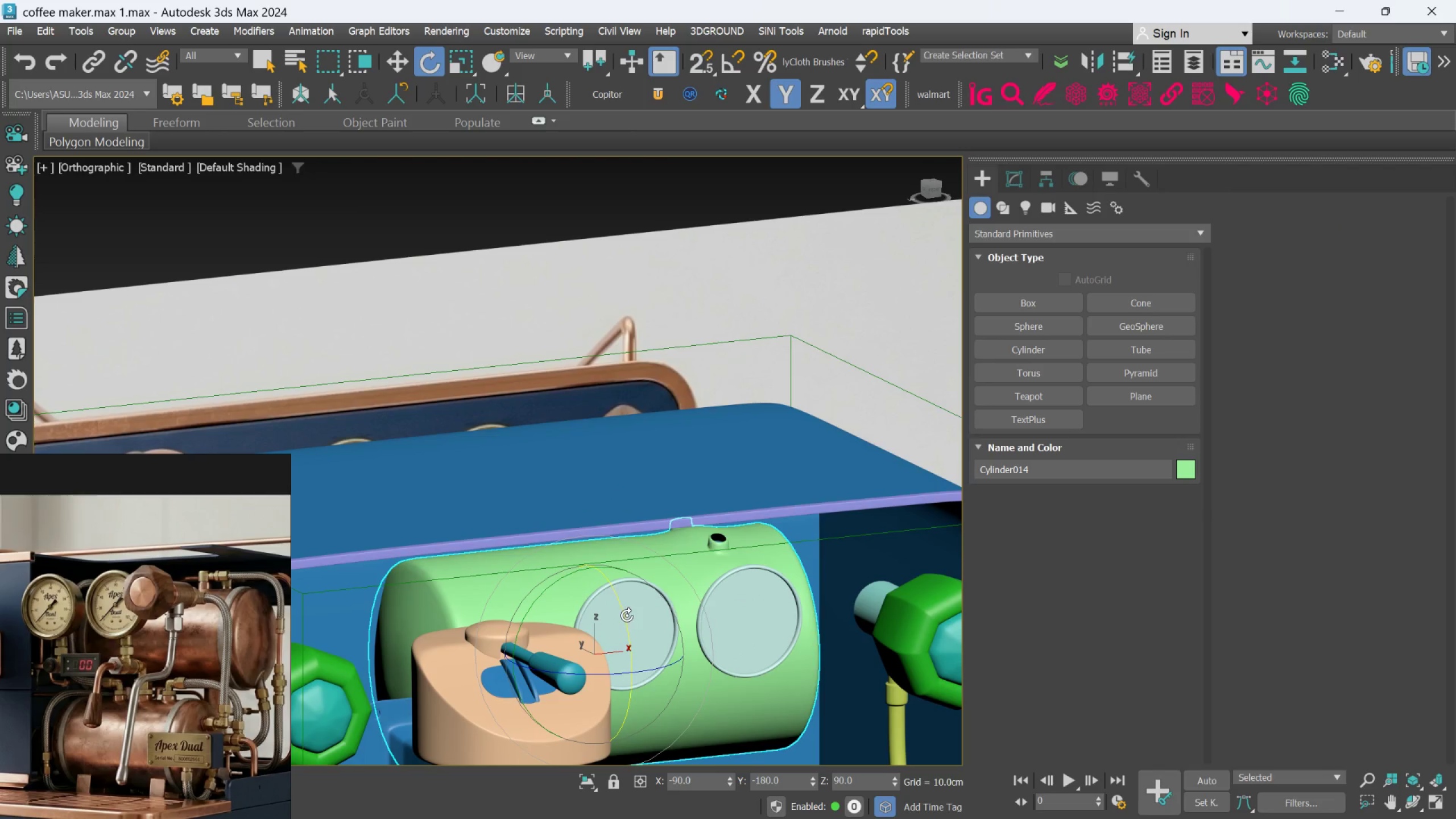 
left_click_drag(start_coordinate=[627, 615], to_coordinate=[630, 628])
 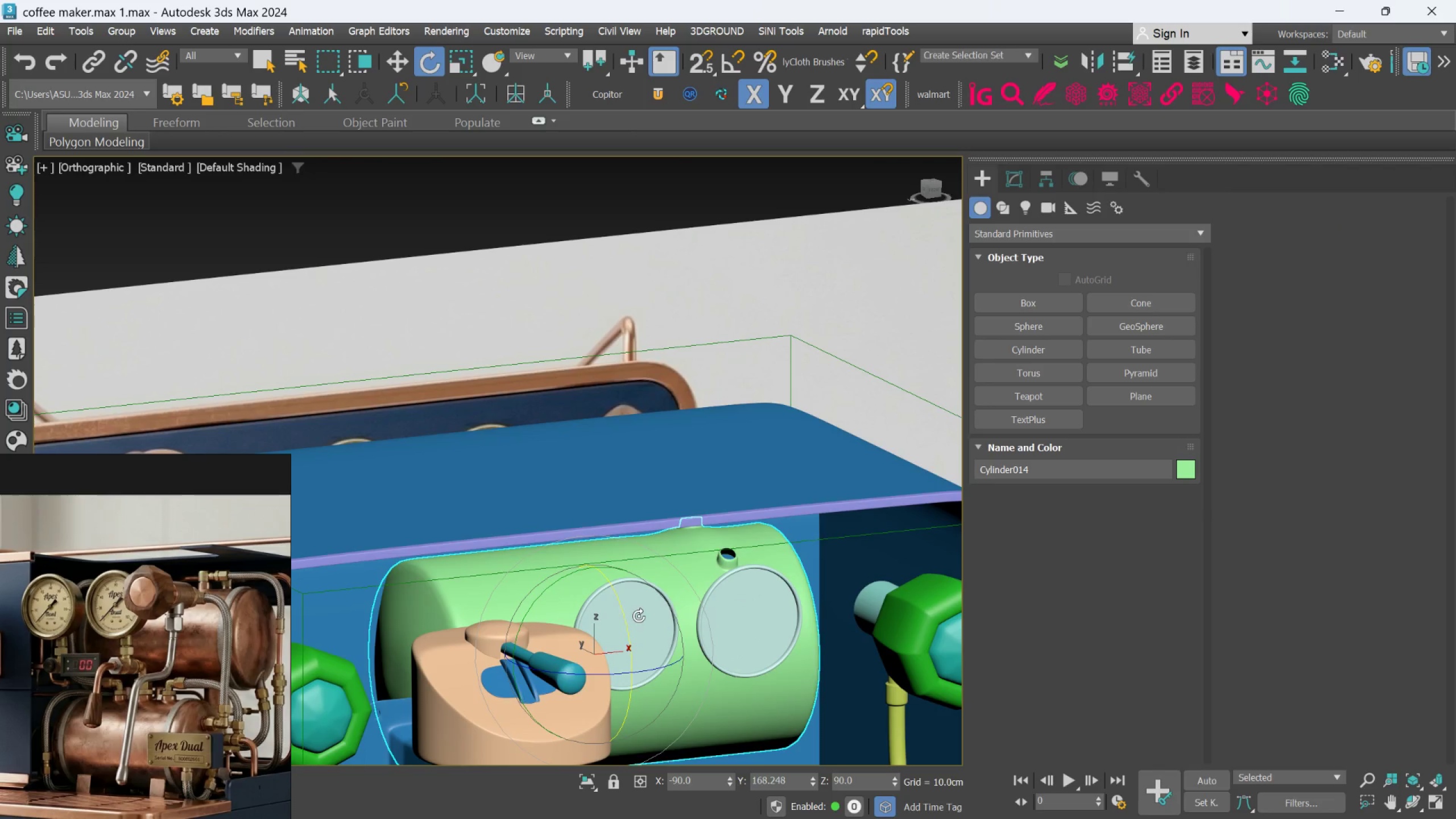 
hold_key(key=AltLeft, duration=1.09)
 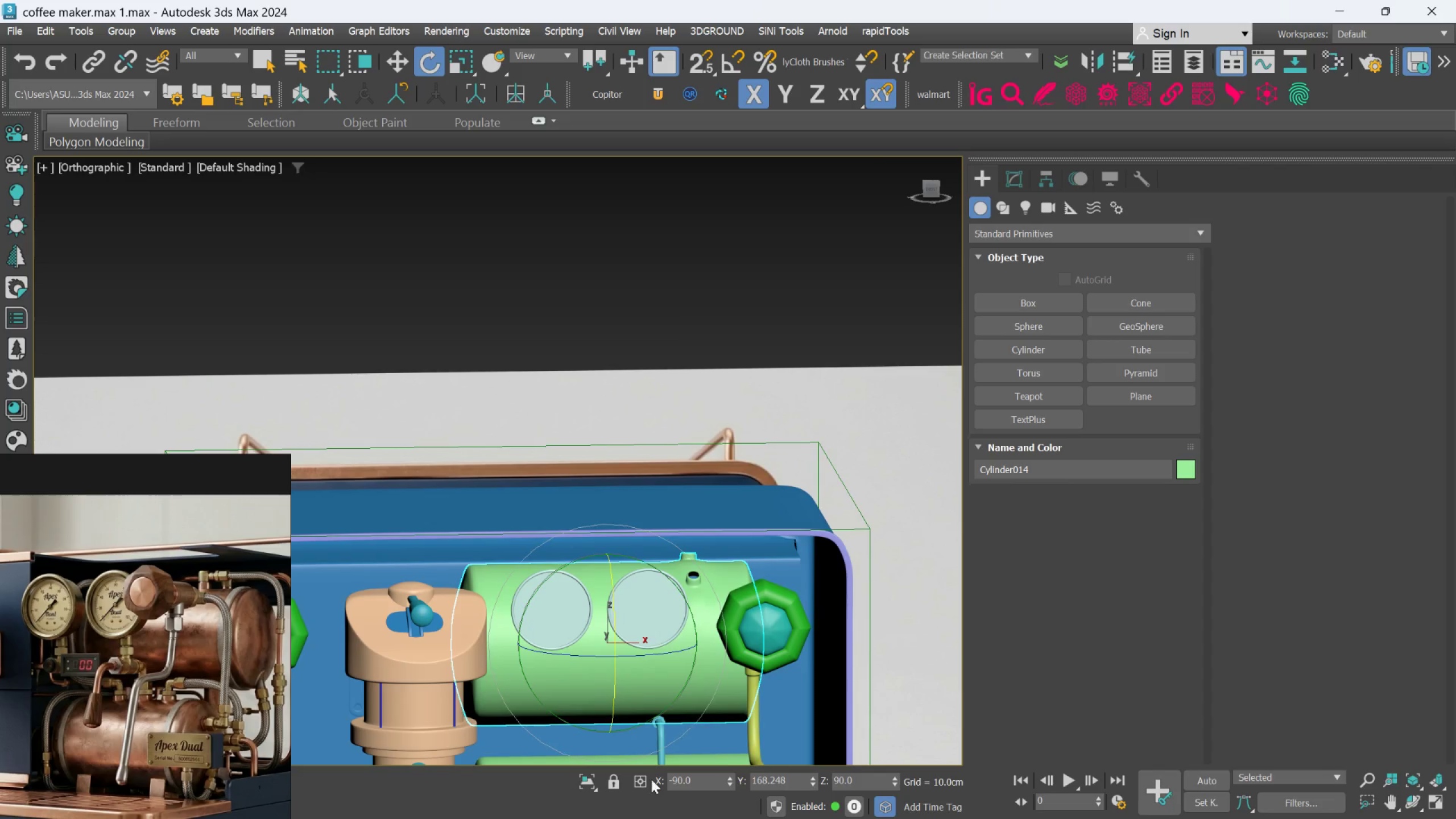 
scroll: coordinate [639, 616], scroll_direction: down, amount: 1.0
 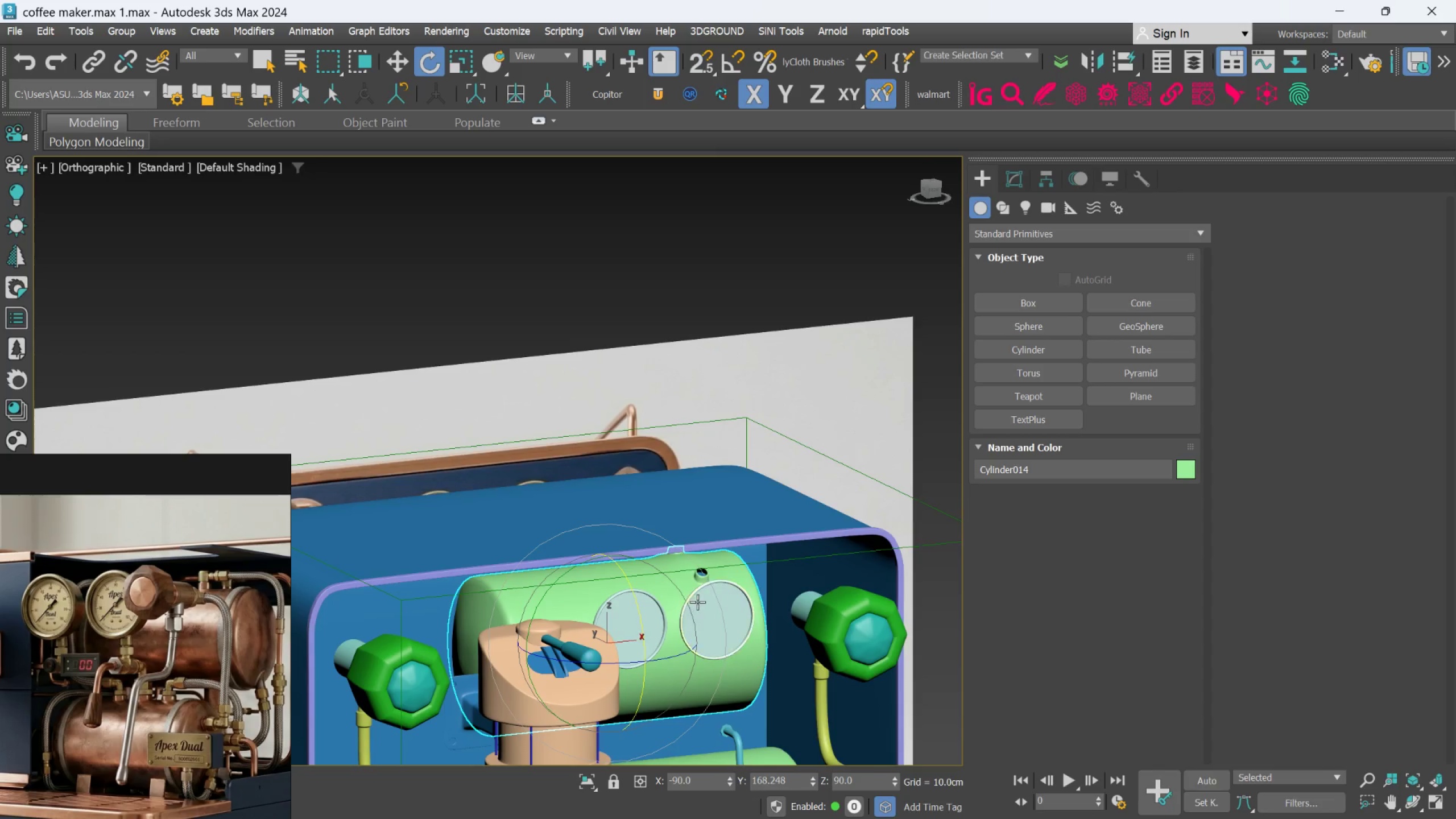 
left_click([581, 783])
 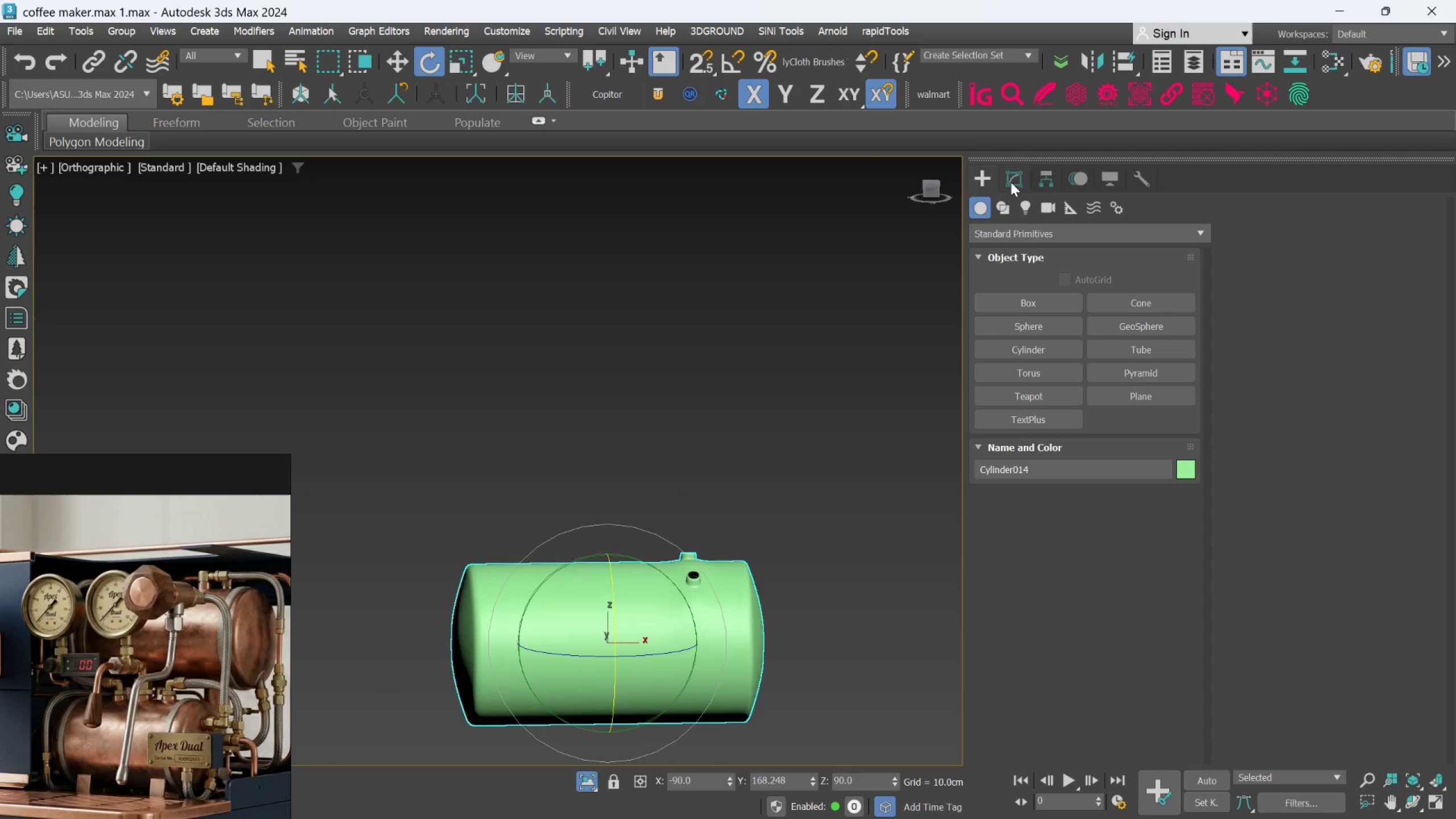 
left_click([1017, 175])
 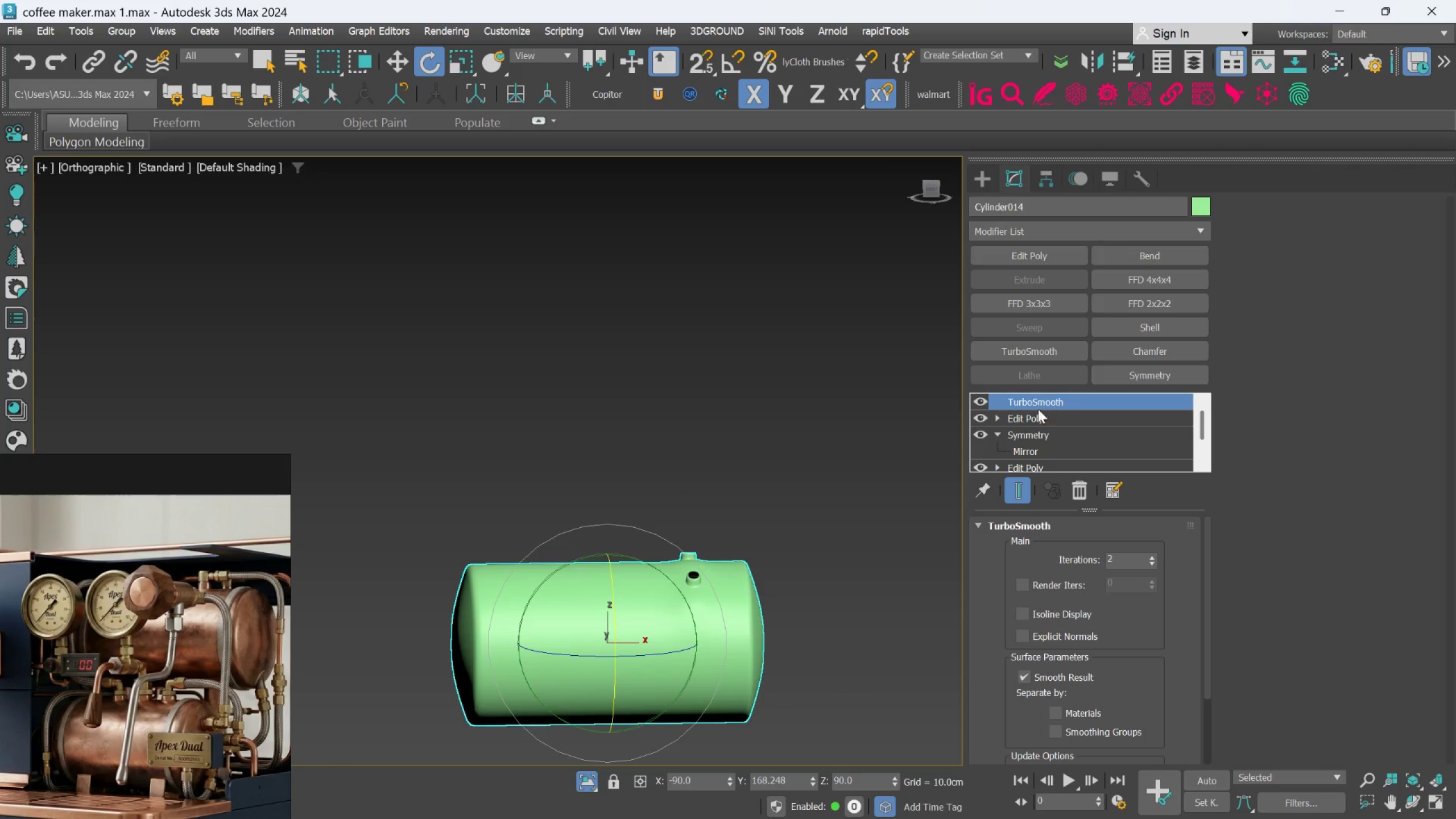 
left_click([1038, 417])
 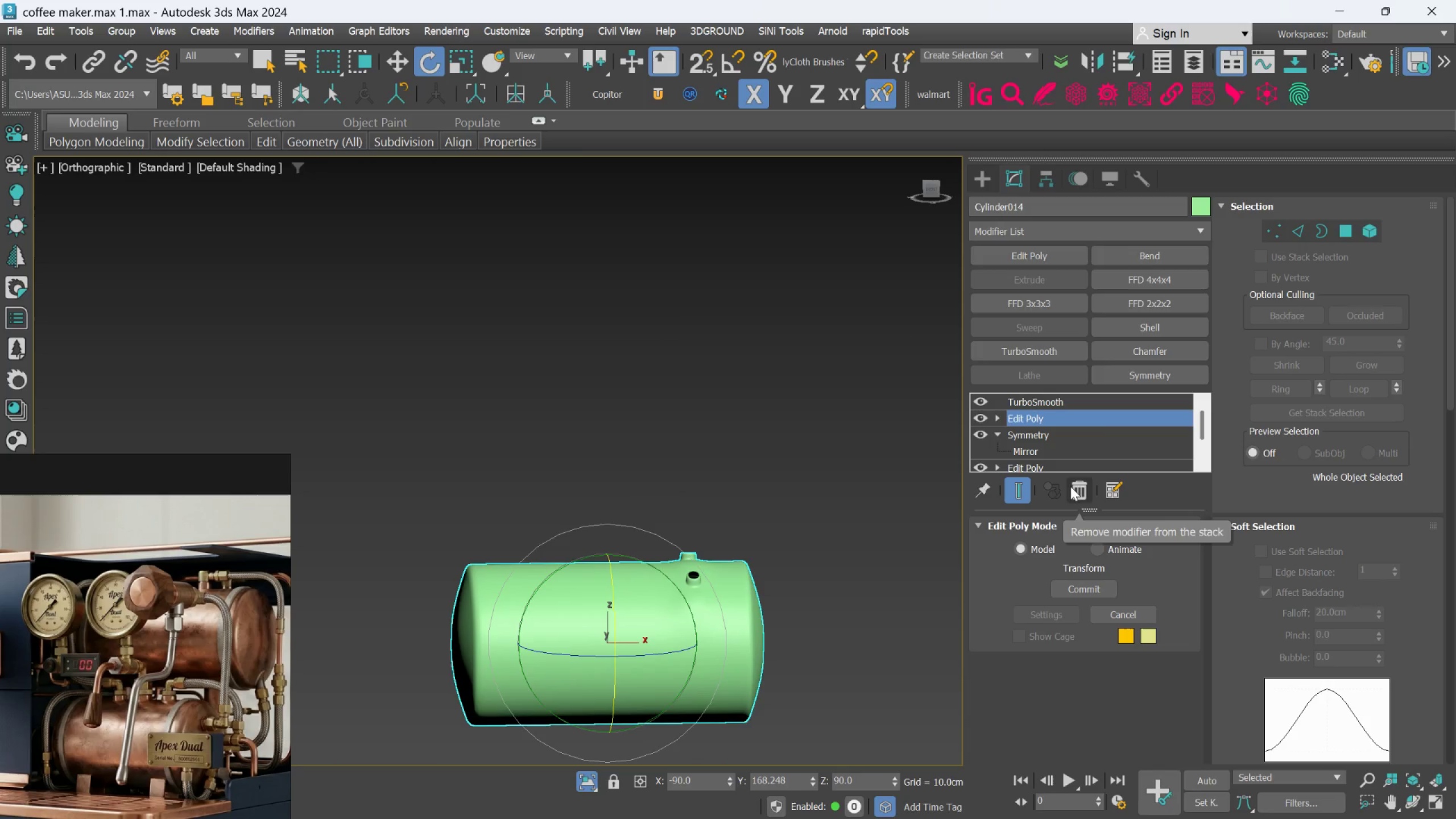 
left_click([1070, 486])
 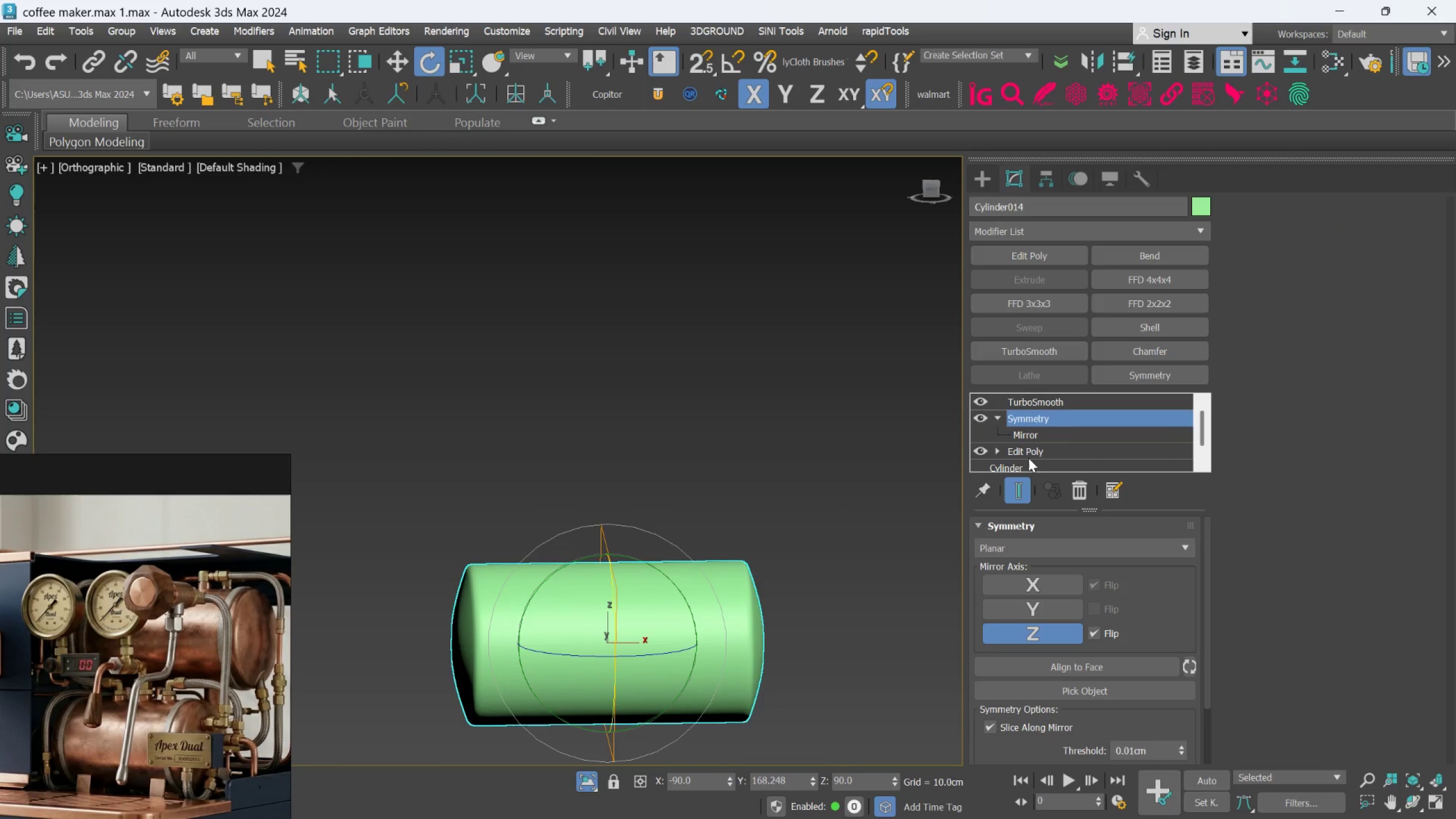 
scroll: coordinate [1035, 460], scroll_direction: down, amount: 1.0
 